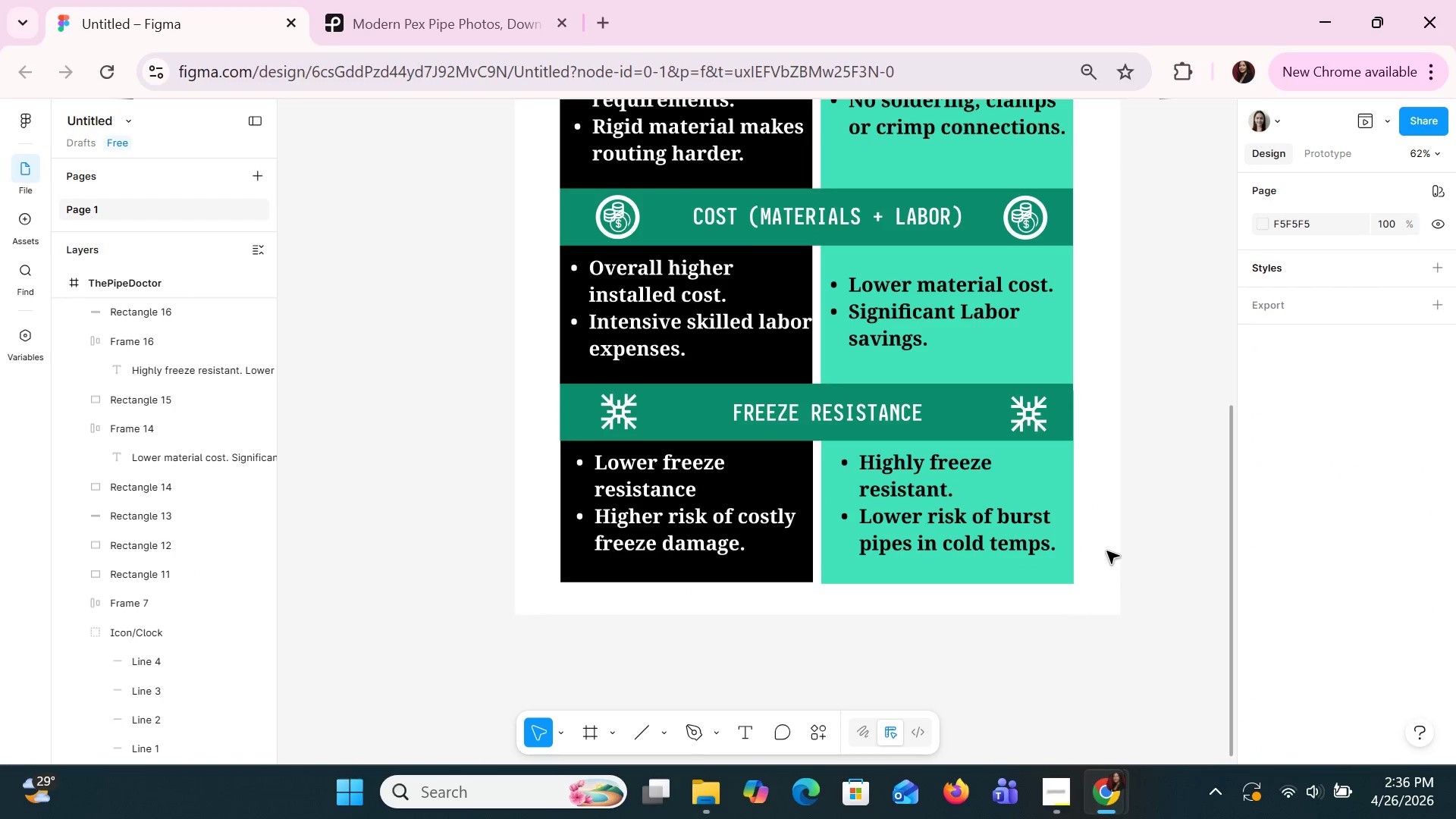 
scroll: coordinate [1106, 551], scroll_direction: up, amount: 1.0
 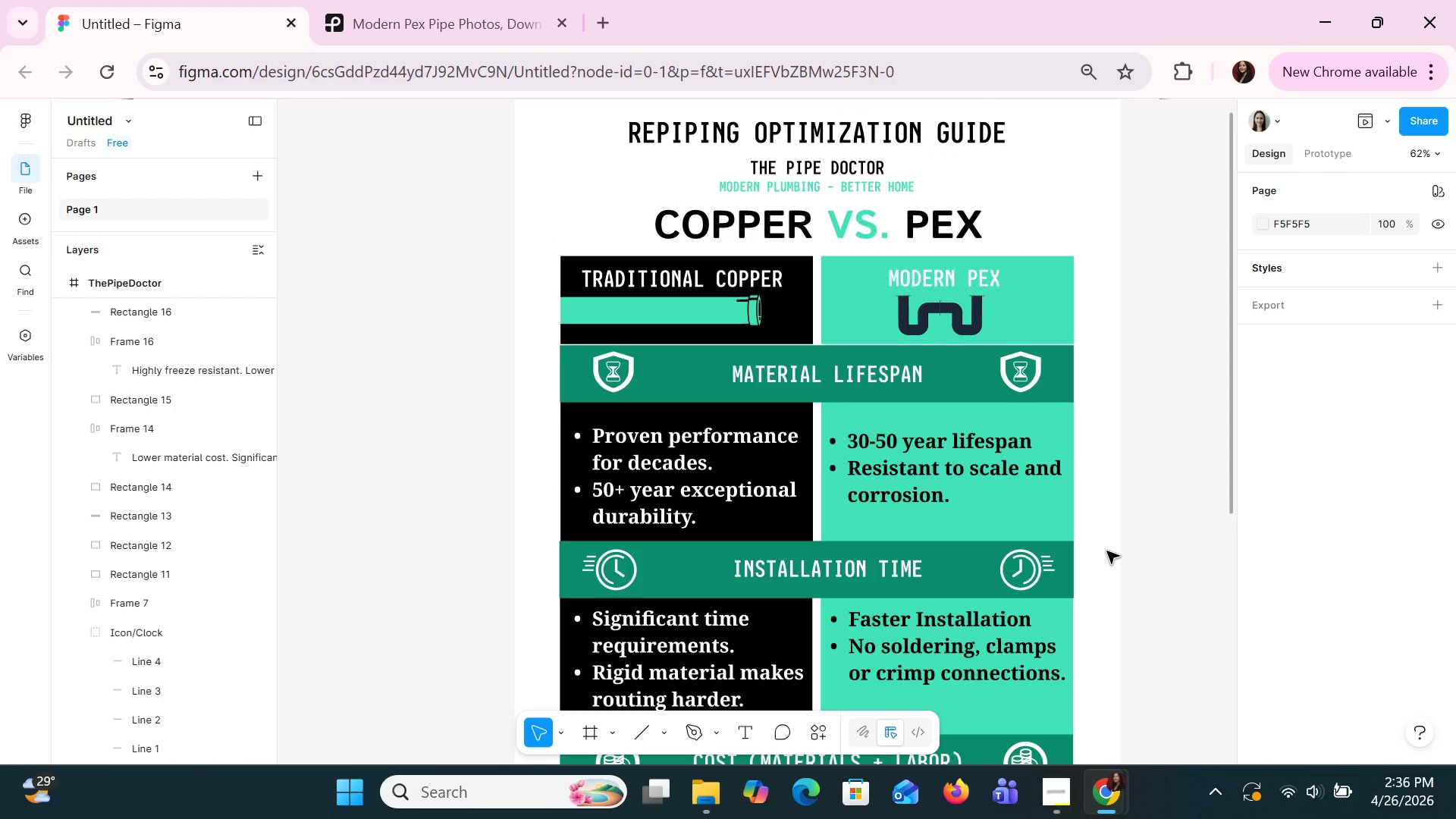 
left_click([960, 328])
 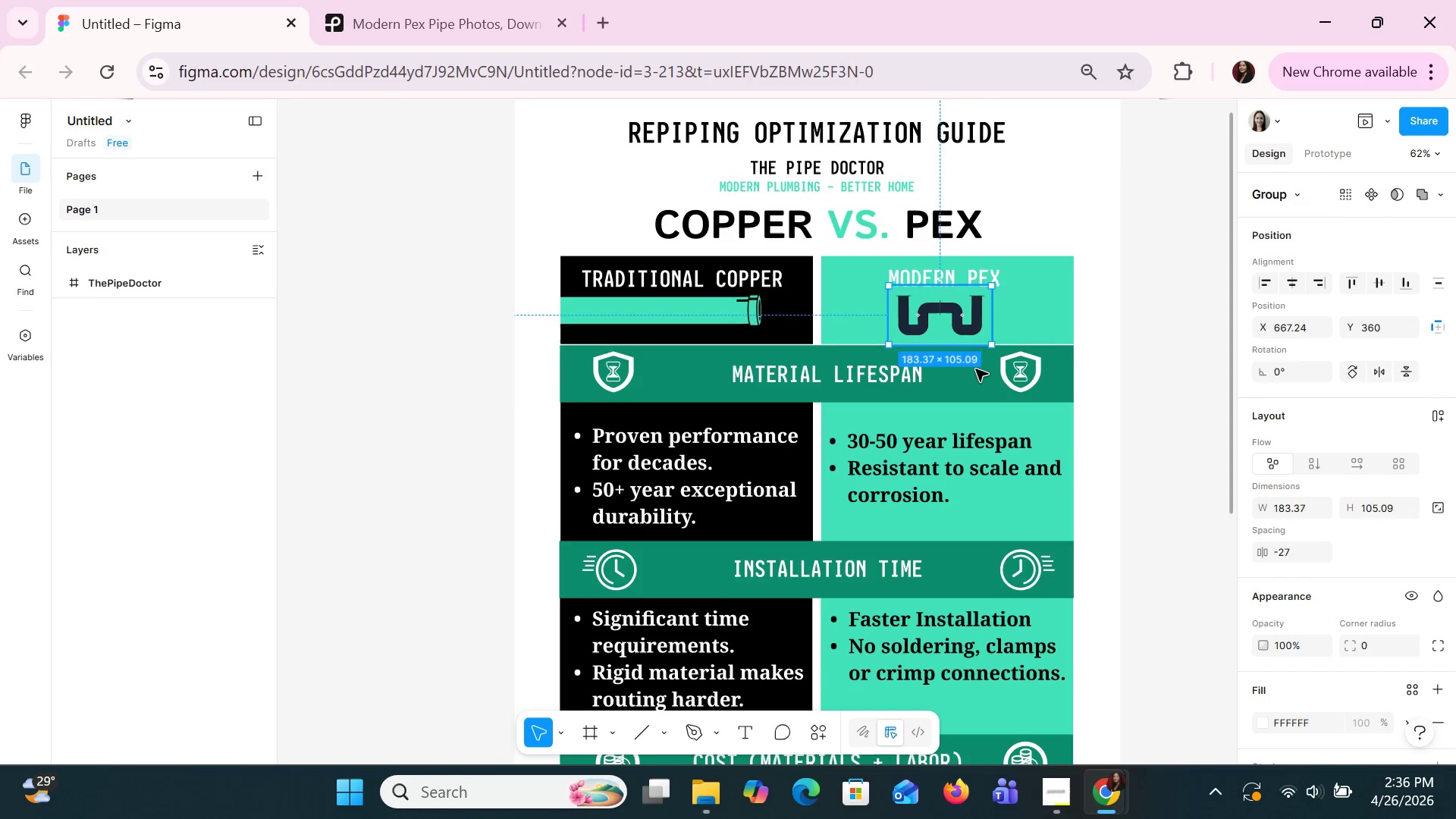 
hold_key(key=ControlLeft, duration=1.03)
scroll: coordinate [977, 369], scroll_direction: up, amount: 5.0
 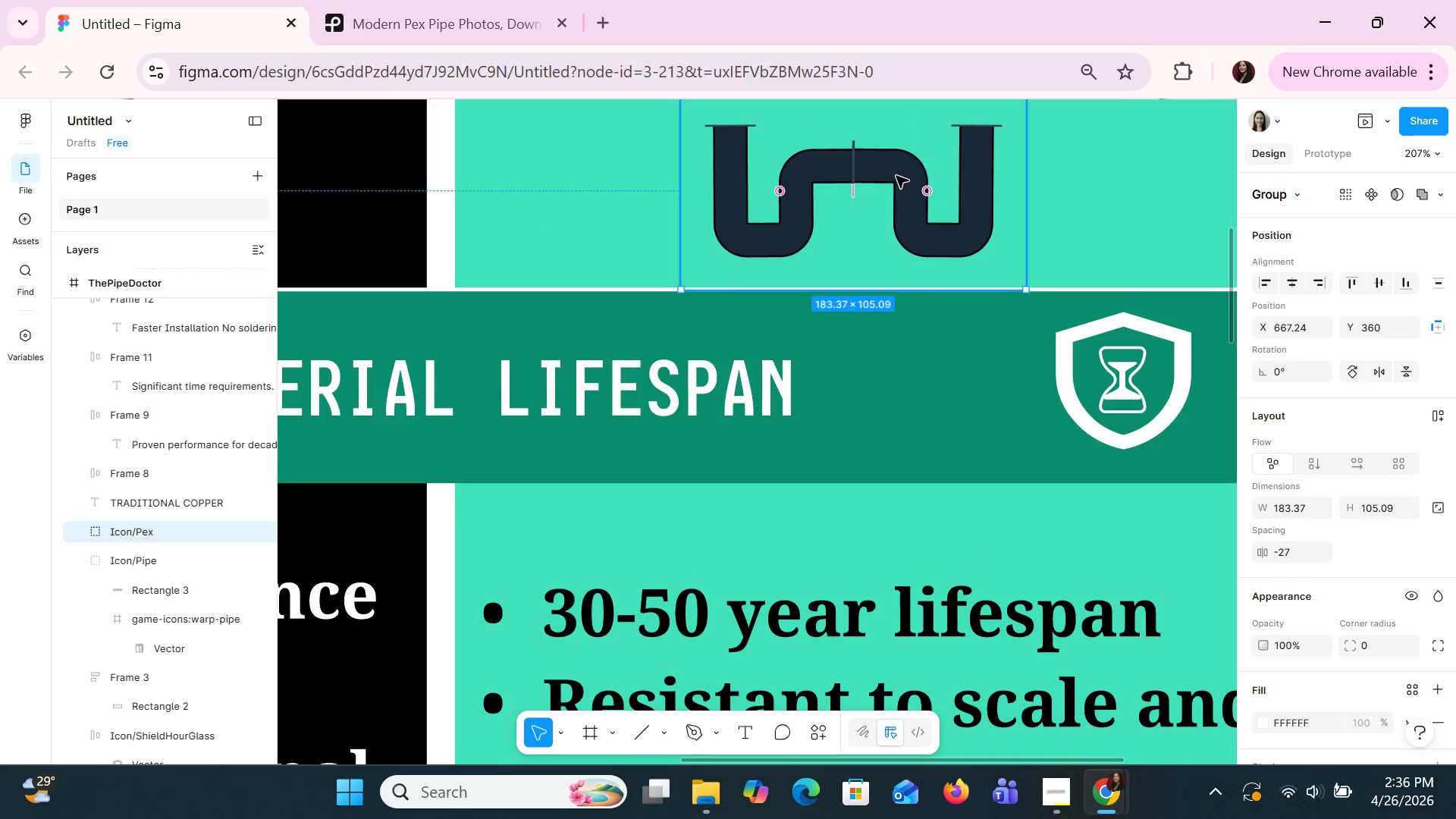 
left_click([896, 175])
 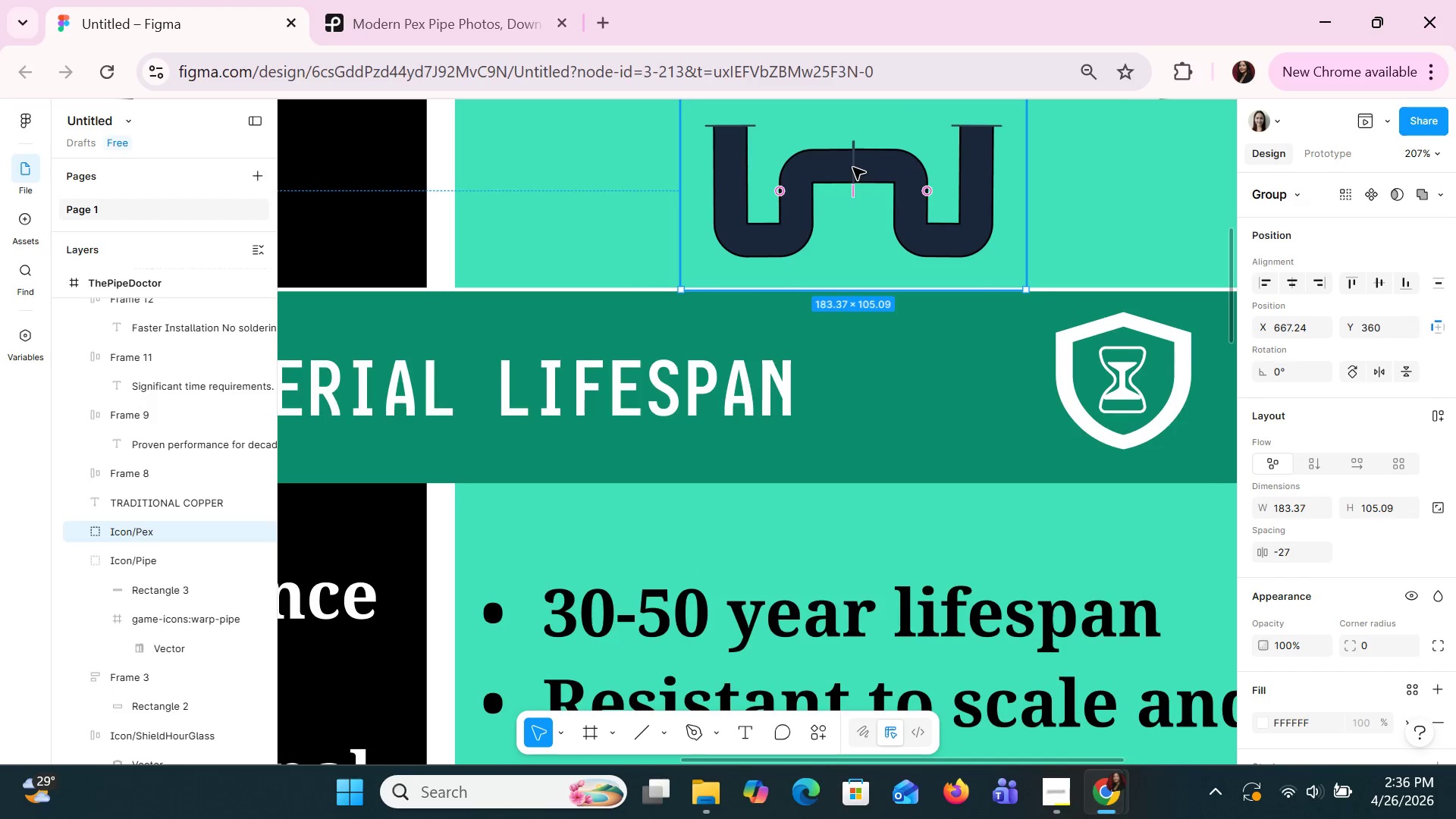 
double_click([852, 167])
 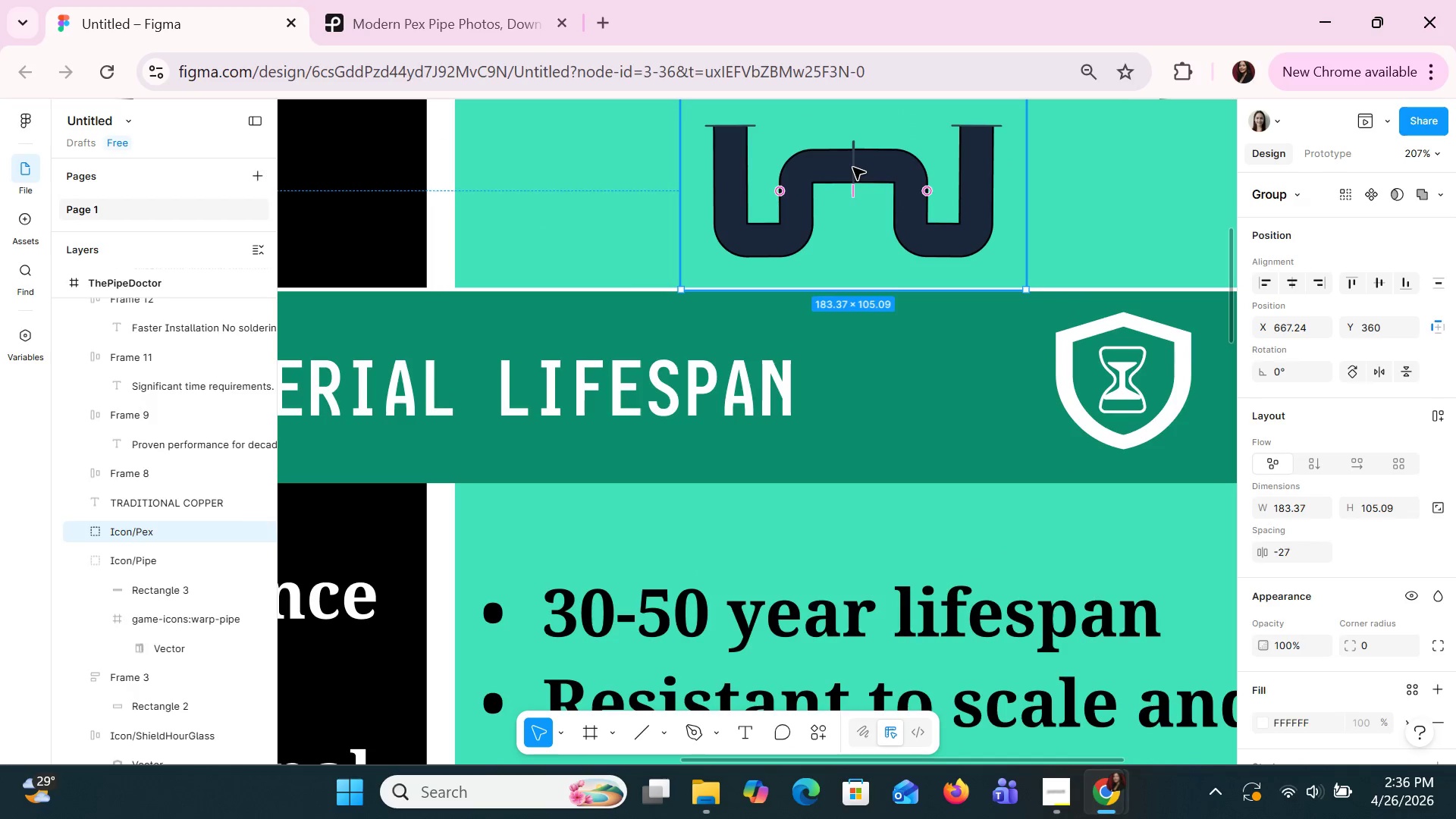 
triple_click([852, 167])
 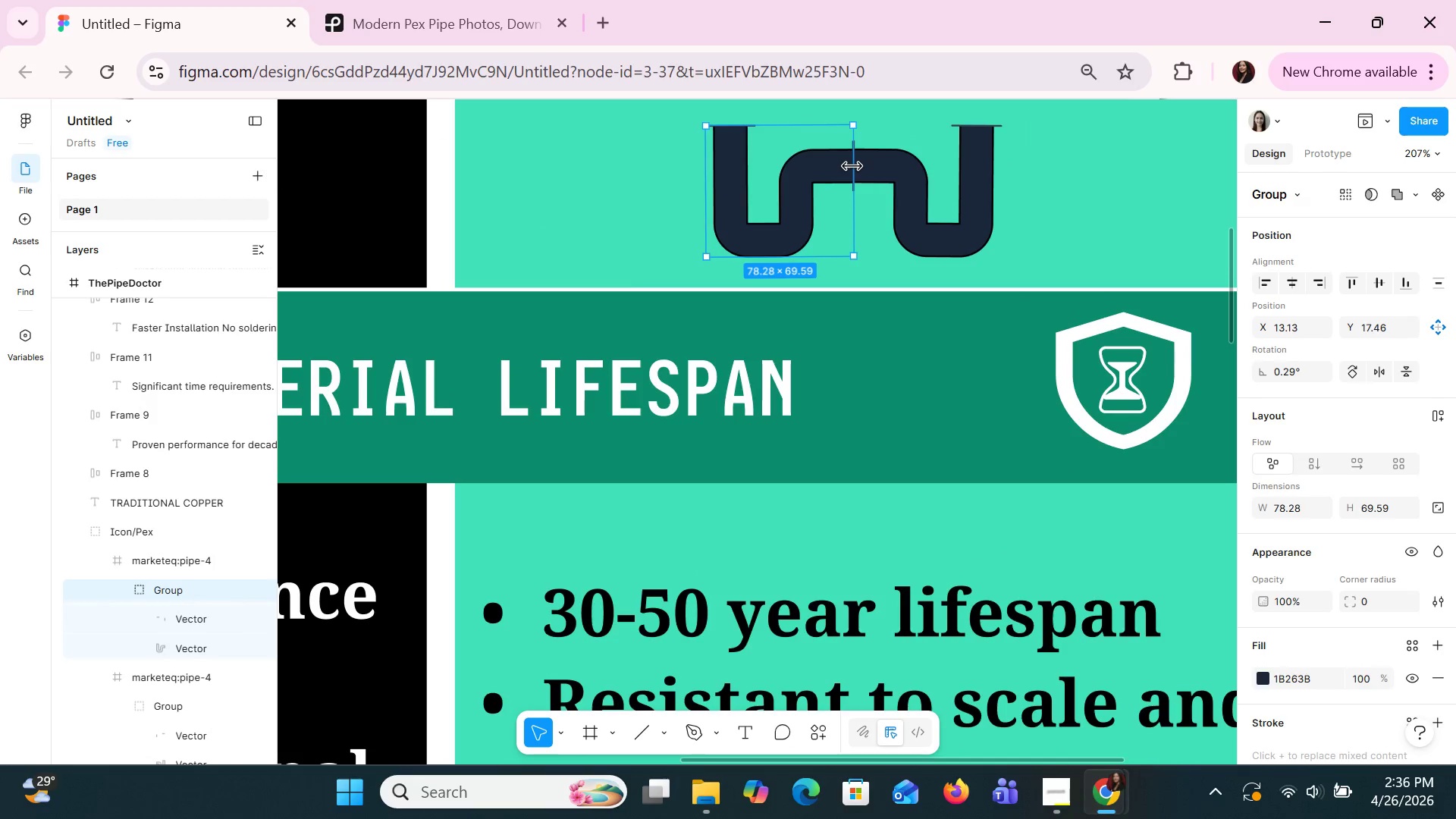 
double_click([852, 167])
 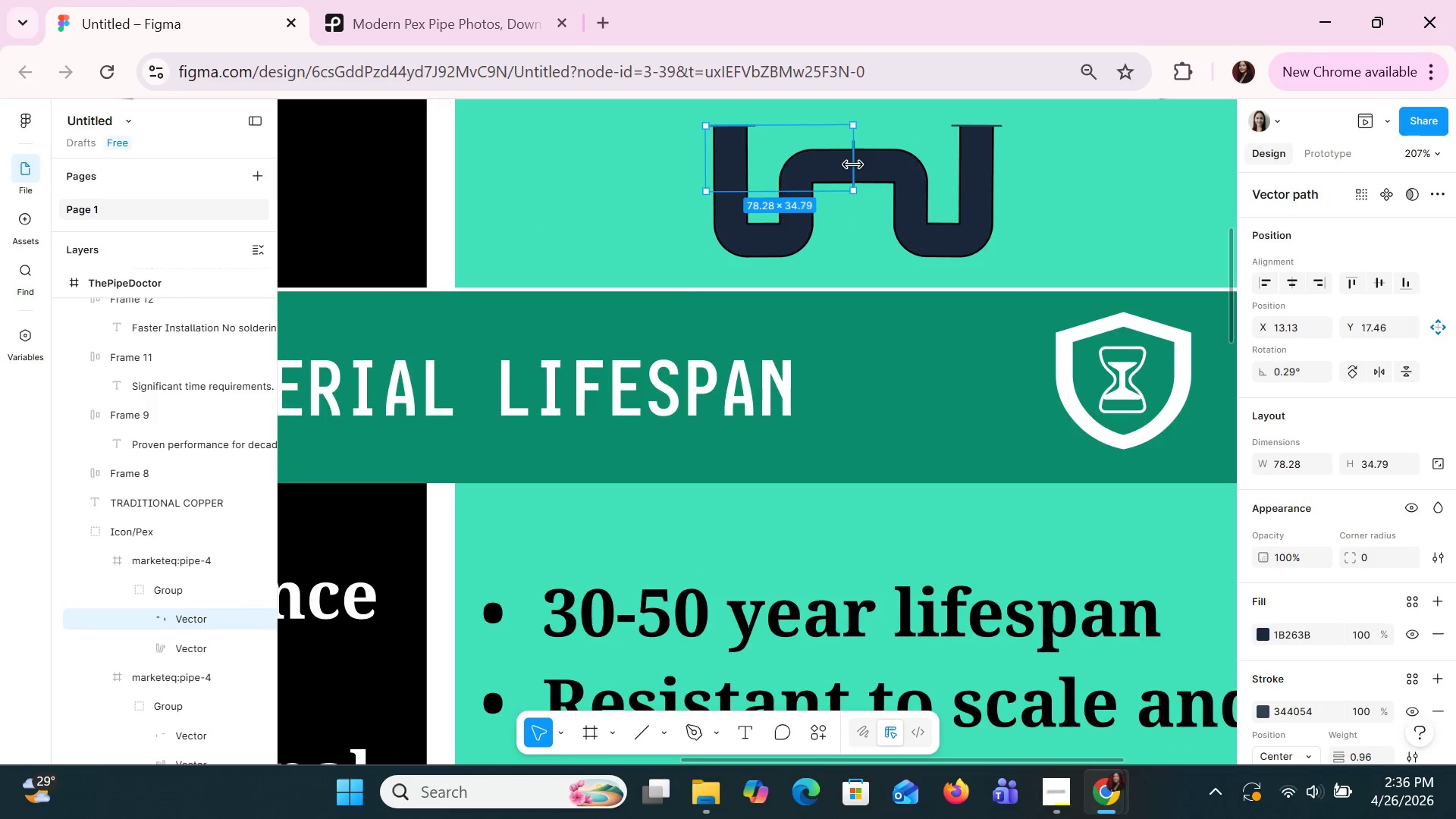 
double_click([853, 165])
 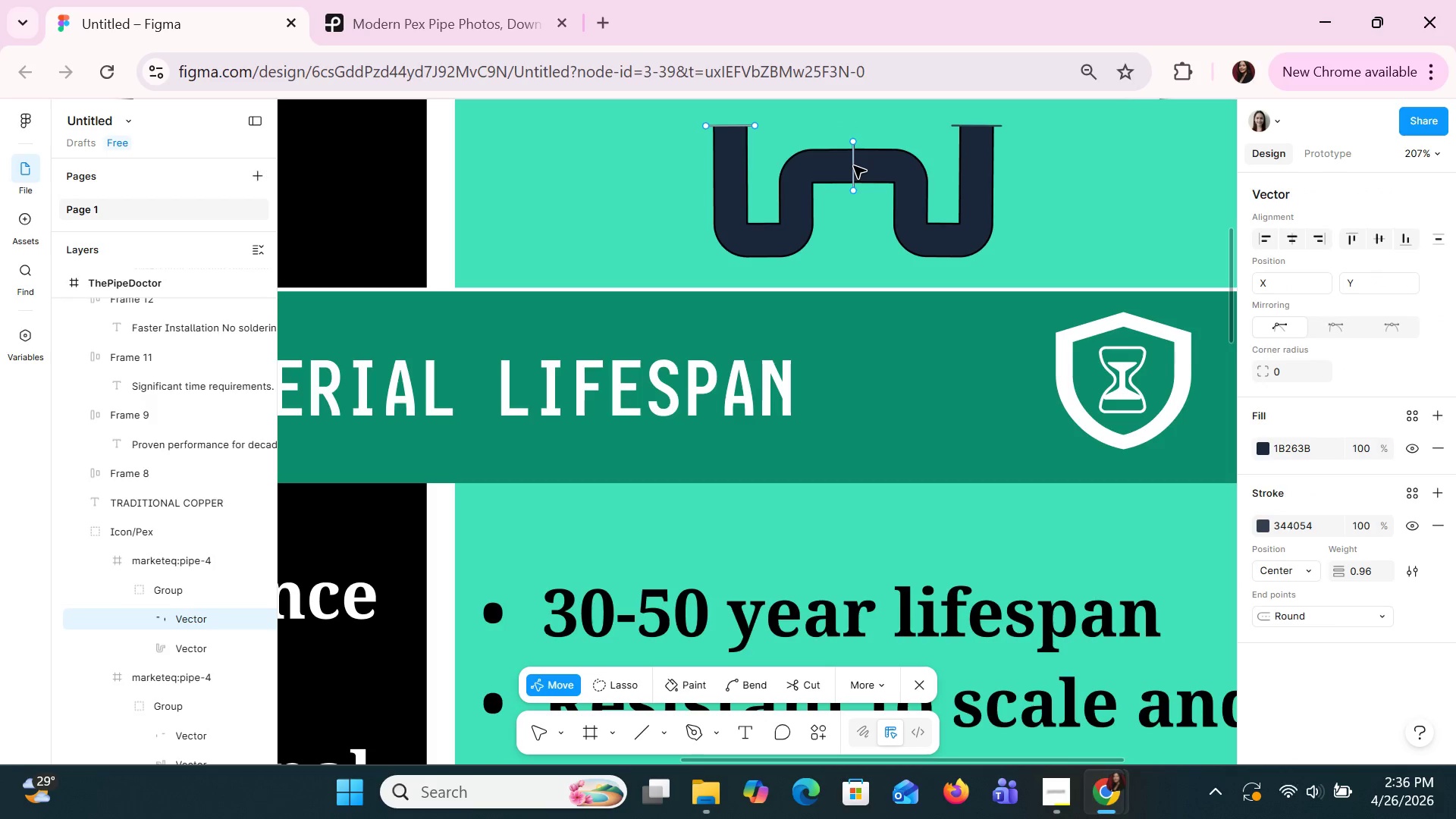 
triple_click([853, 165])
 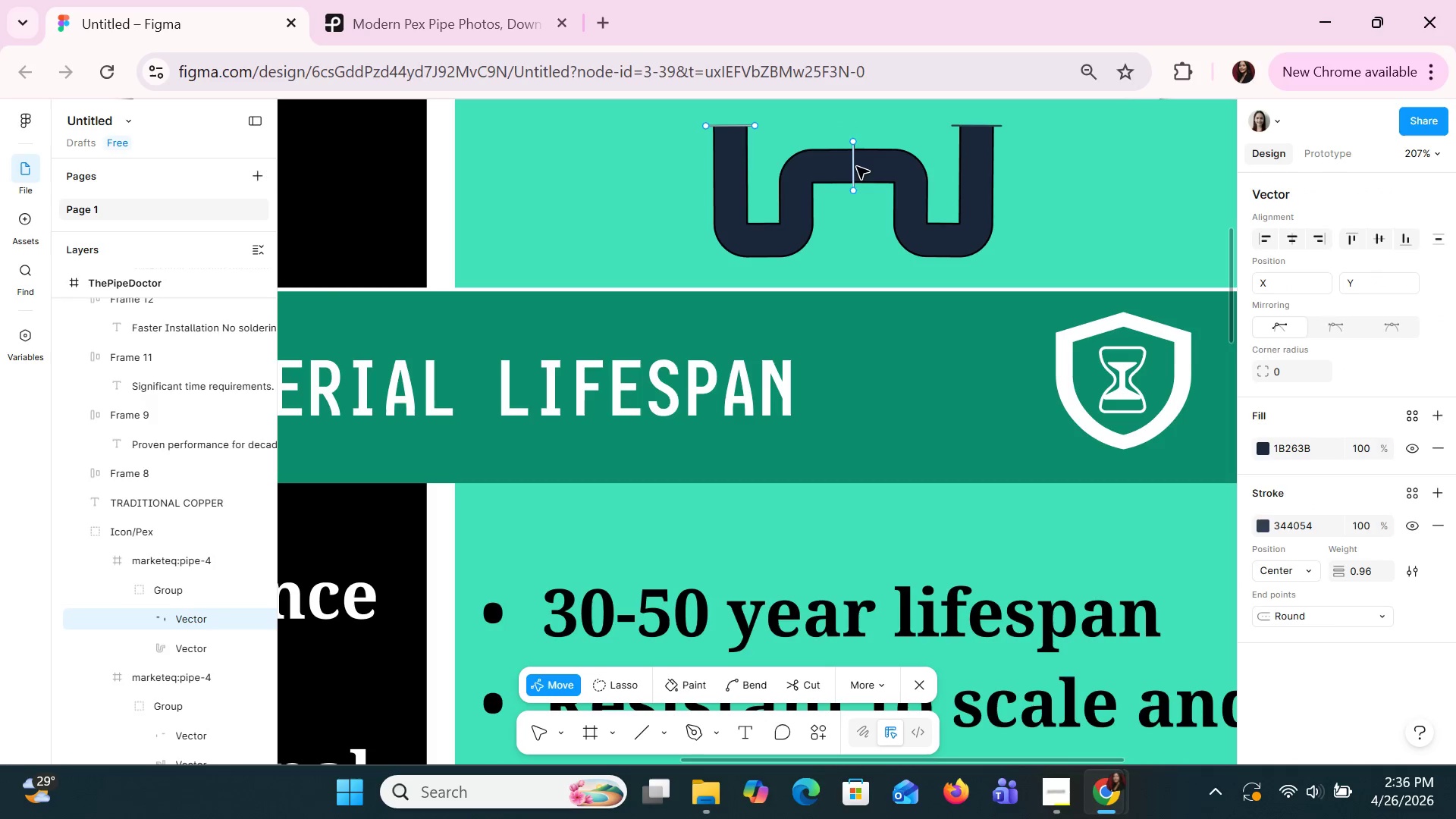 
key(Delete)
 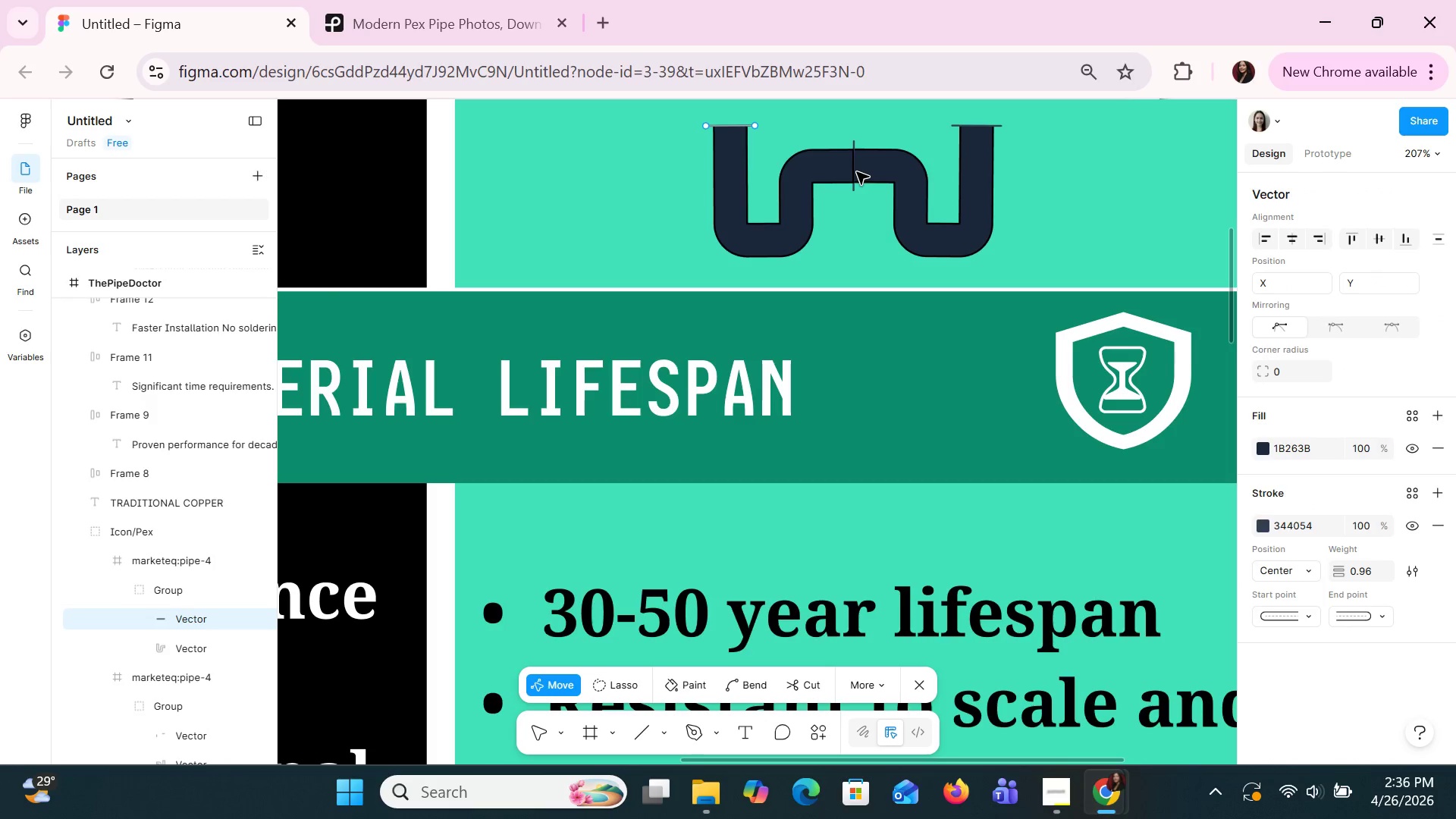 
key(Delete)
 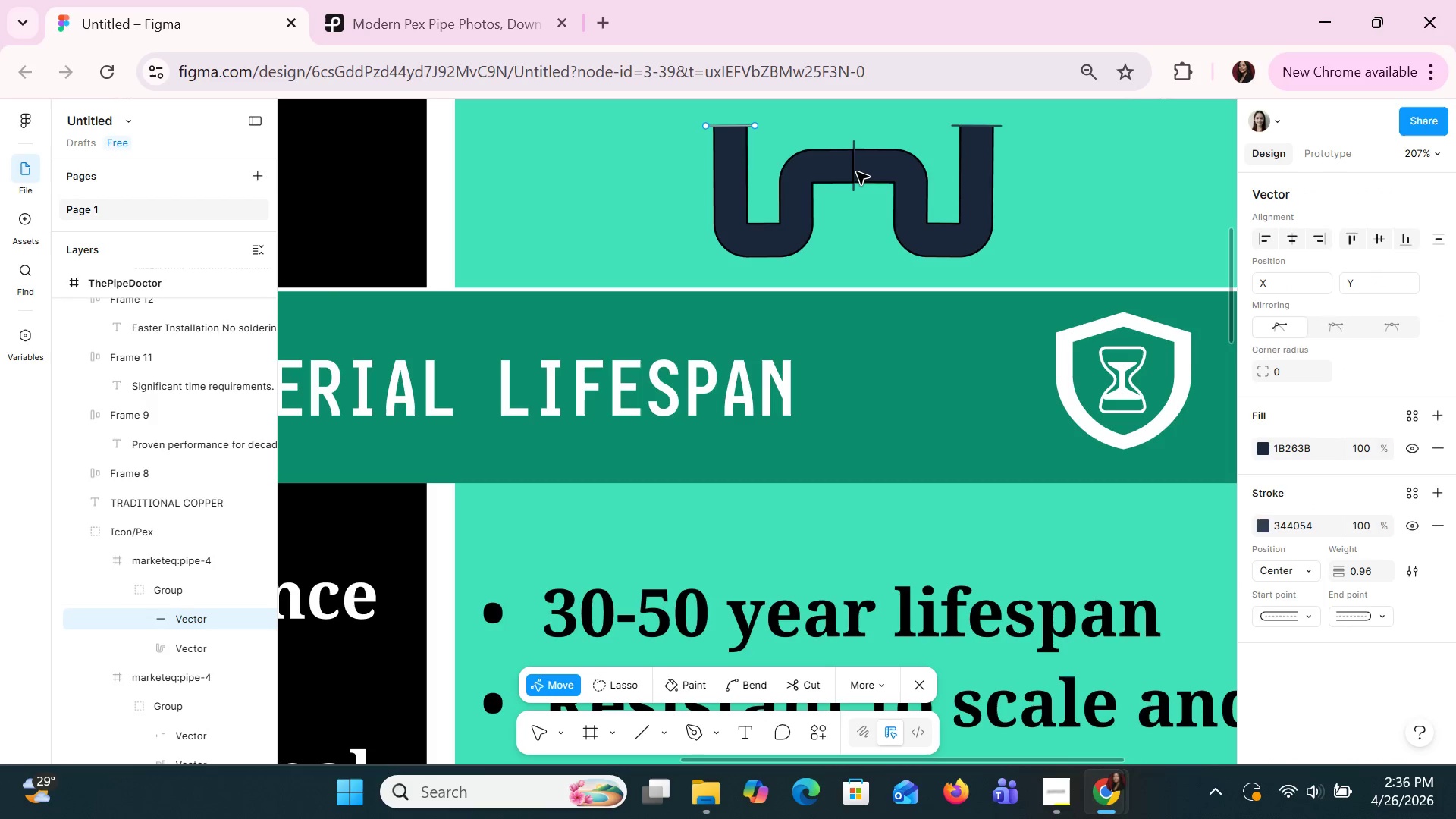 
left_click([856, 171])
 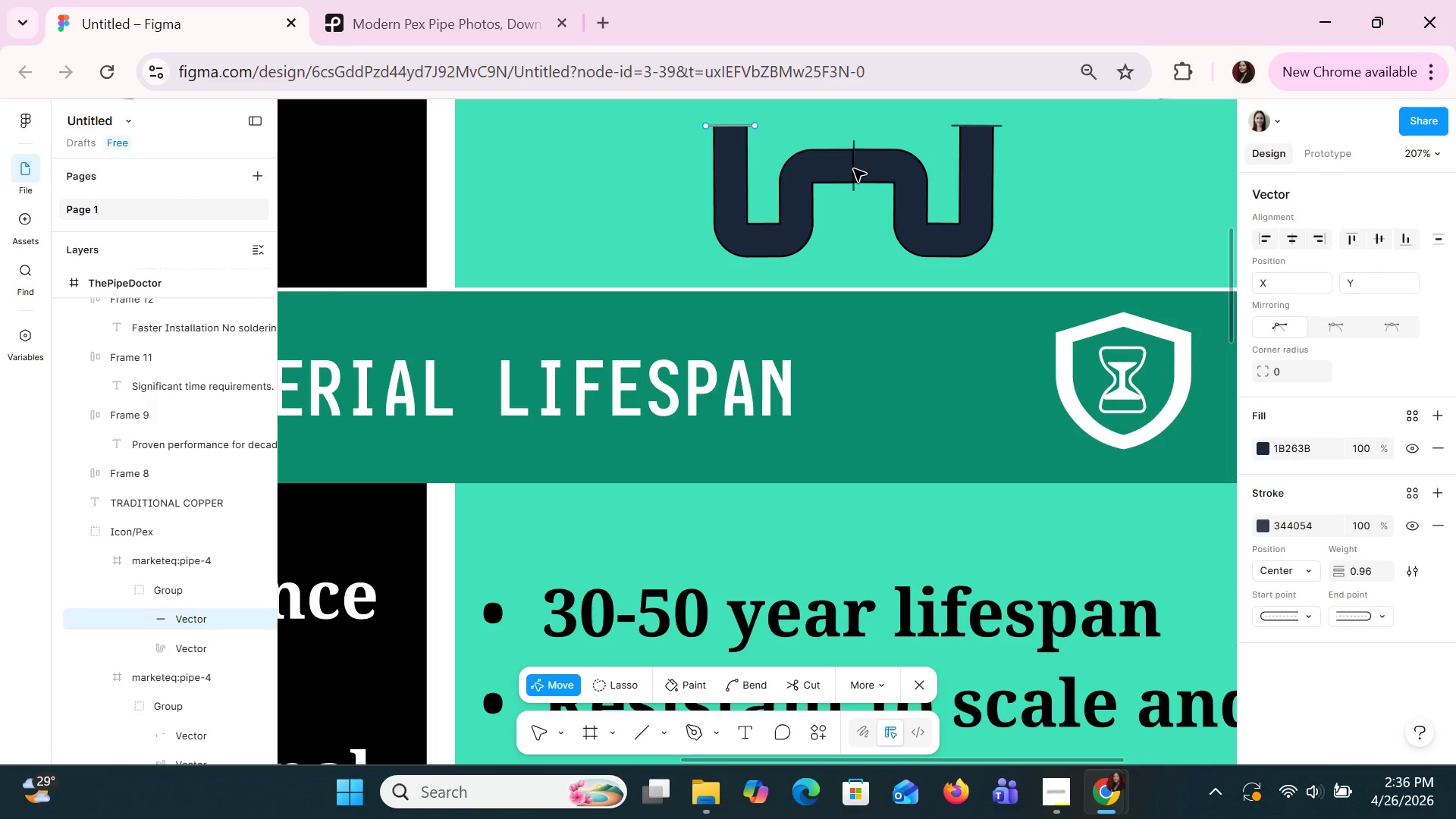 
double_click([853, 168])
 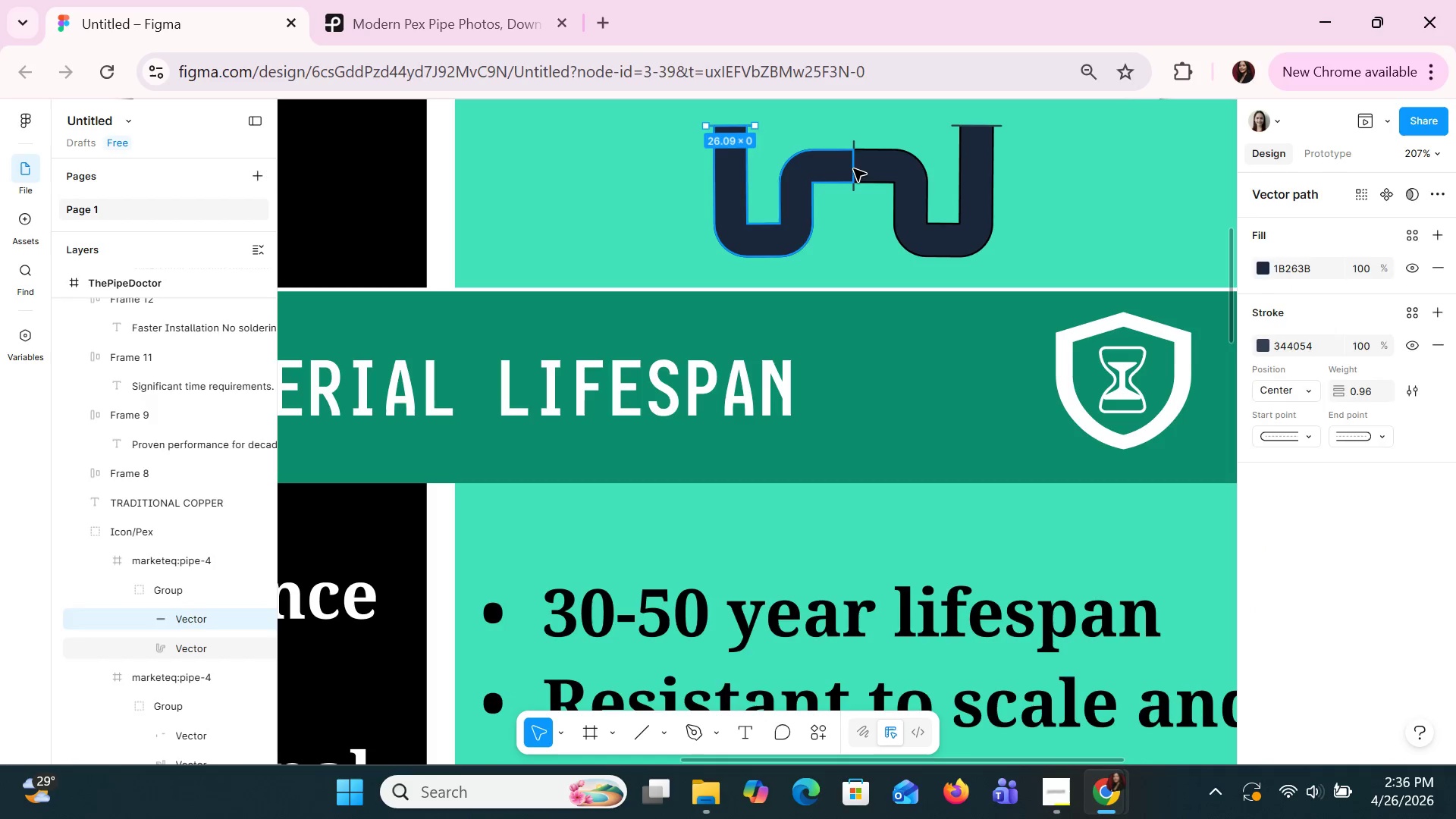 
triple_click([853, 168])
 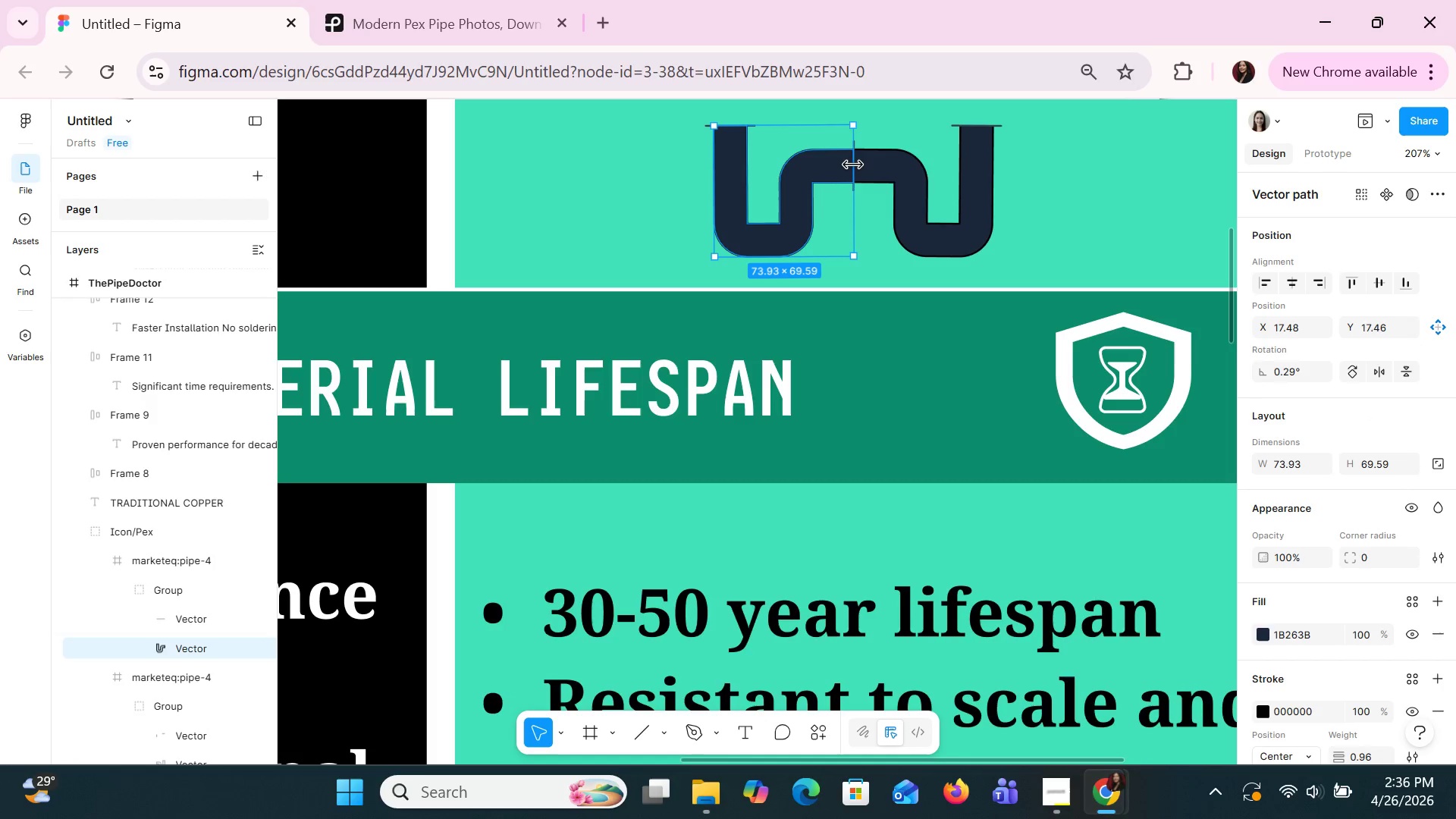 
double_click([853, 165])
 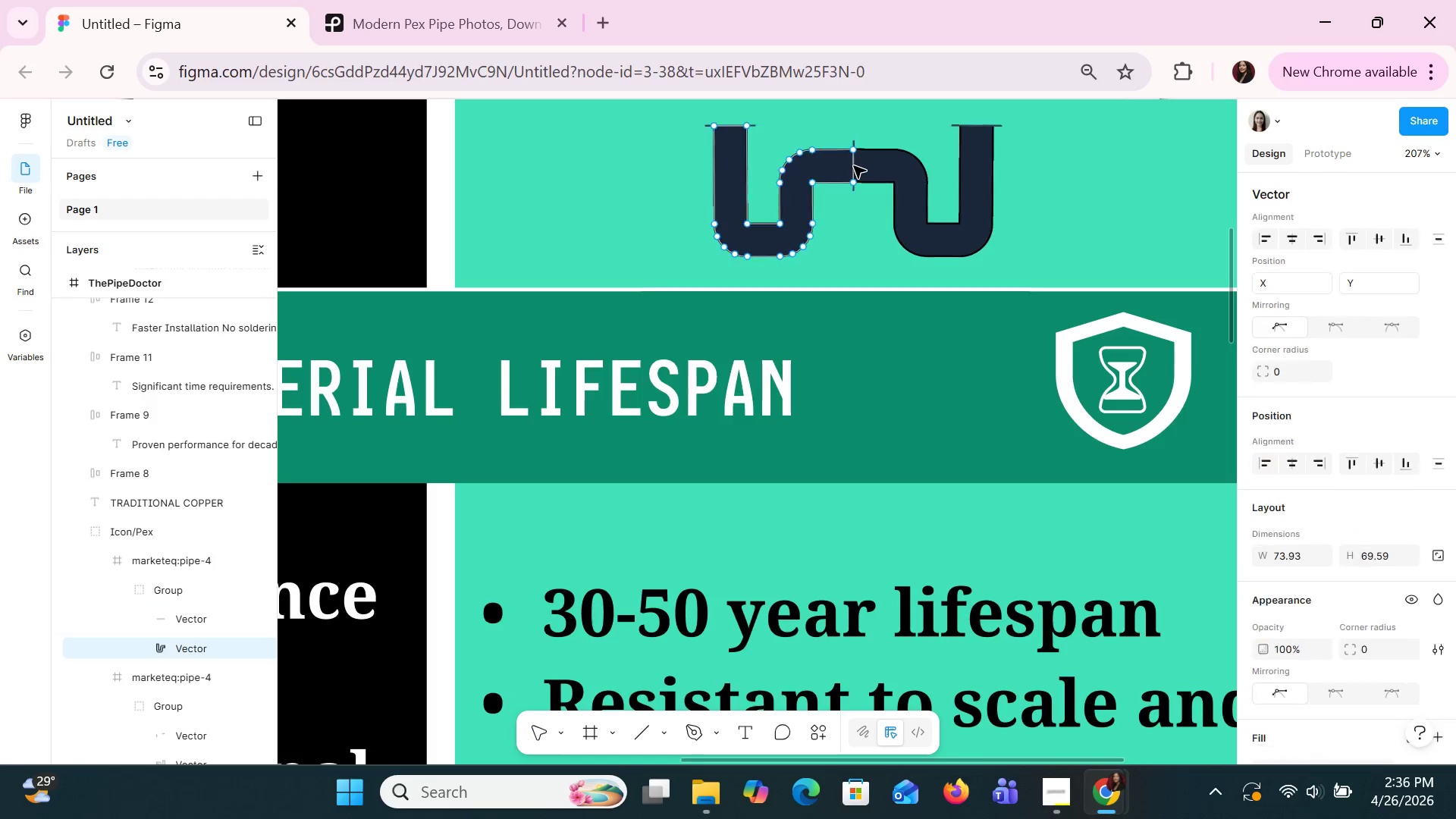 
triple_click([853, 165])
 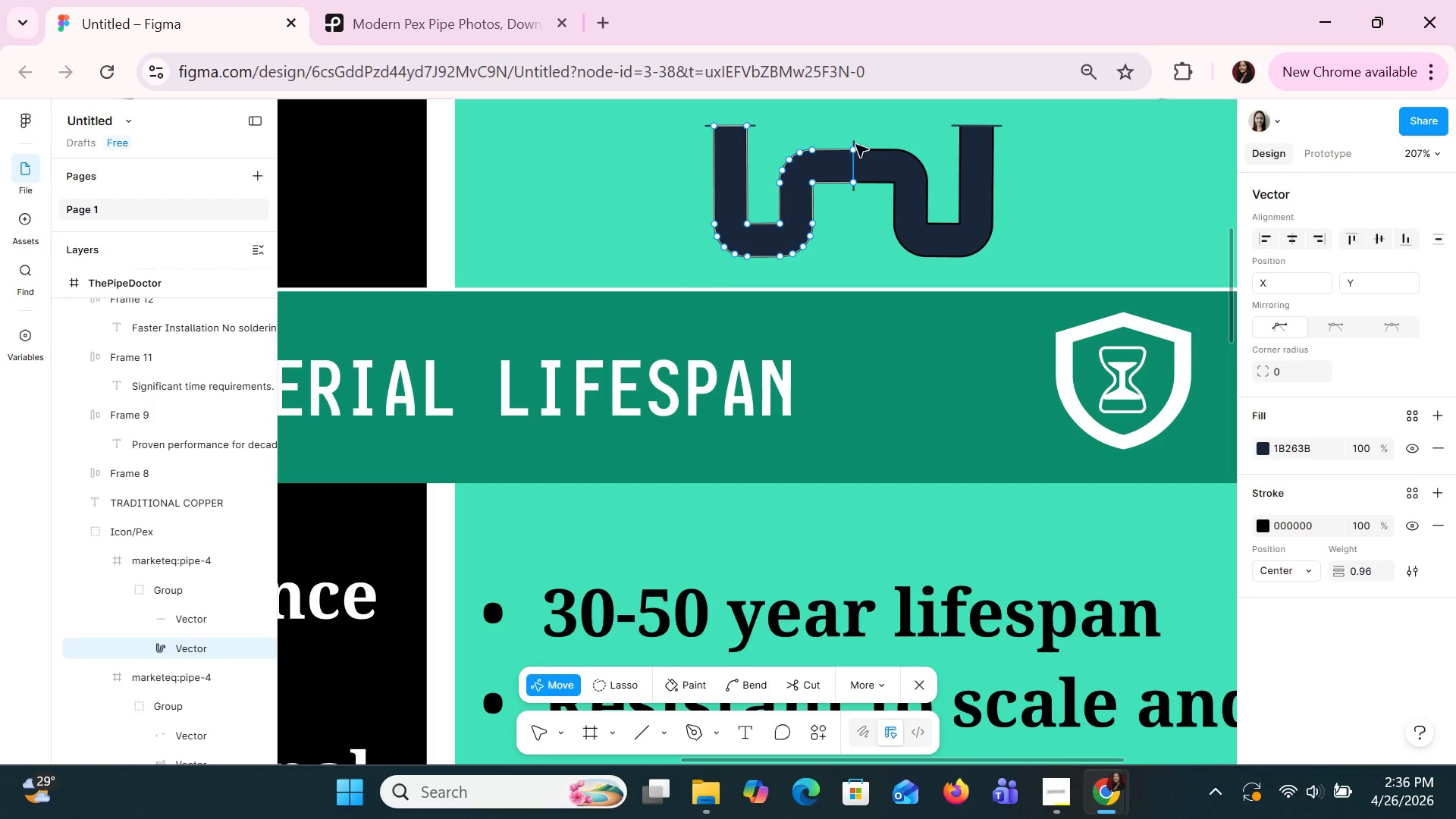 
double_click([855, 144])
 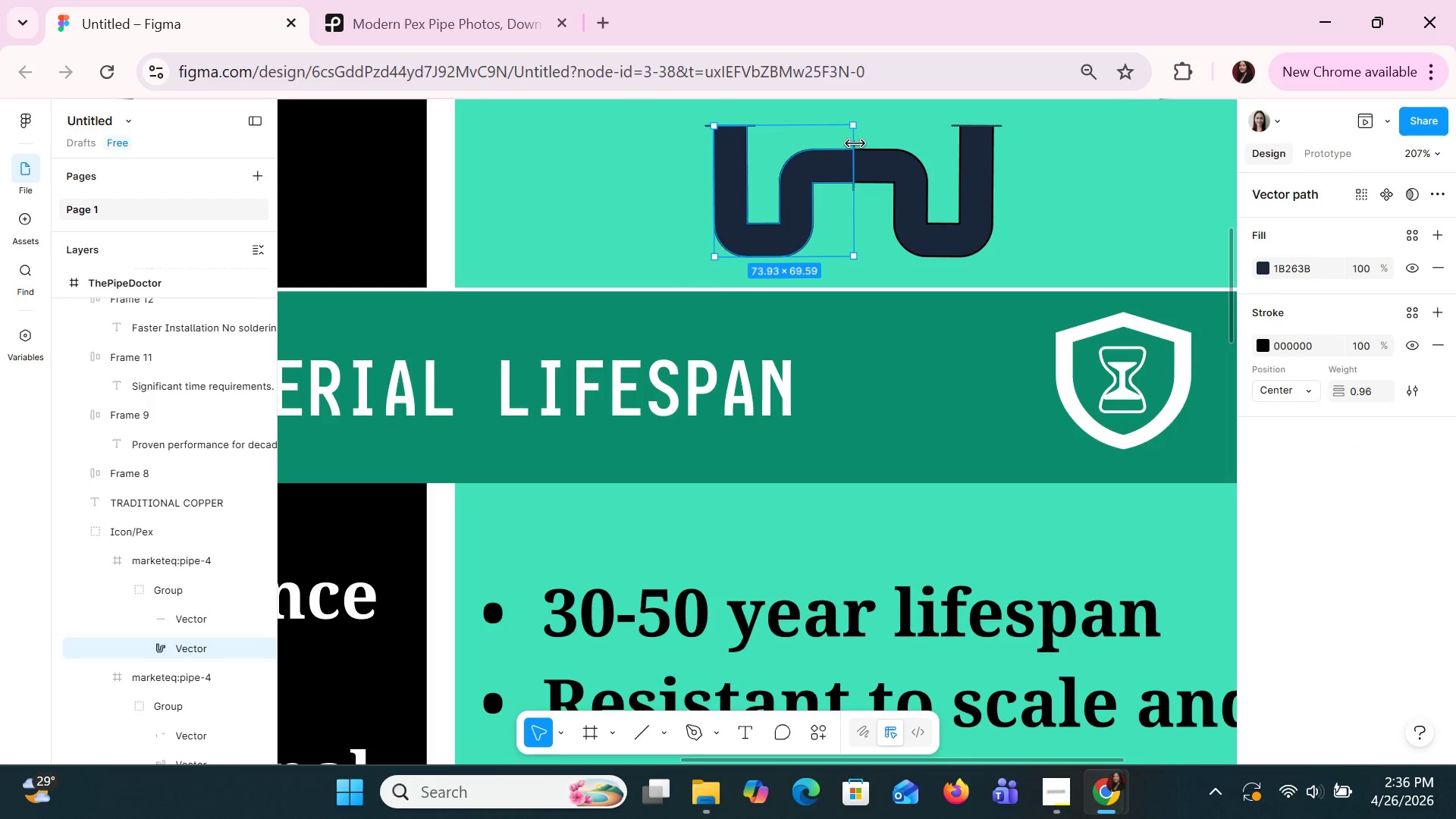 
triple_click([855, 144])
 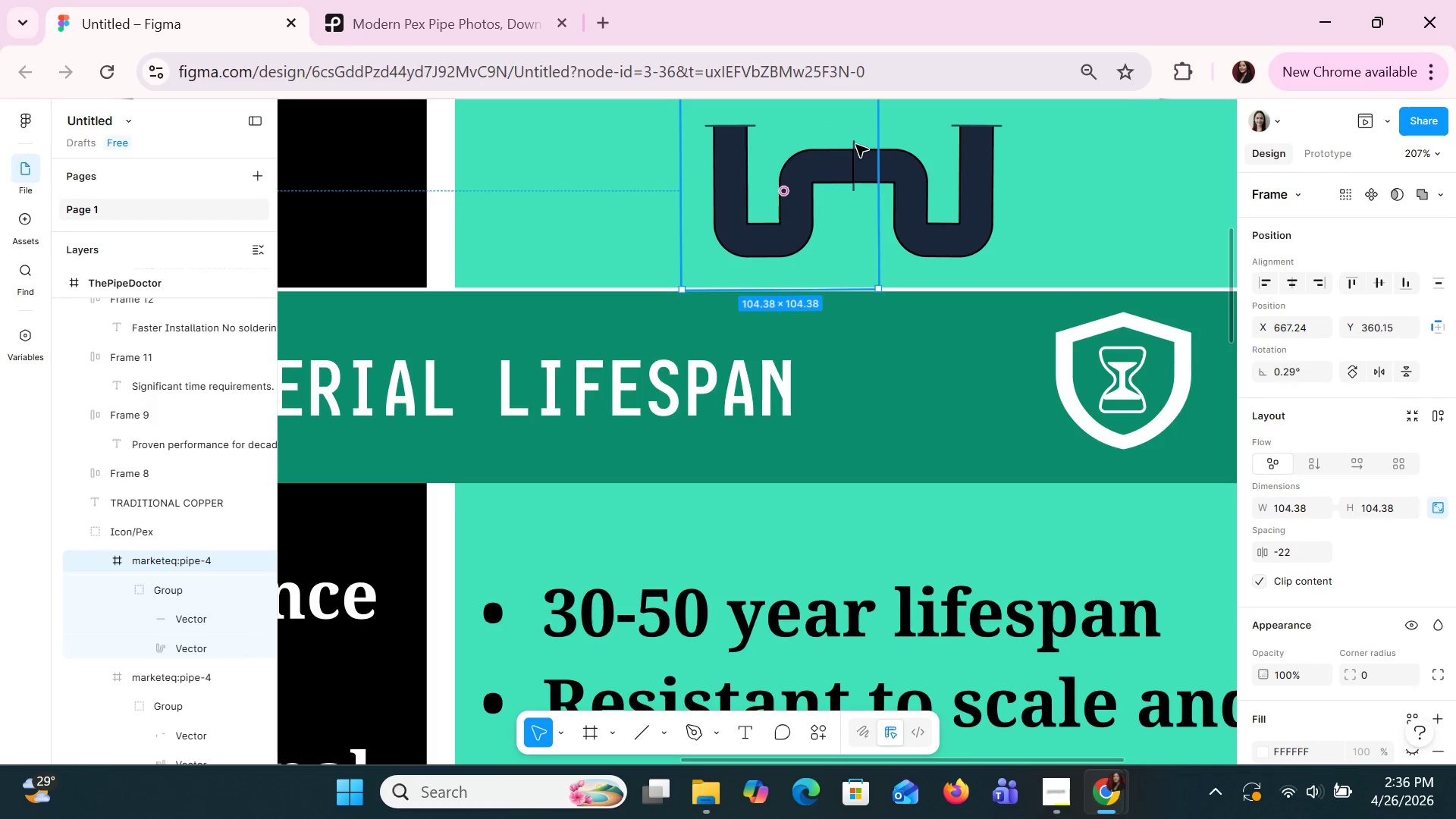 
double_click([855, 144])
 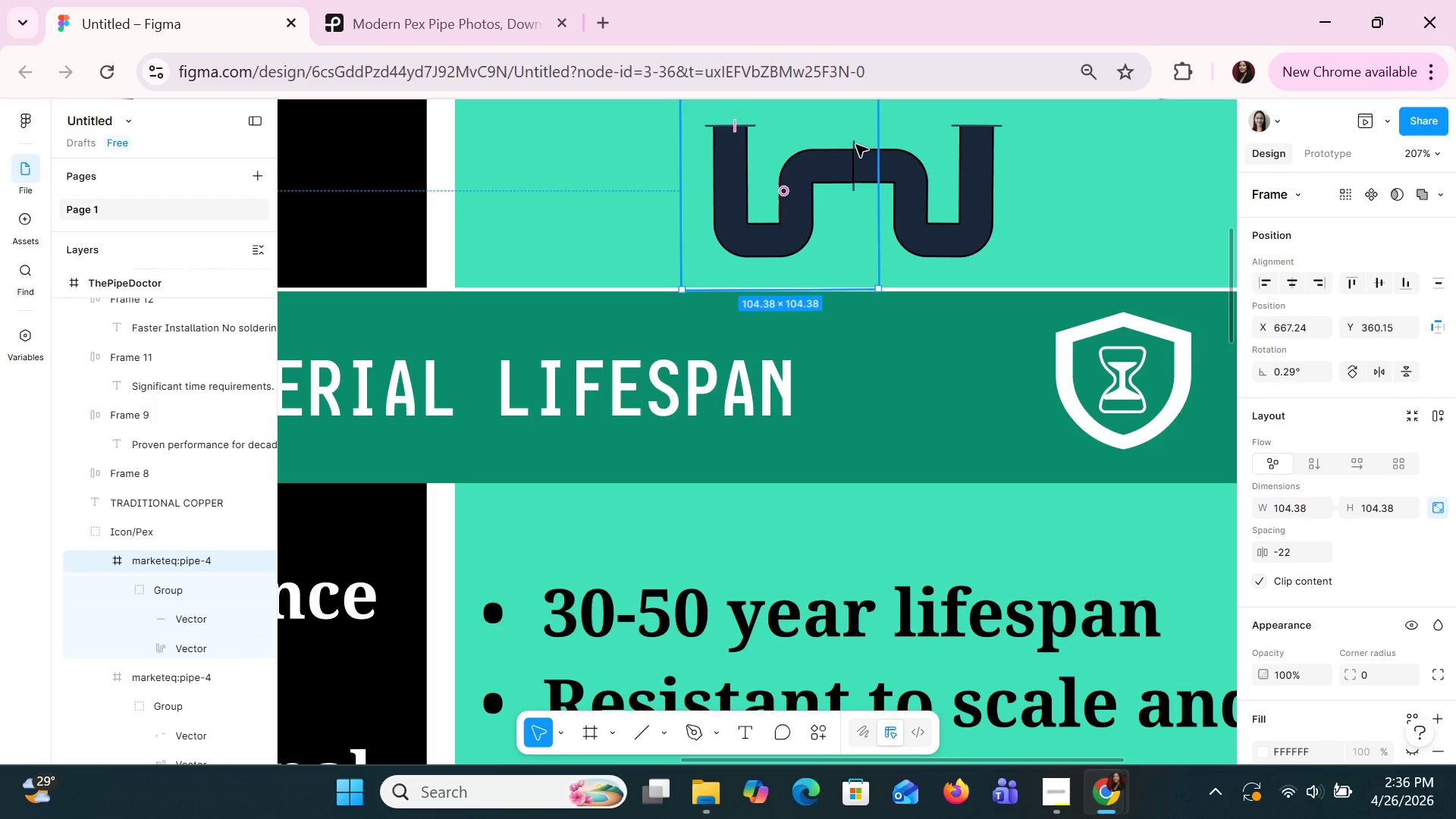 
triple_click([855, 144])
 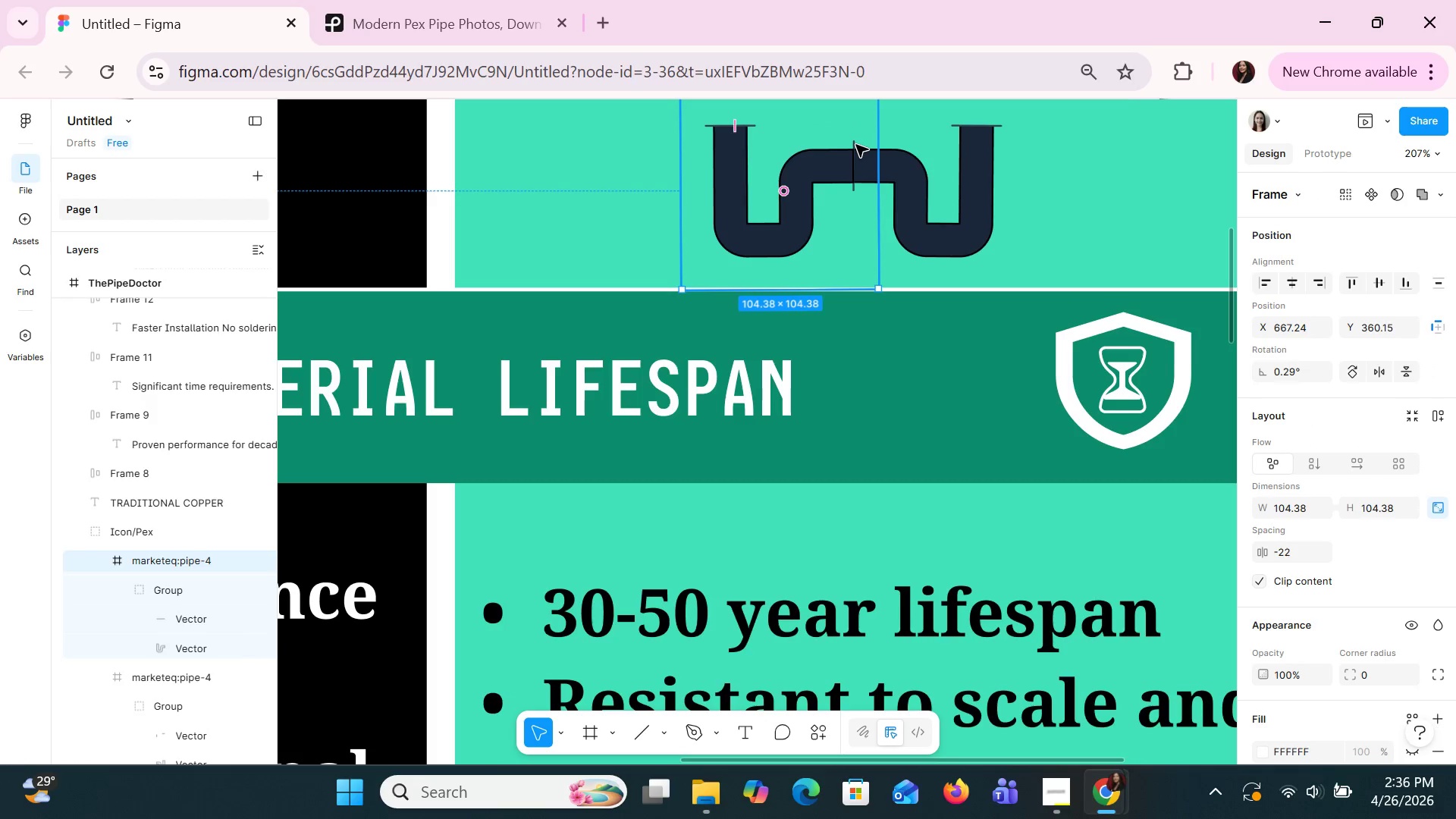 
triple_click([855, 144])
 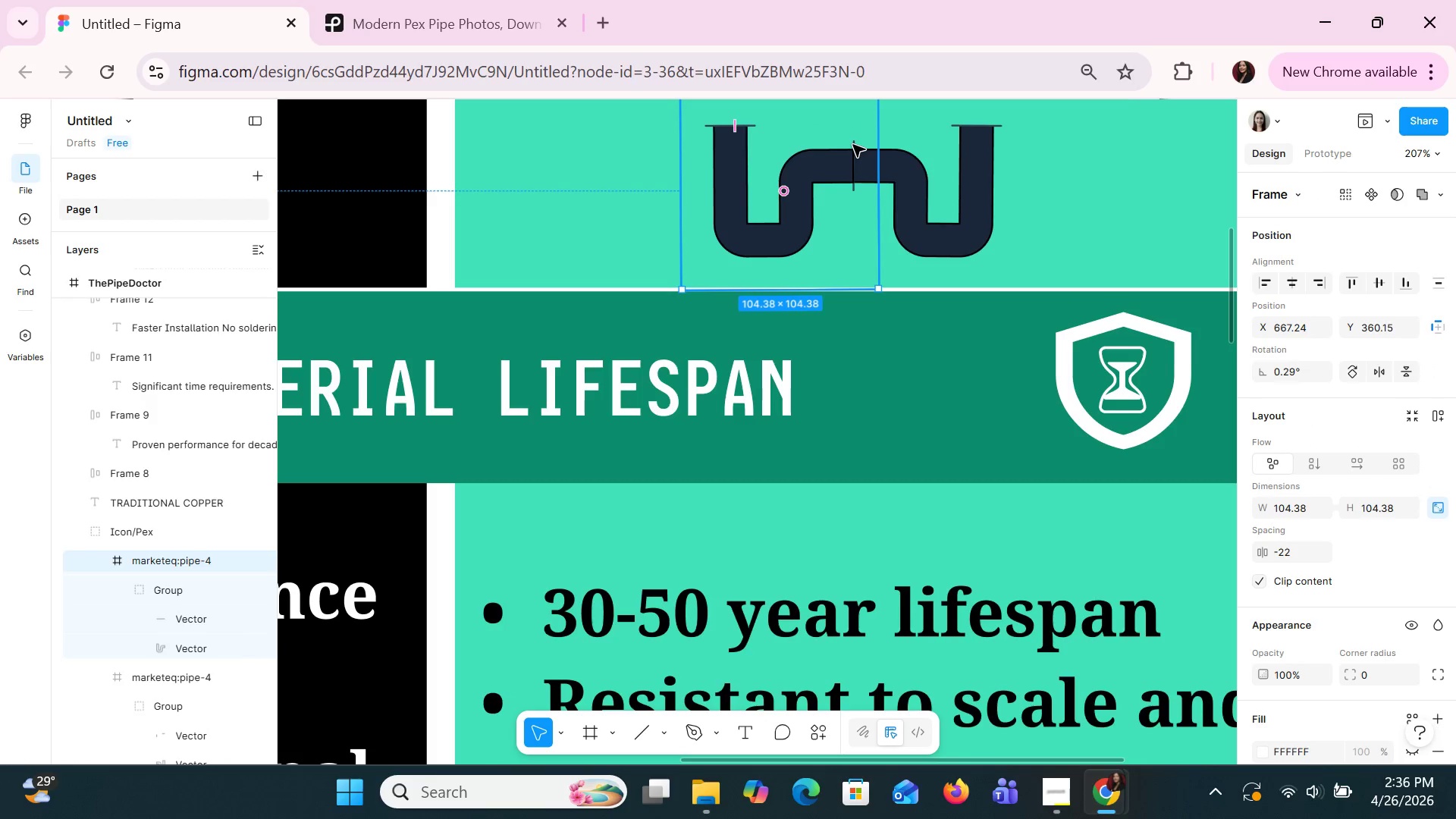 
triple_click([852, 144])
 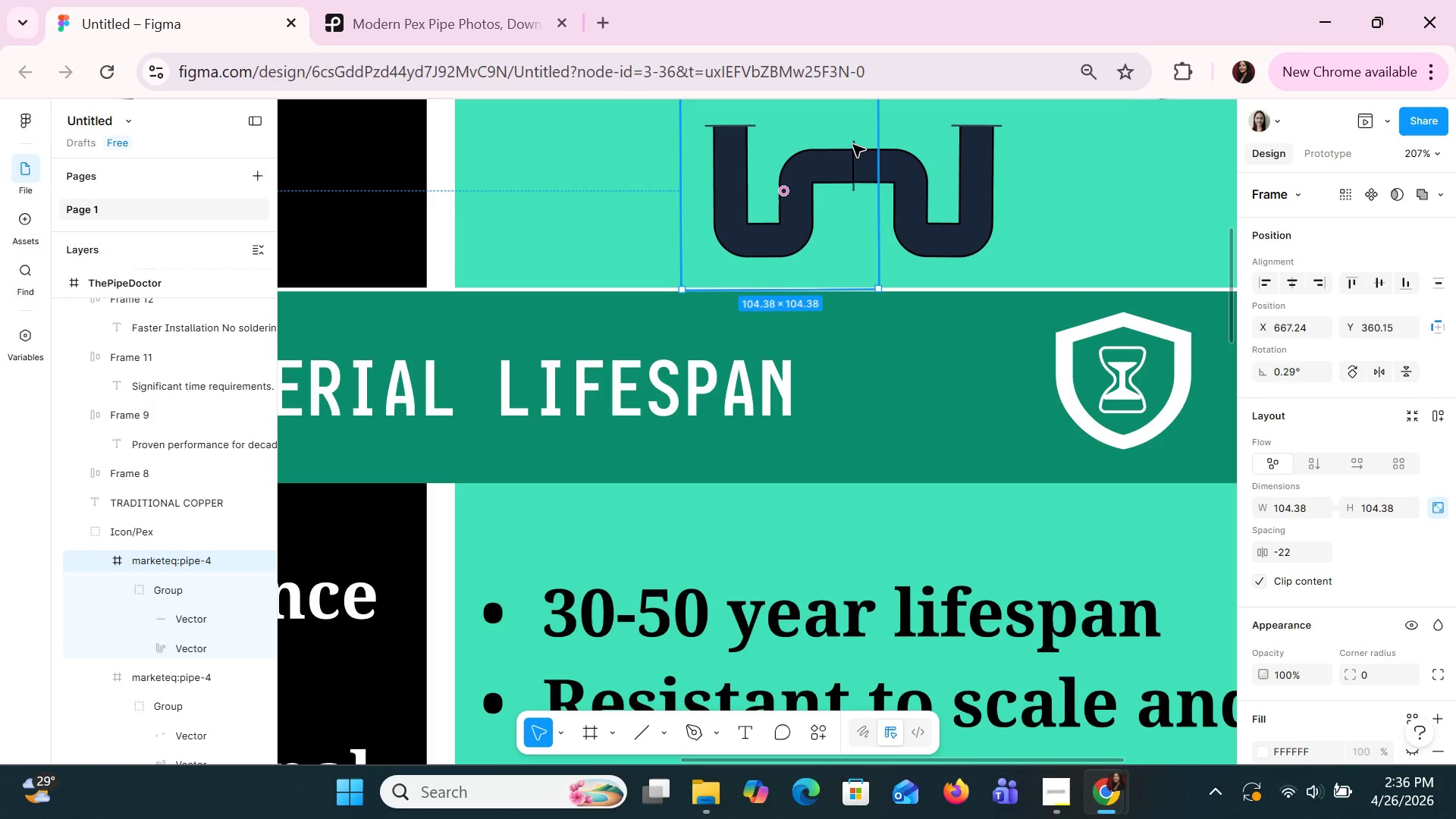 
triple_click([852, 144])
 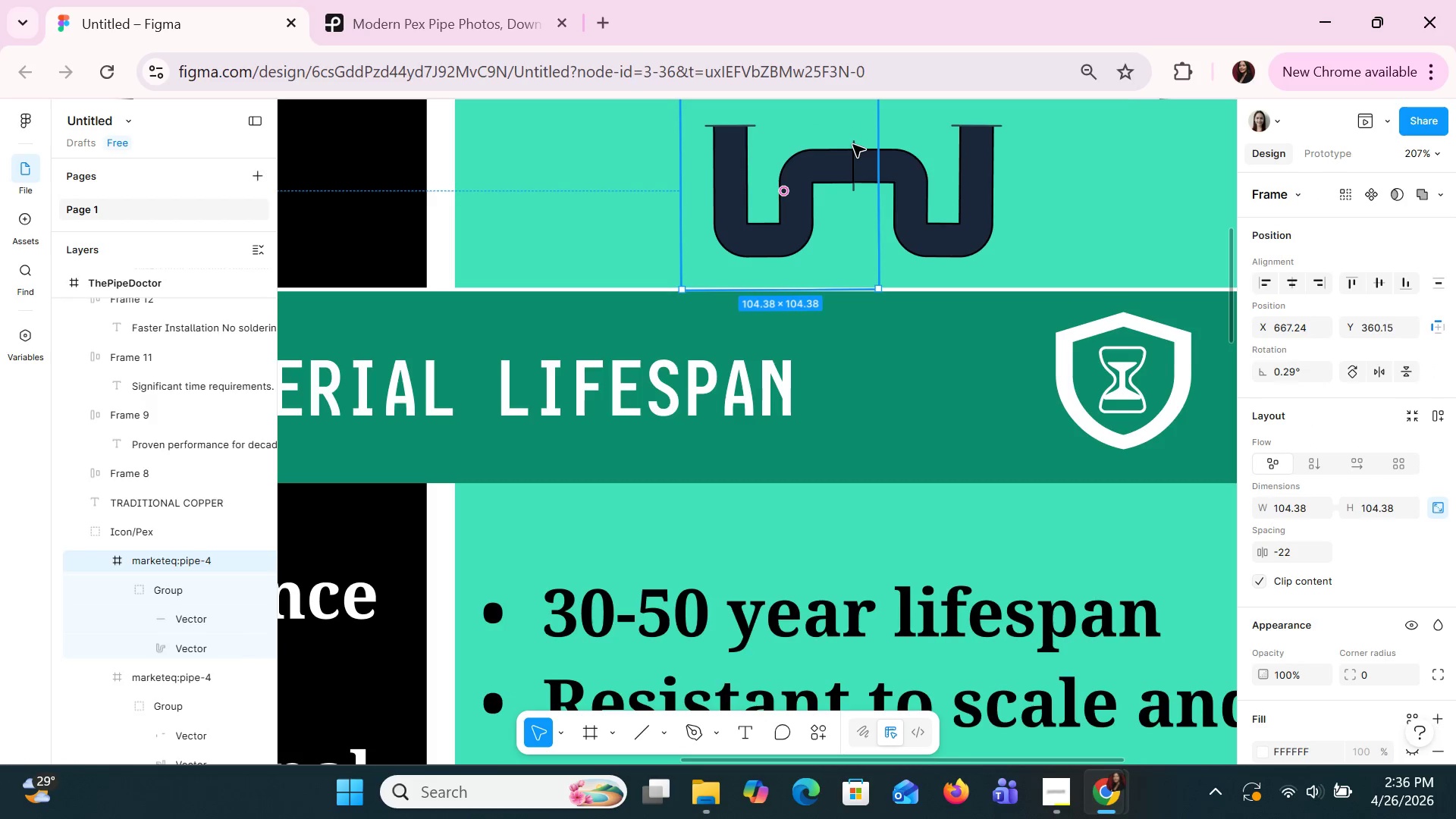 
triple_click([852, 144])
 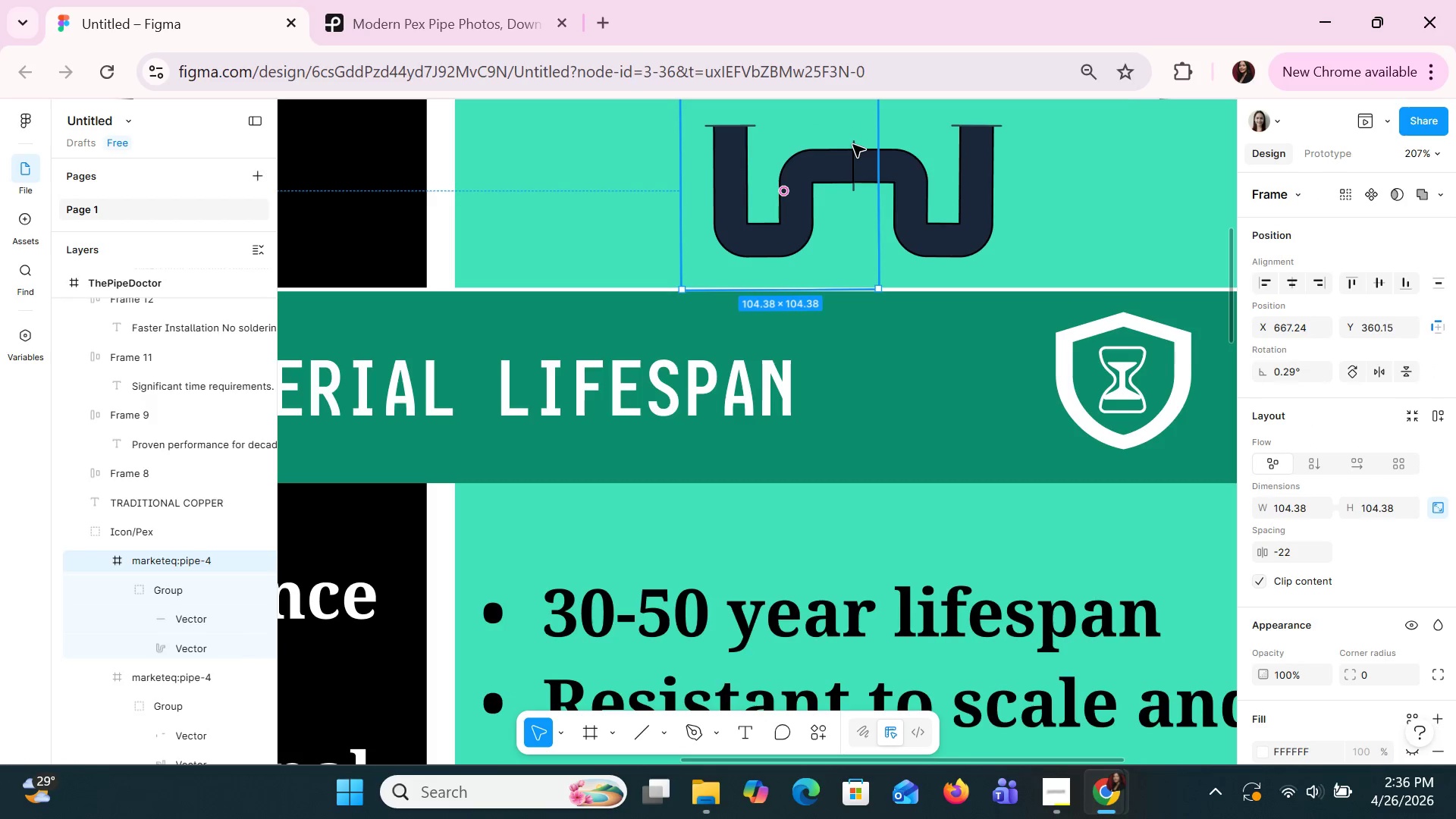 
triple_click([852, 144])
 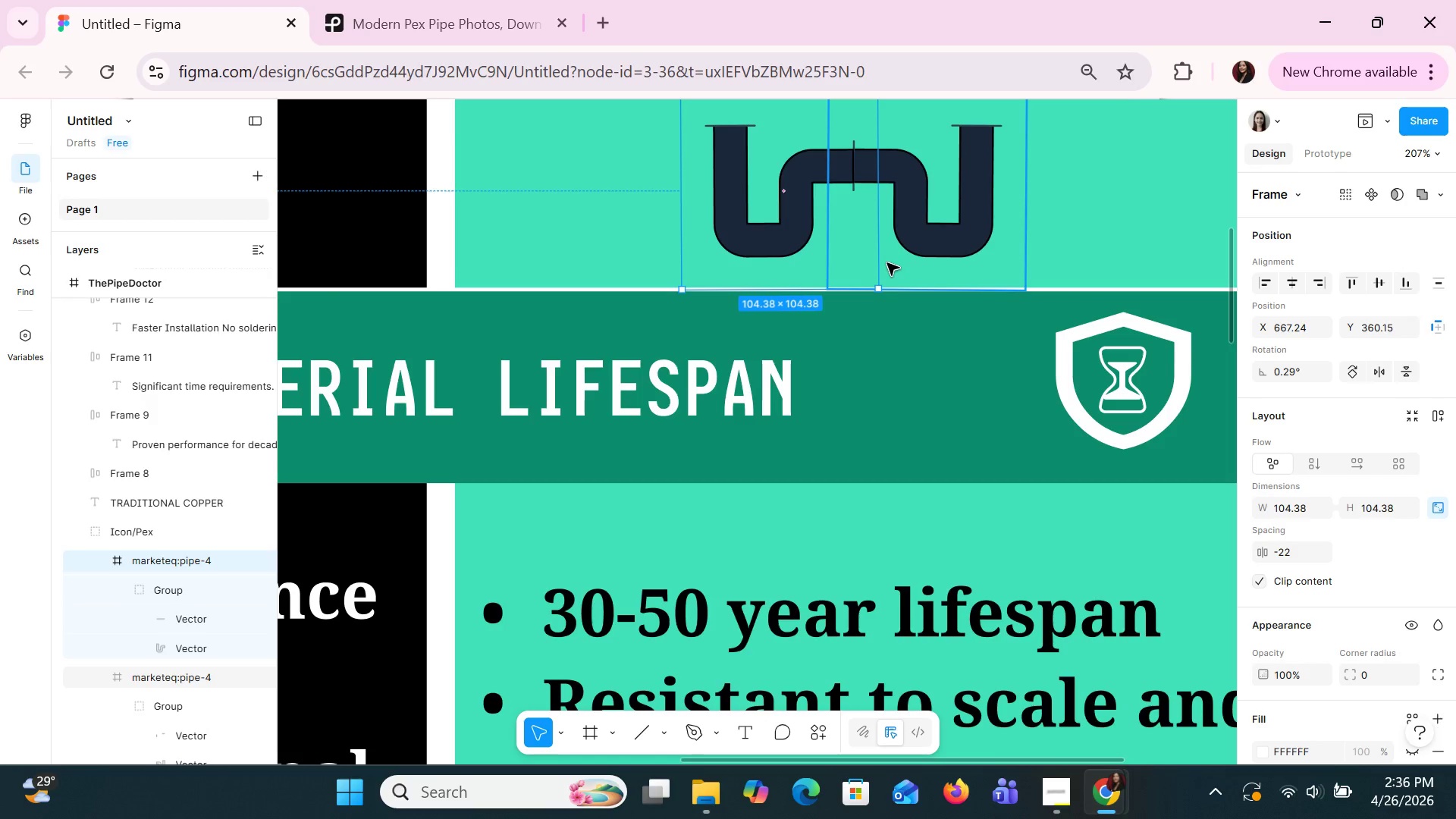 
hold_key(key=ControlLeft, duration=0.73)
hold_key(key=ControlLeft, duration=3.98)
scroll: coordinate [905, 314], scroll_direction: up, amount: 12.0
 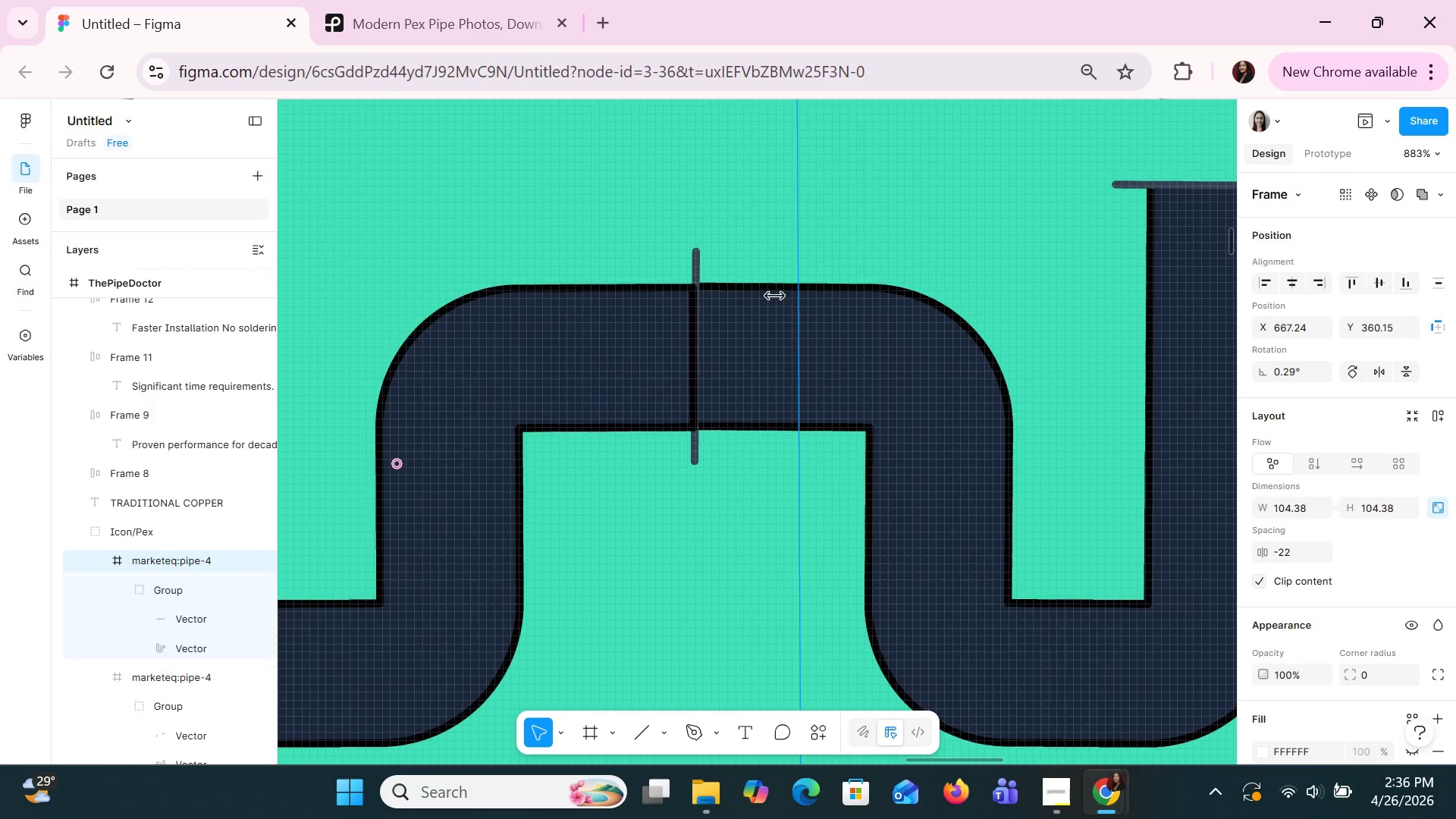 
double_click([698, 267])
 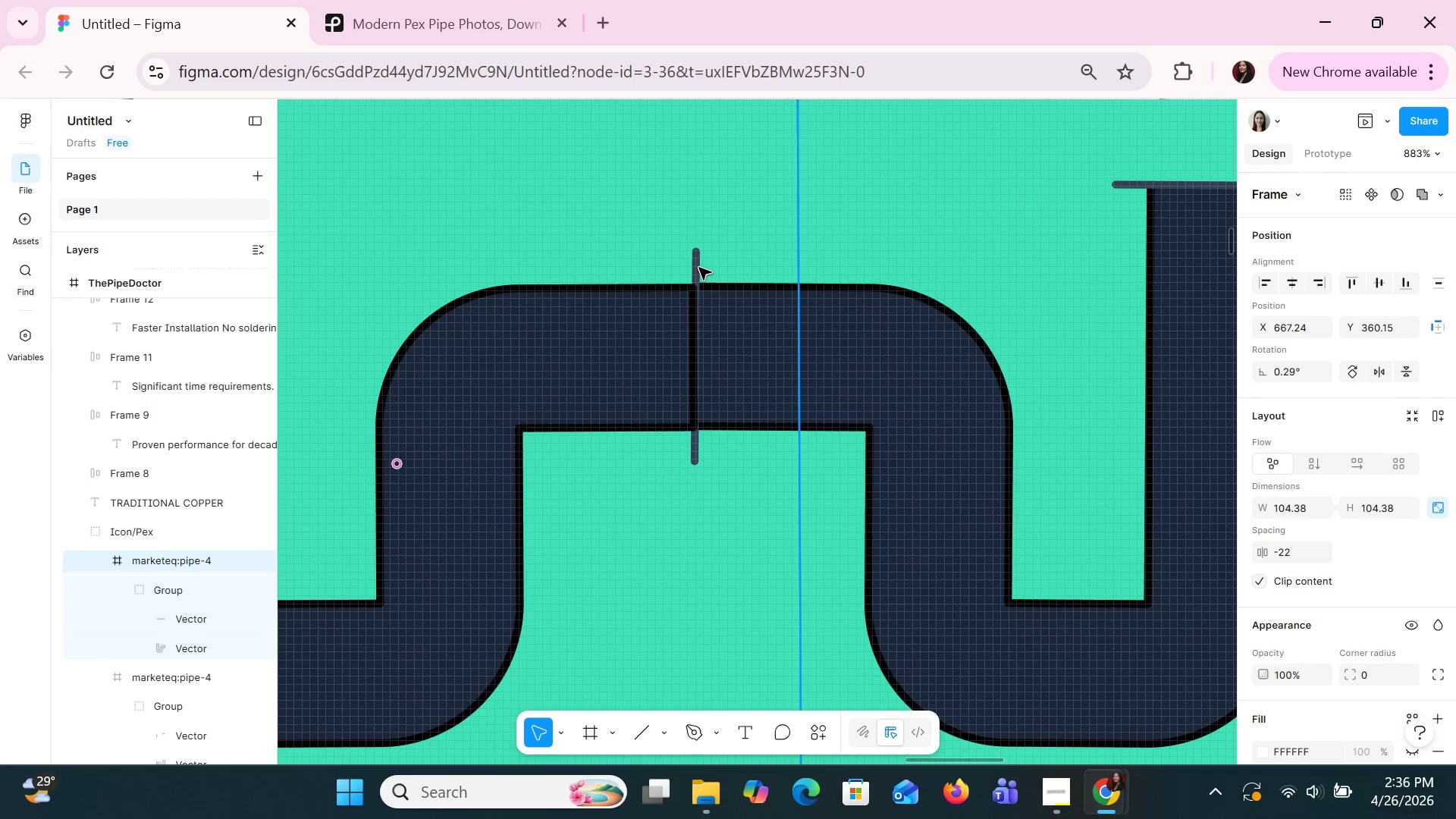 
triple_click([698, 267])
 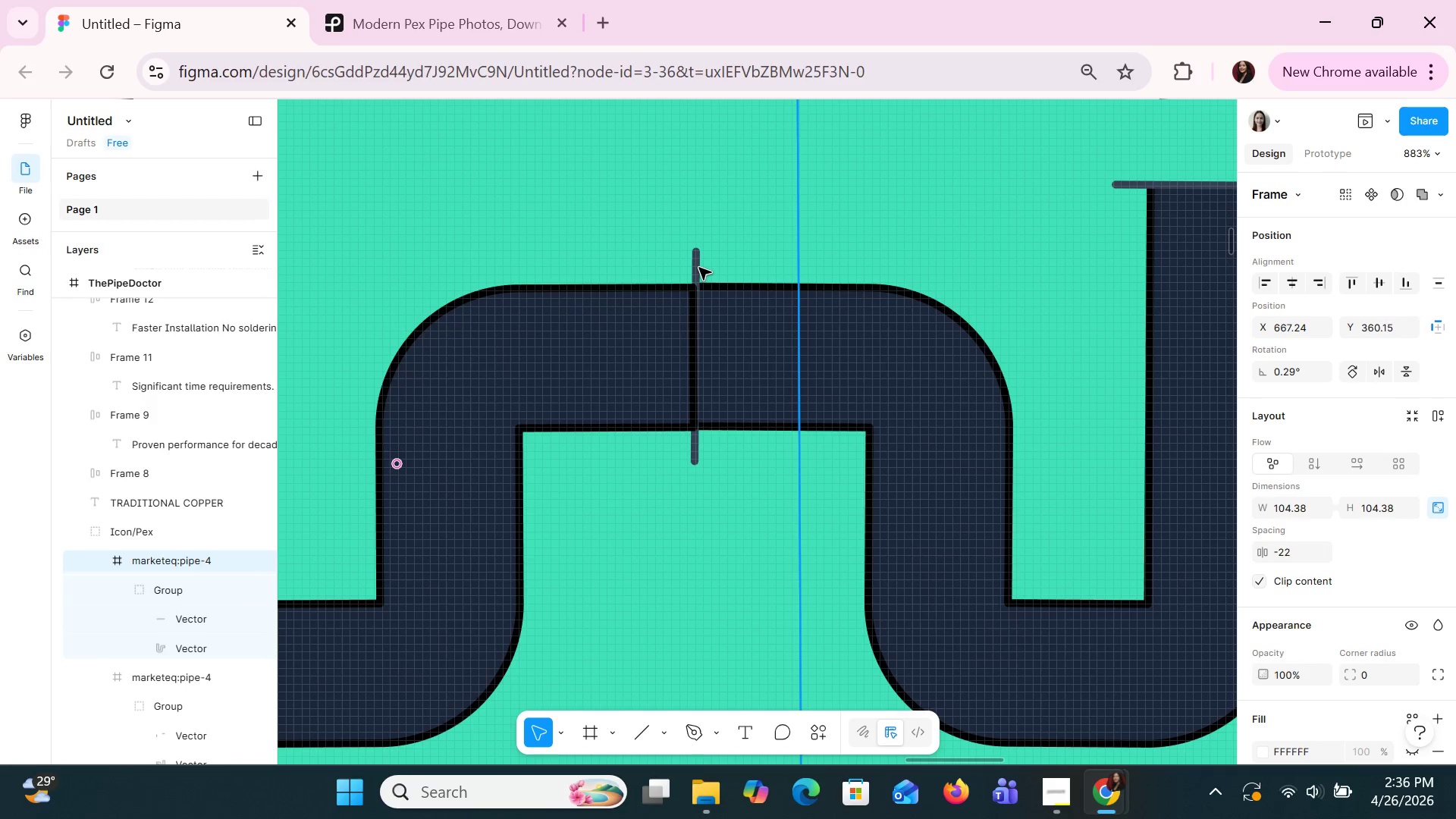 
triple_click([698, 267])
 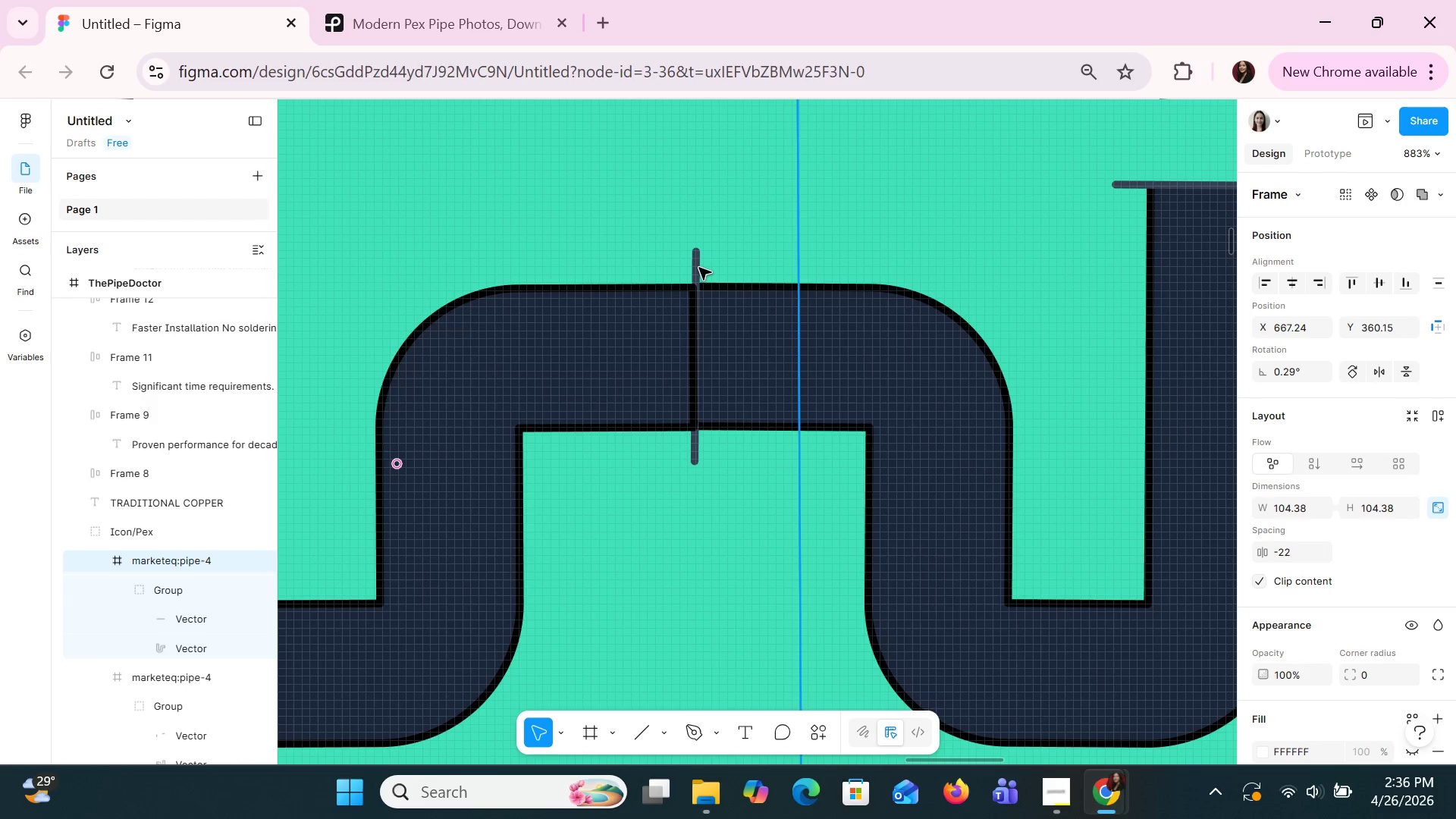 
triple_click([698, 267])
 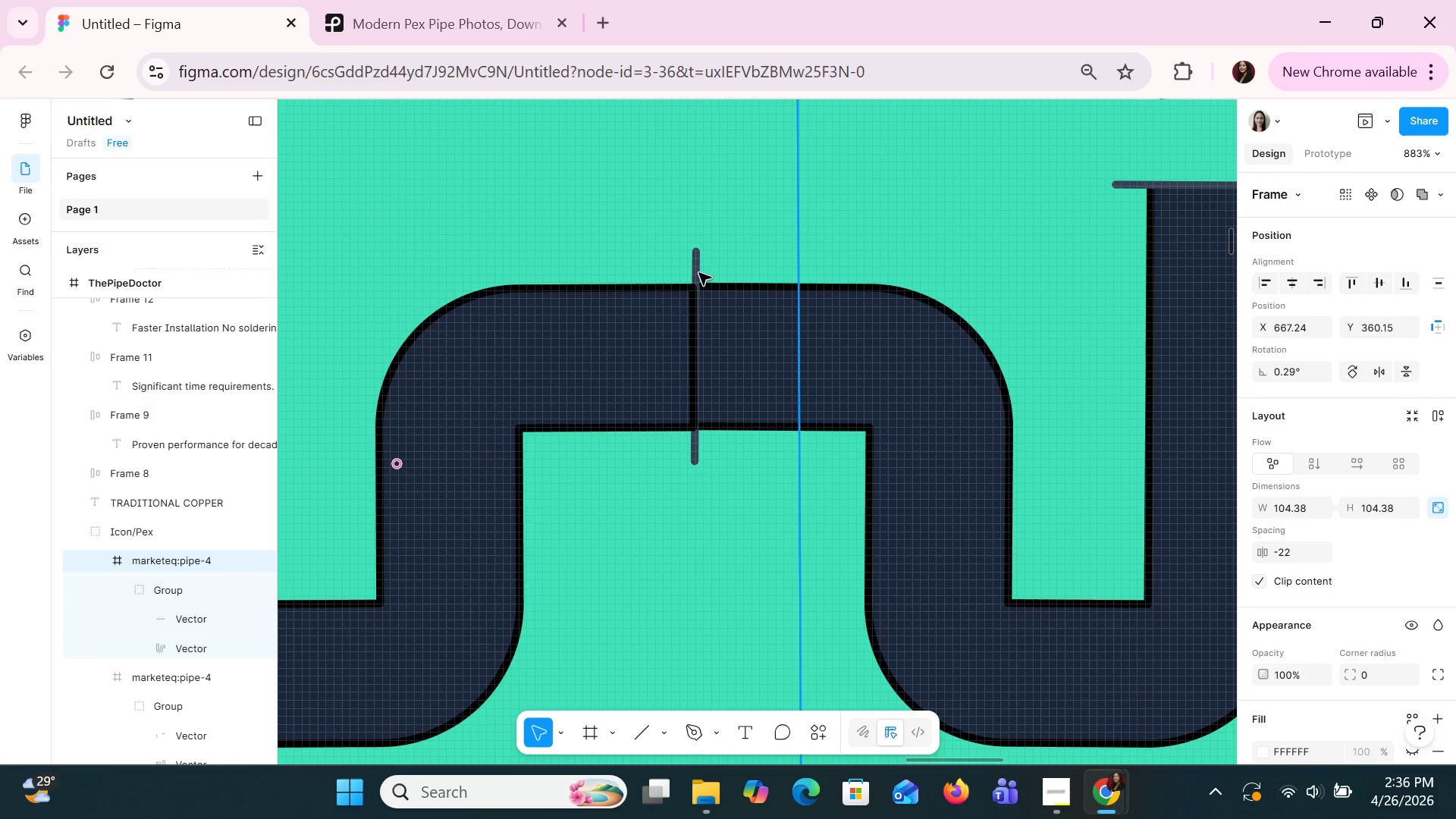 
triple_click([698, 267])
 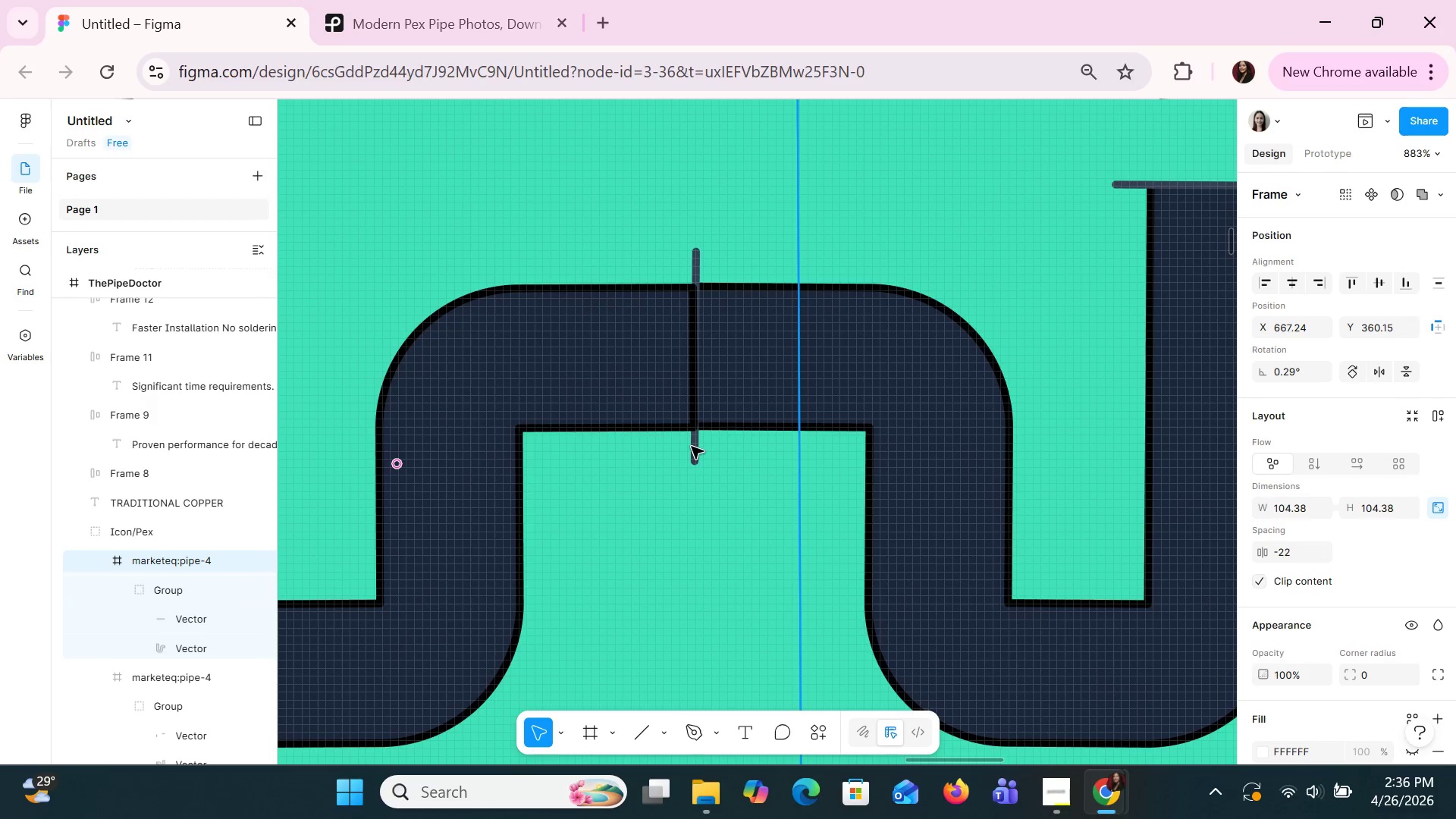 
double_click([691, 447])
 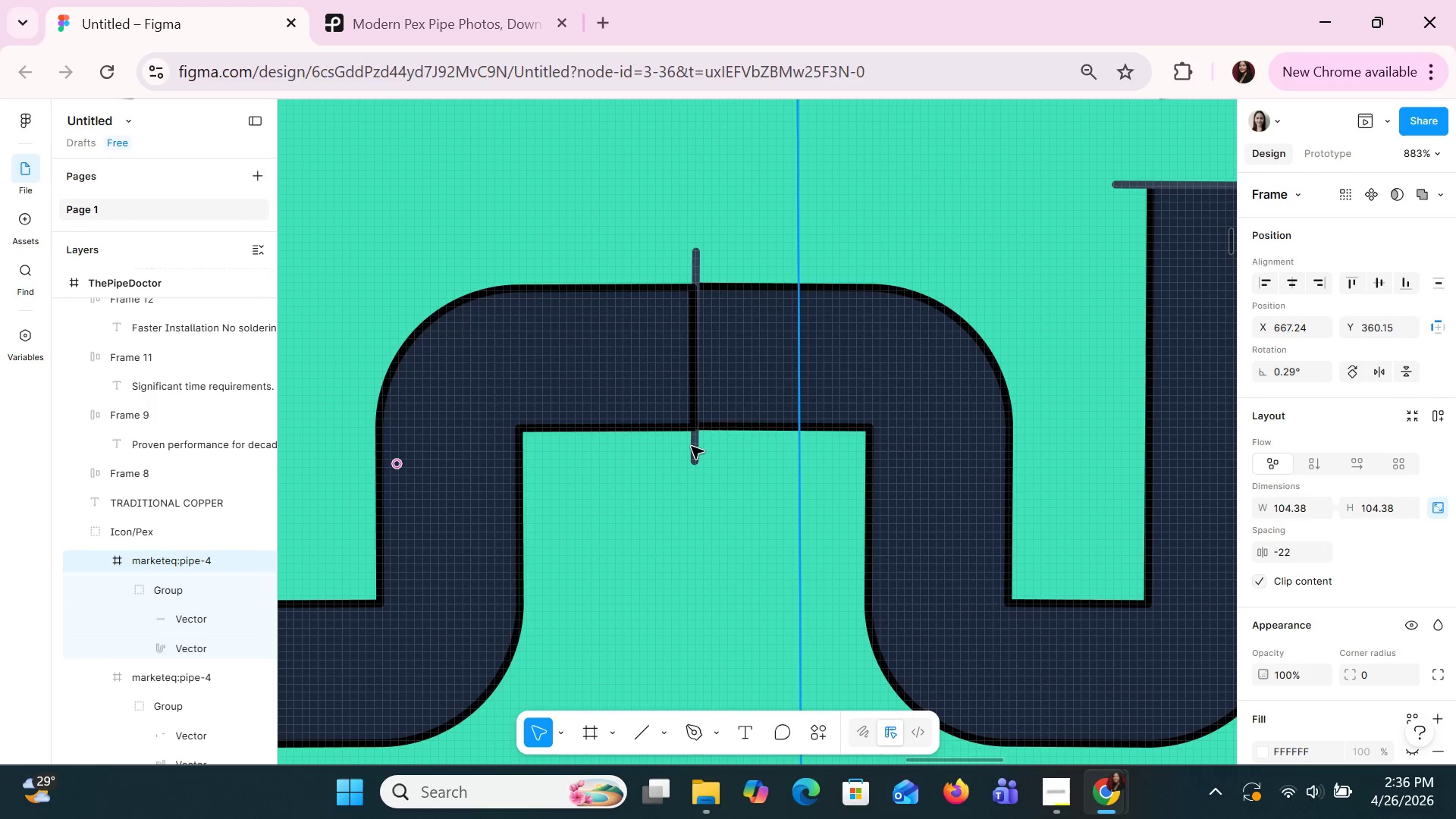 
triple_click([691, 446])
 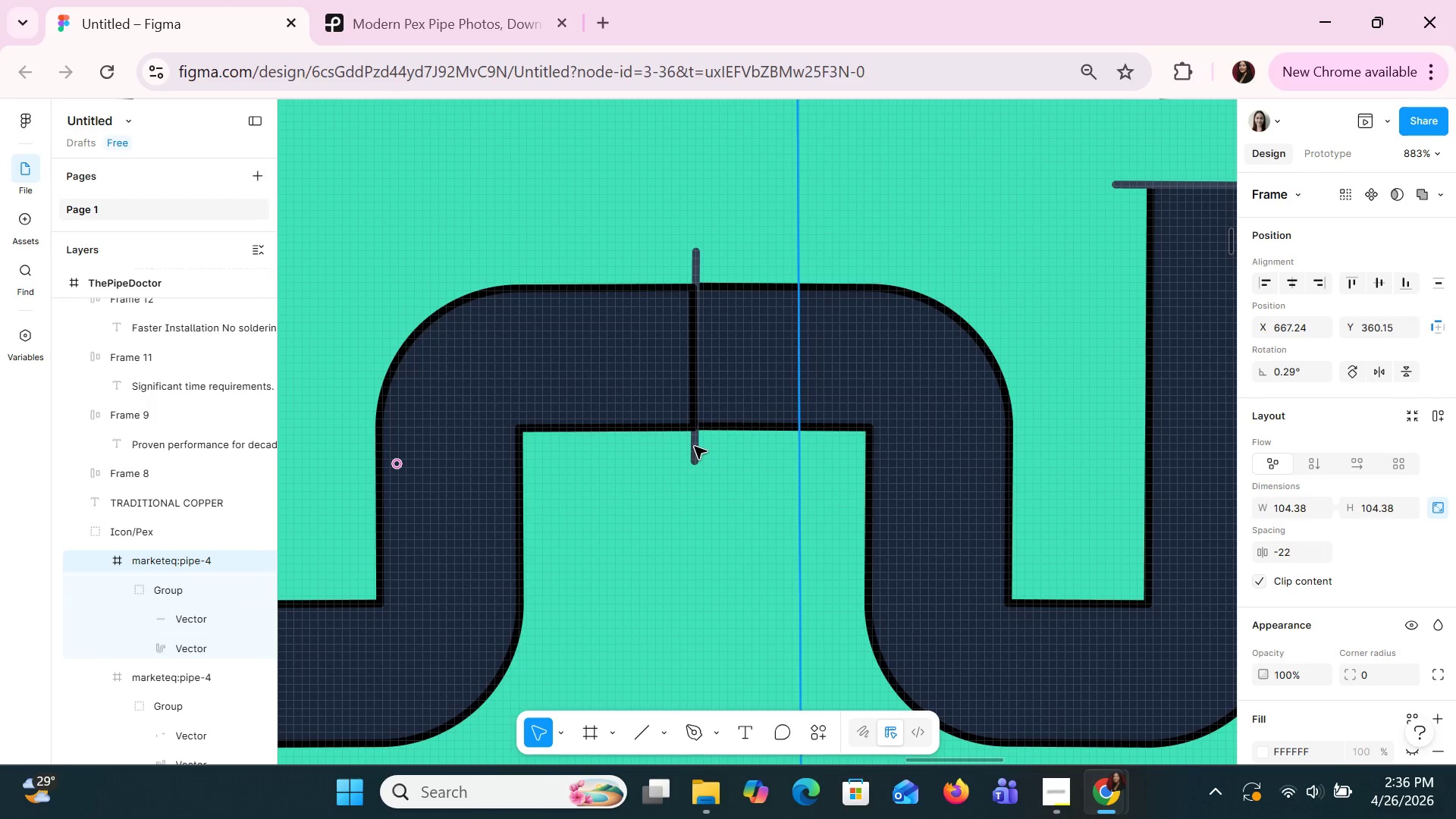 
hold_key(key=ControlLeft, duration=0.81)
scroll: coordinate [694, 452], scroll_direction: down, amount: 3.0
 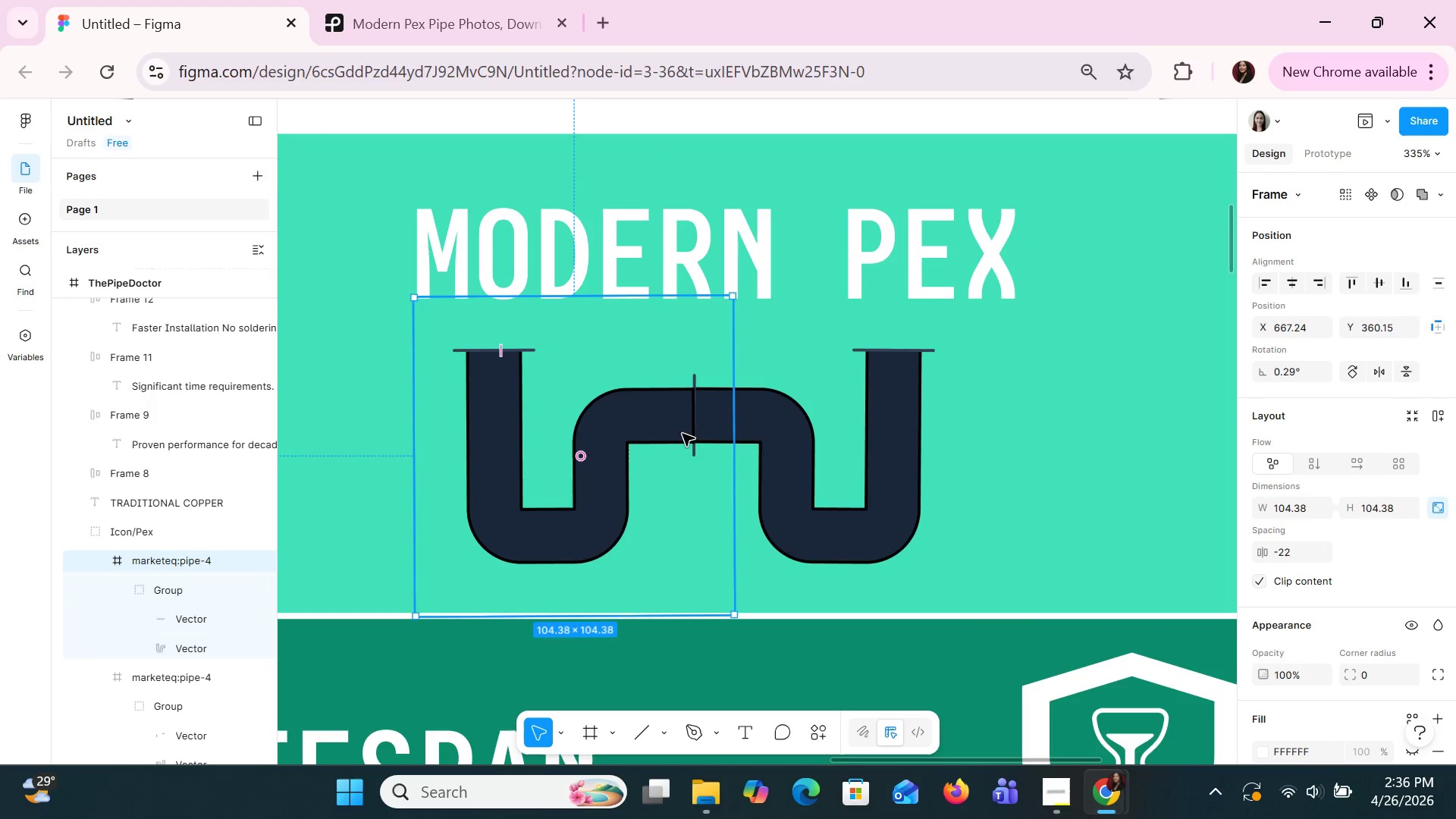 
left_click_drag(start_coordinate=[667, 435], to_coordinate=[636, 428])
 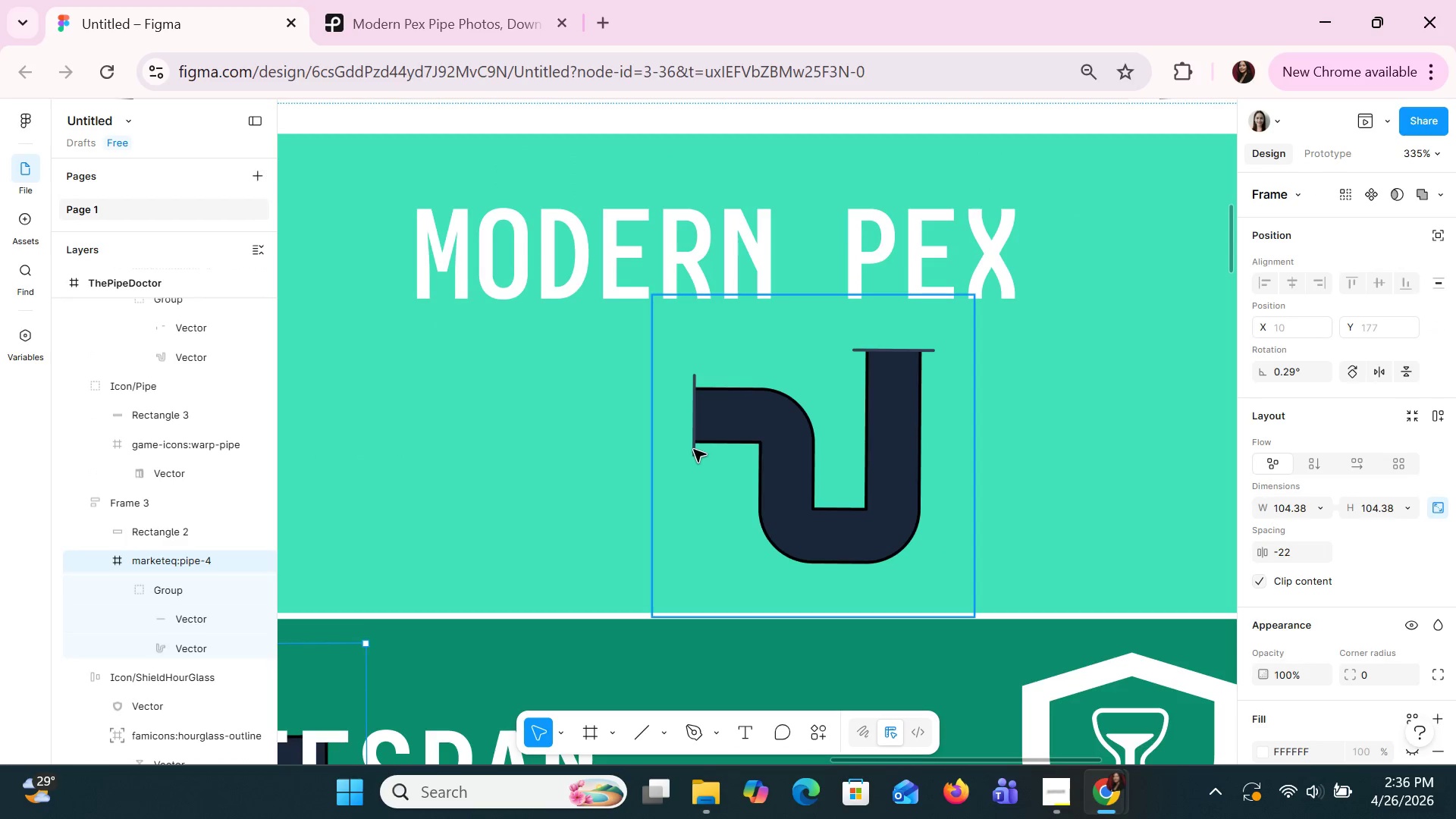 
key(Control+Z)
 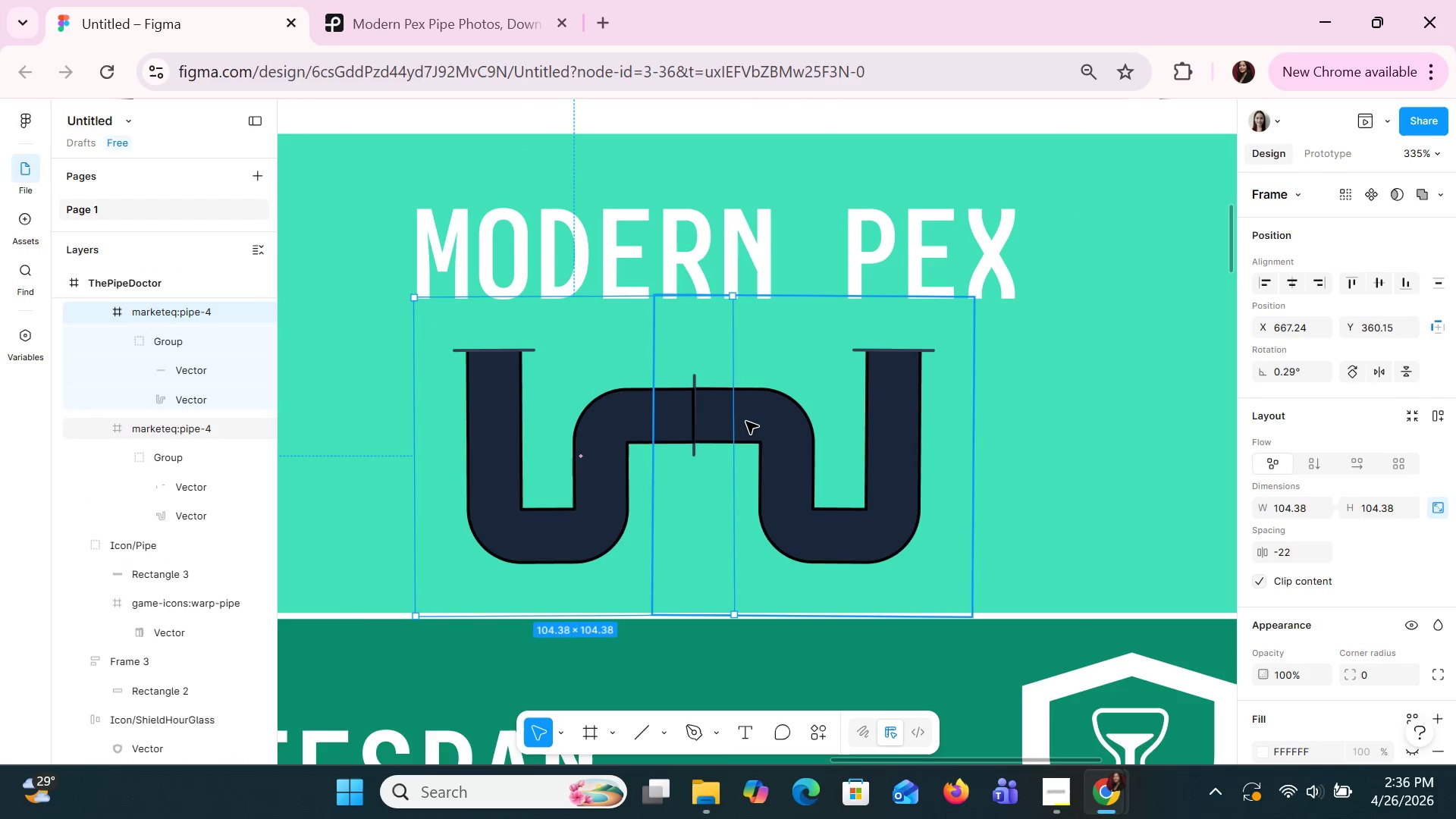 
left_click([745, 421])
 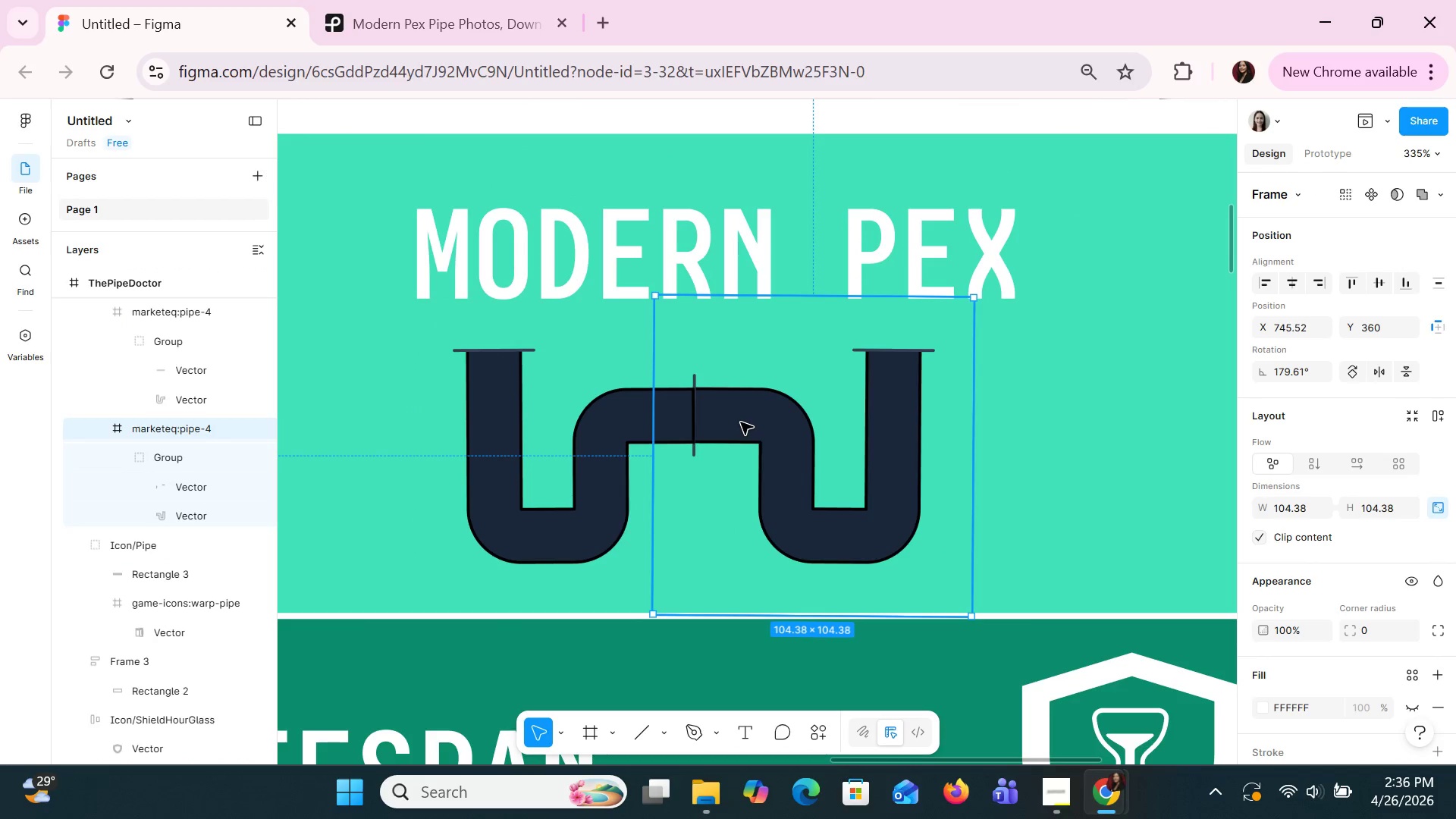 
key(ArrowRight)
 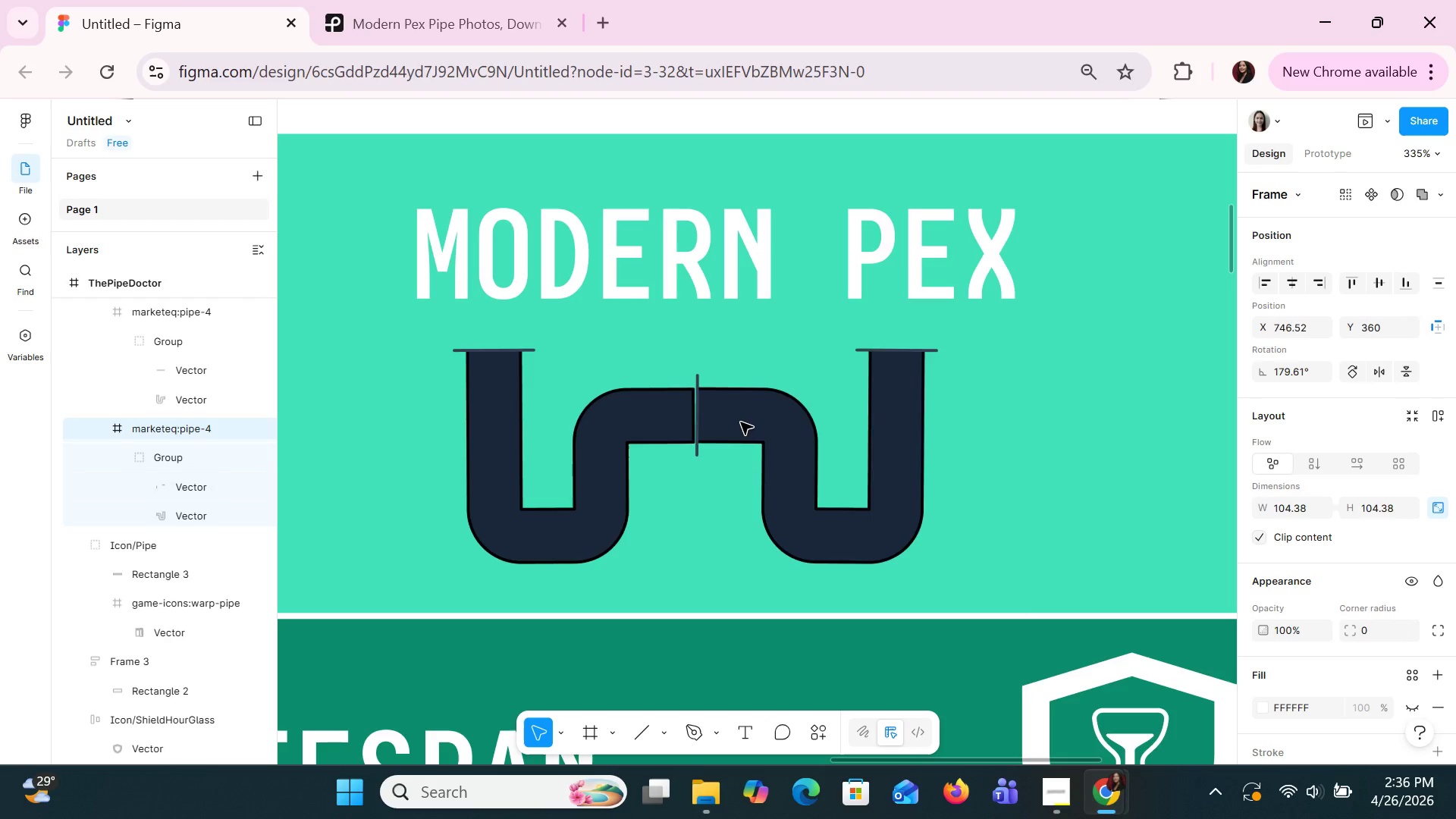 
key(ArrowRight)
 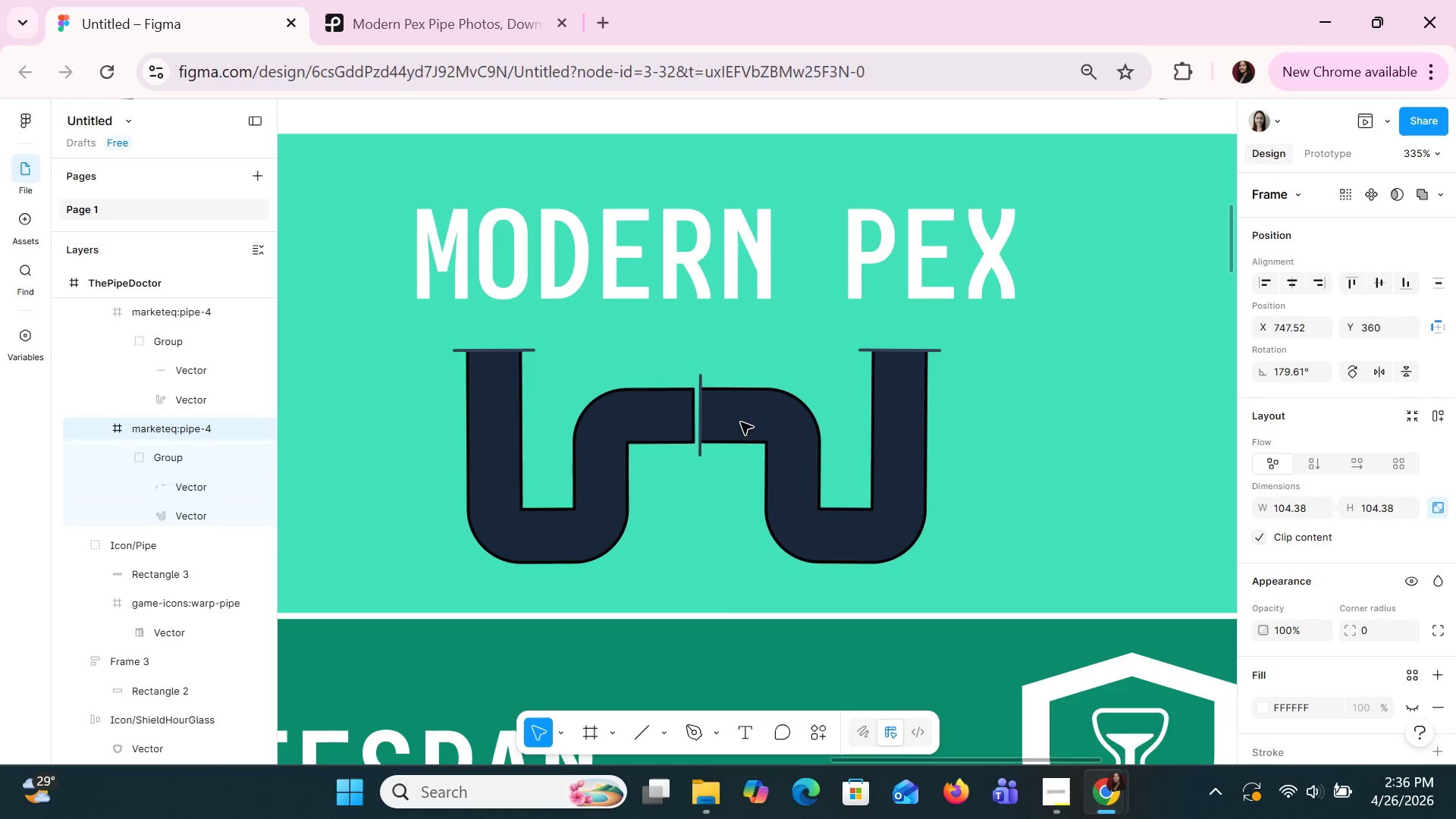 
key(ArrowRight)
 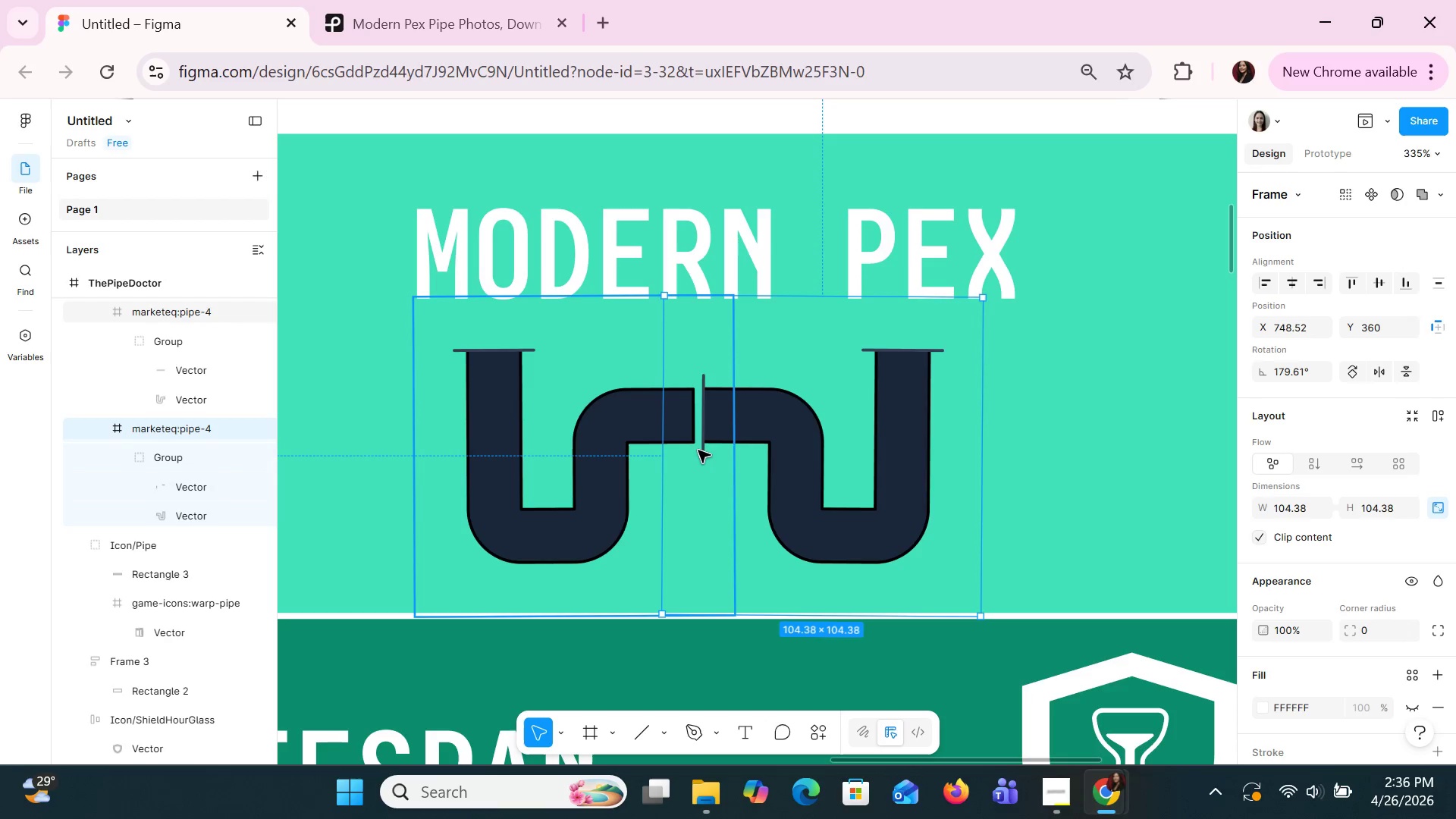 
double_click([701, 450])
 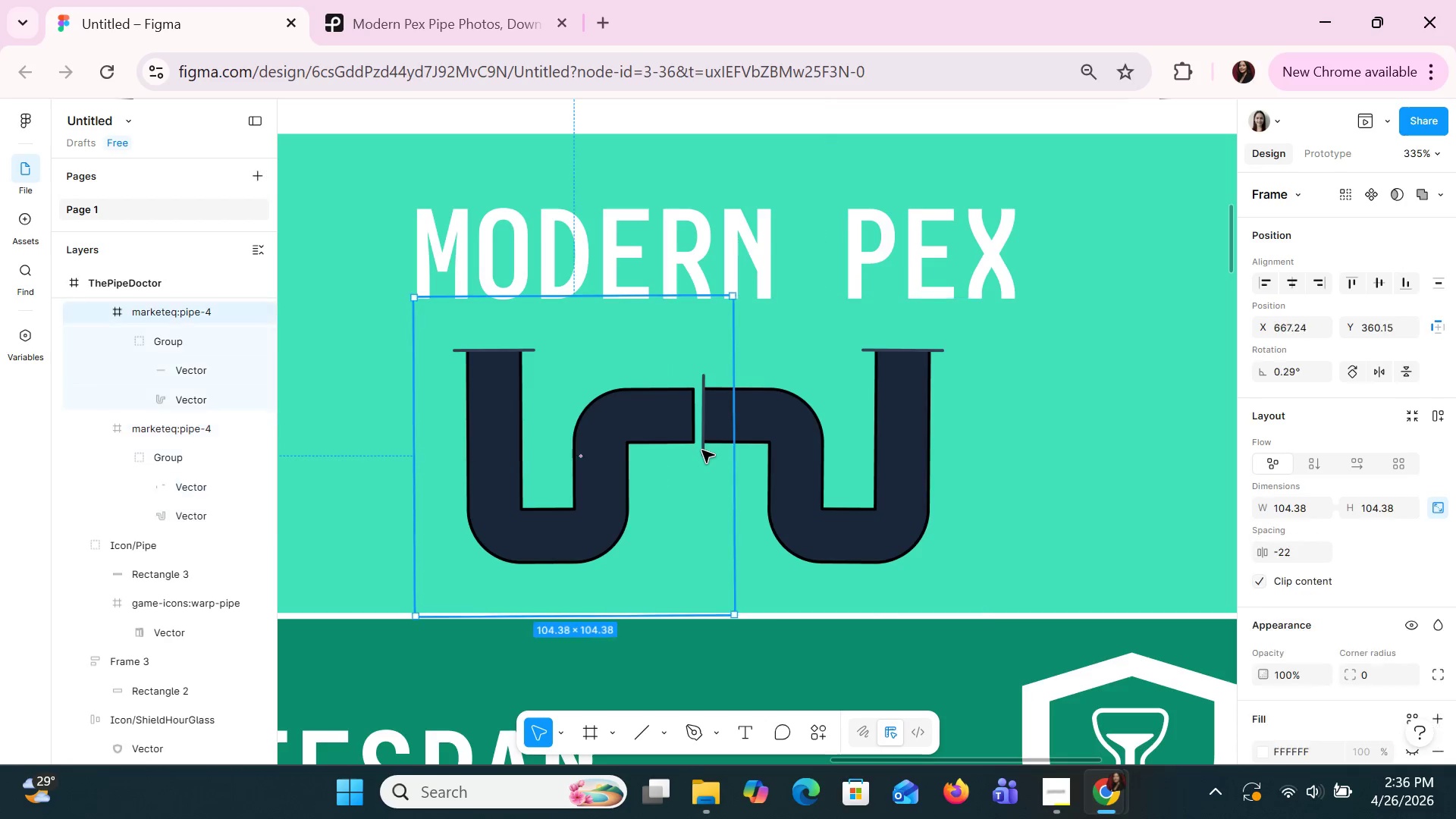 
triple_click([701, 450])
 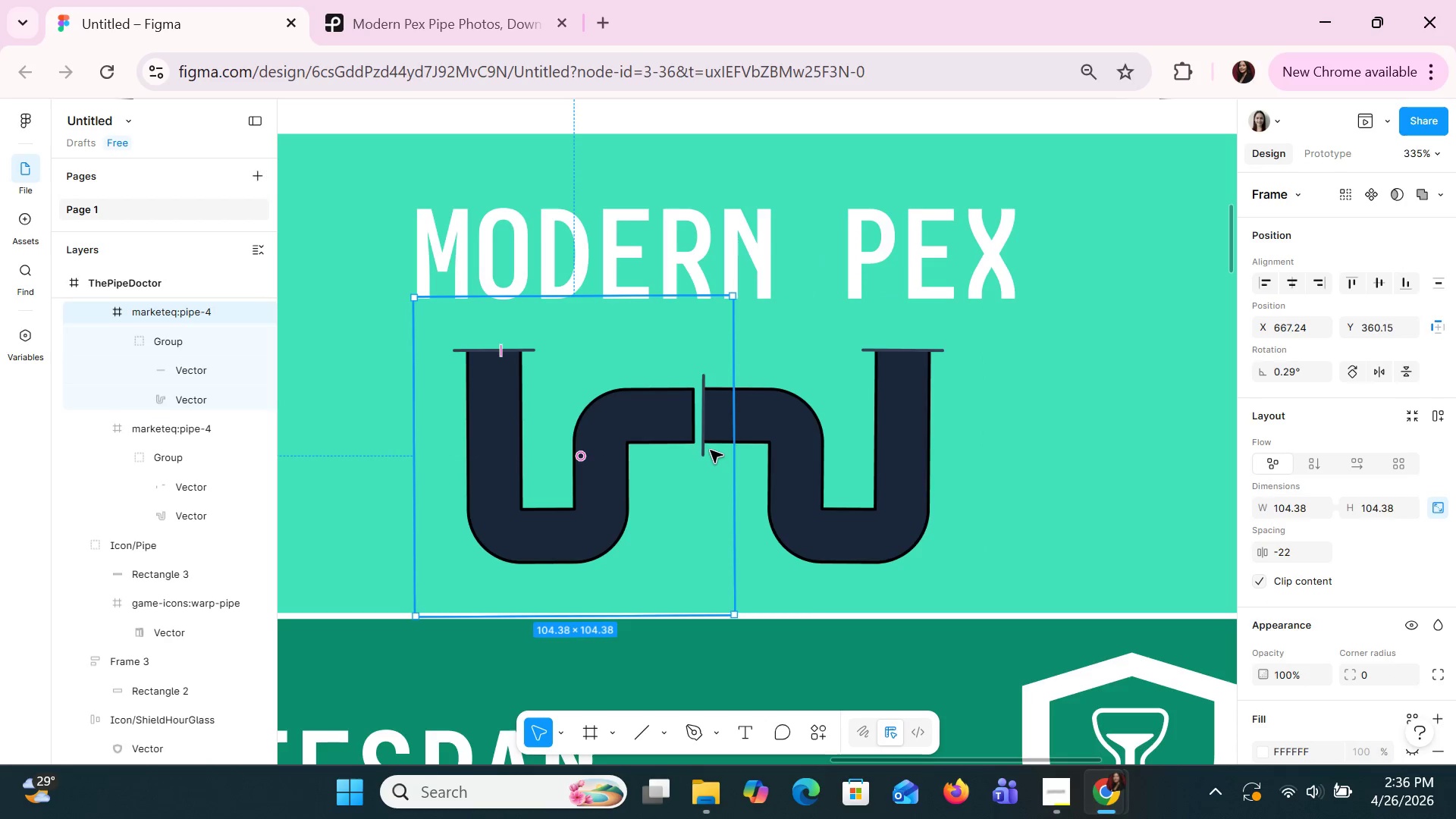 
double_click([707, 448])
 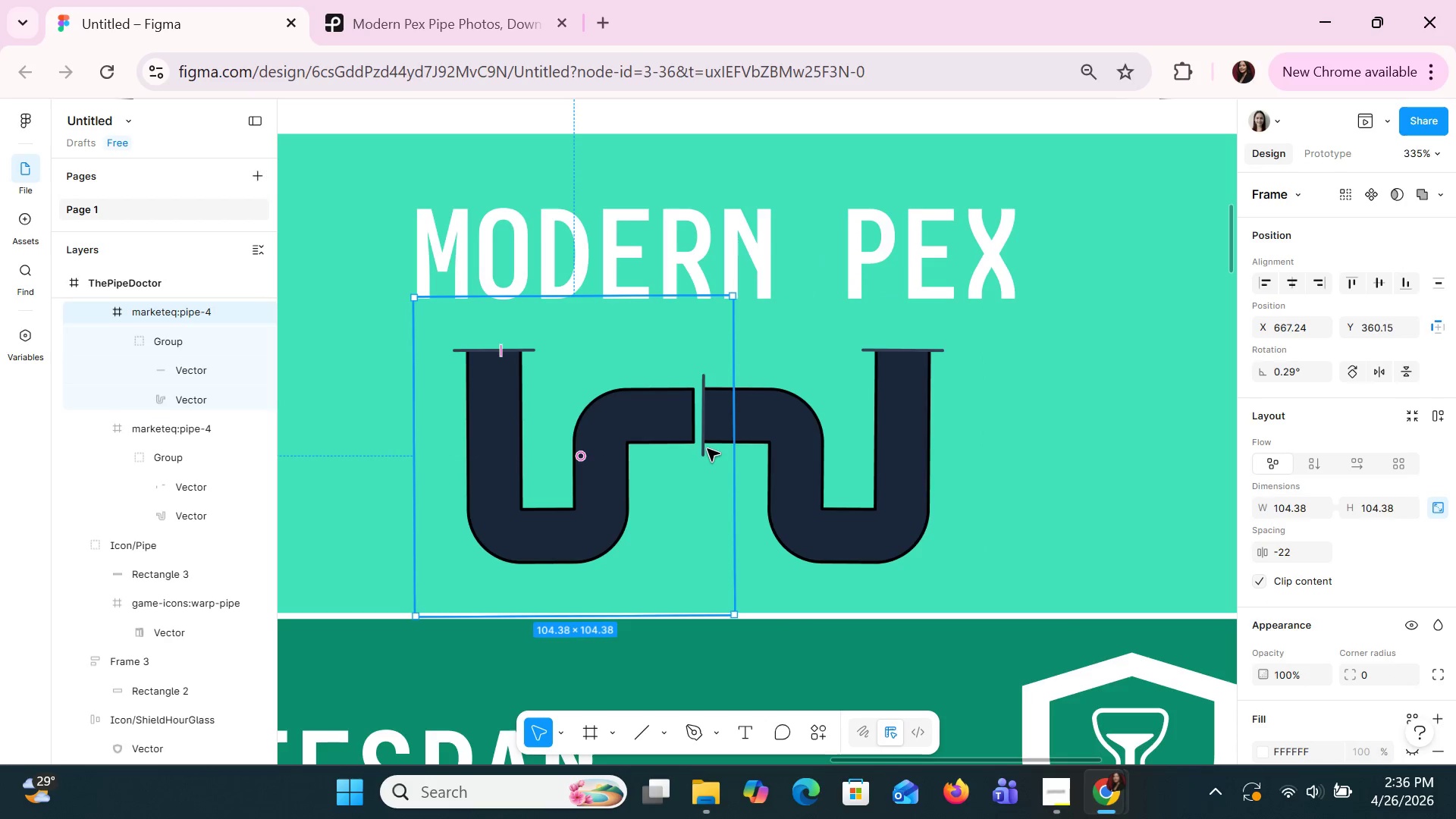 
triple_click([707, 448])
 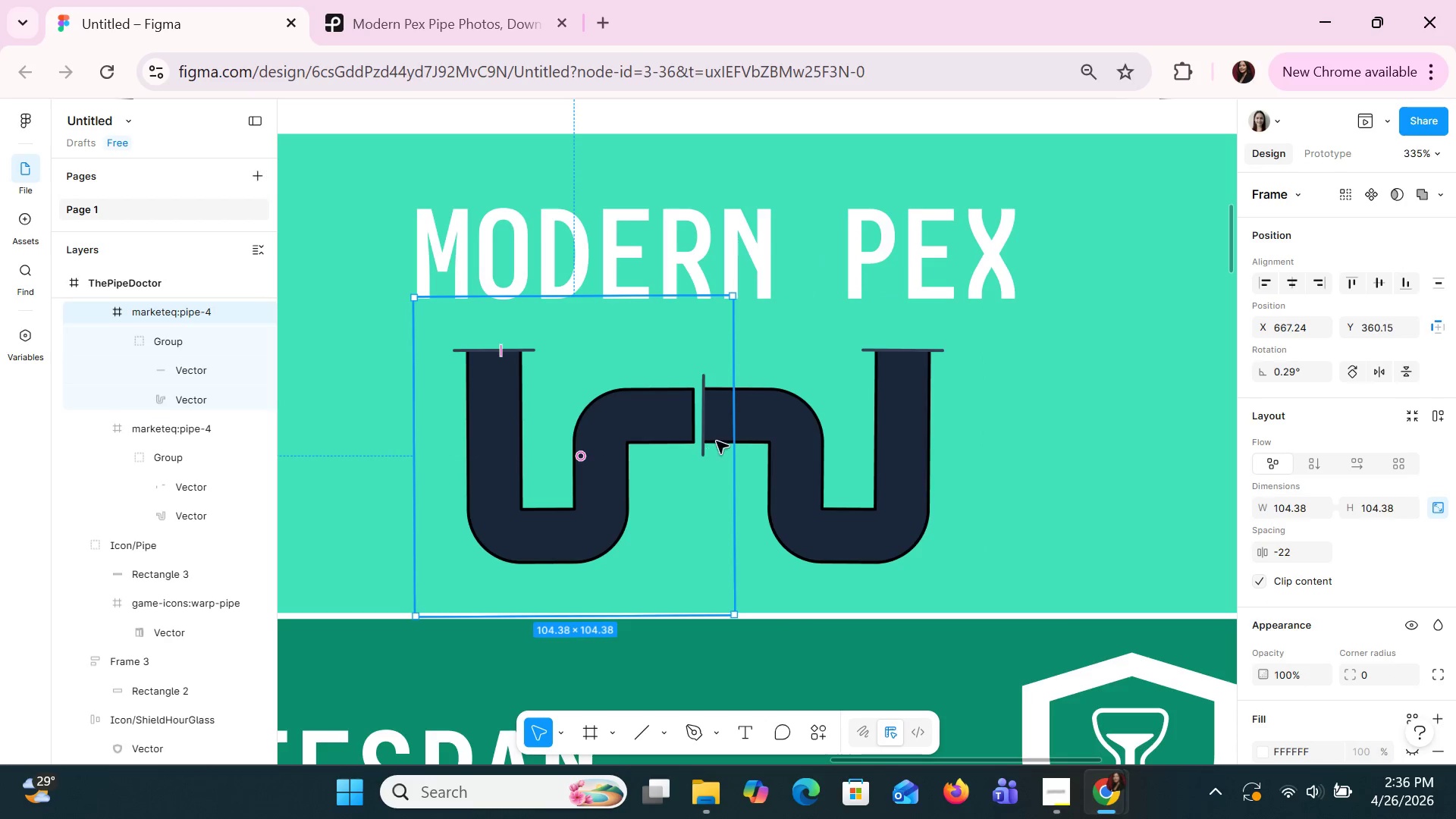 
triple_click([720, 441])
 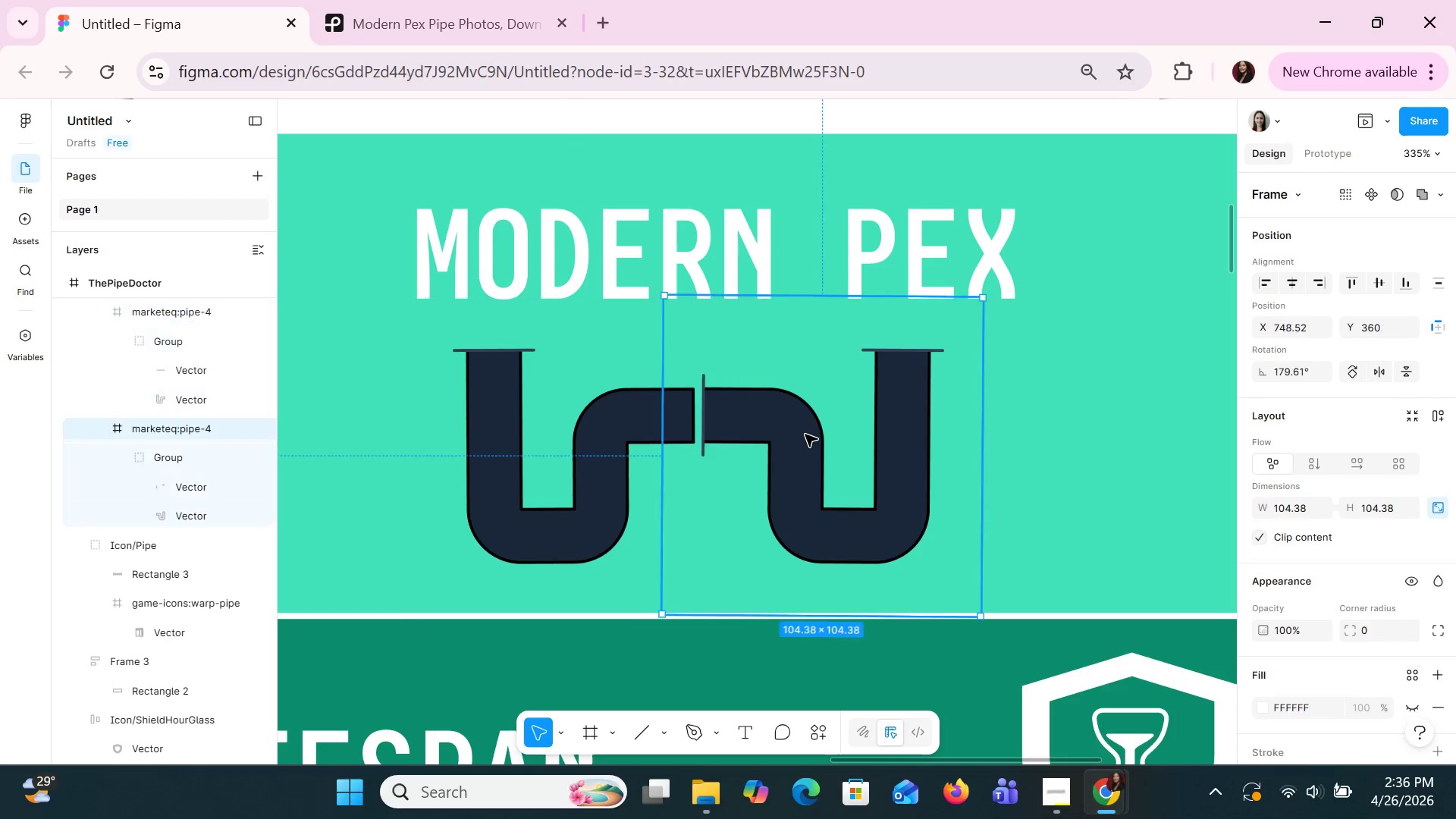 
triple_click([805, 434])
 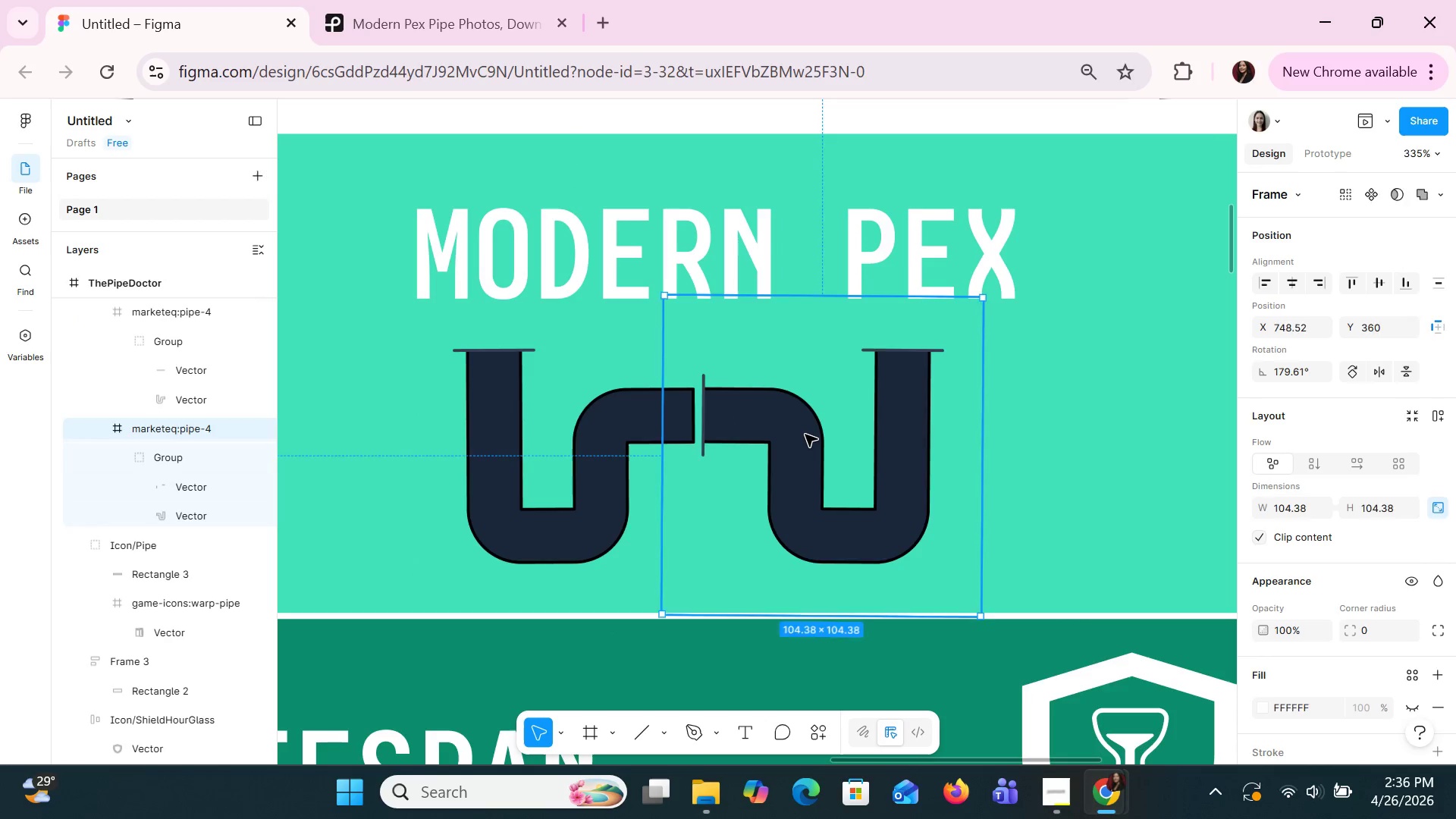 
triple_click([805, 434])
 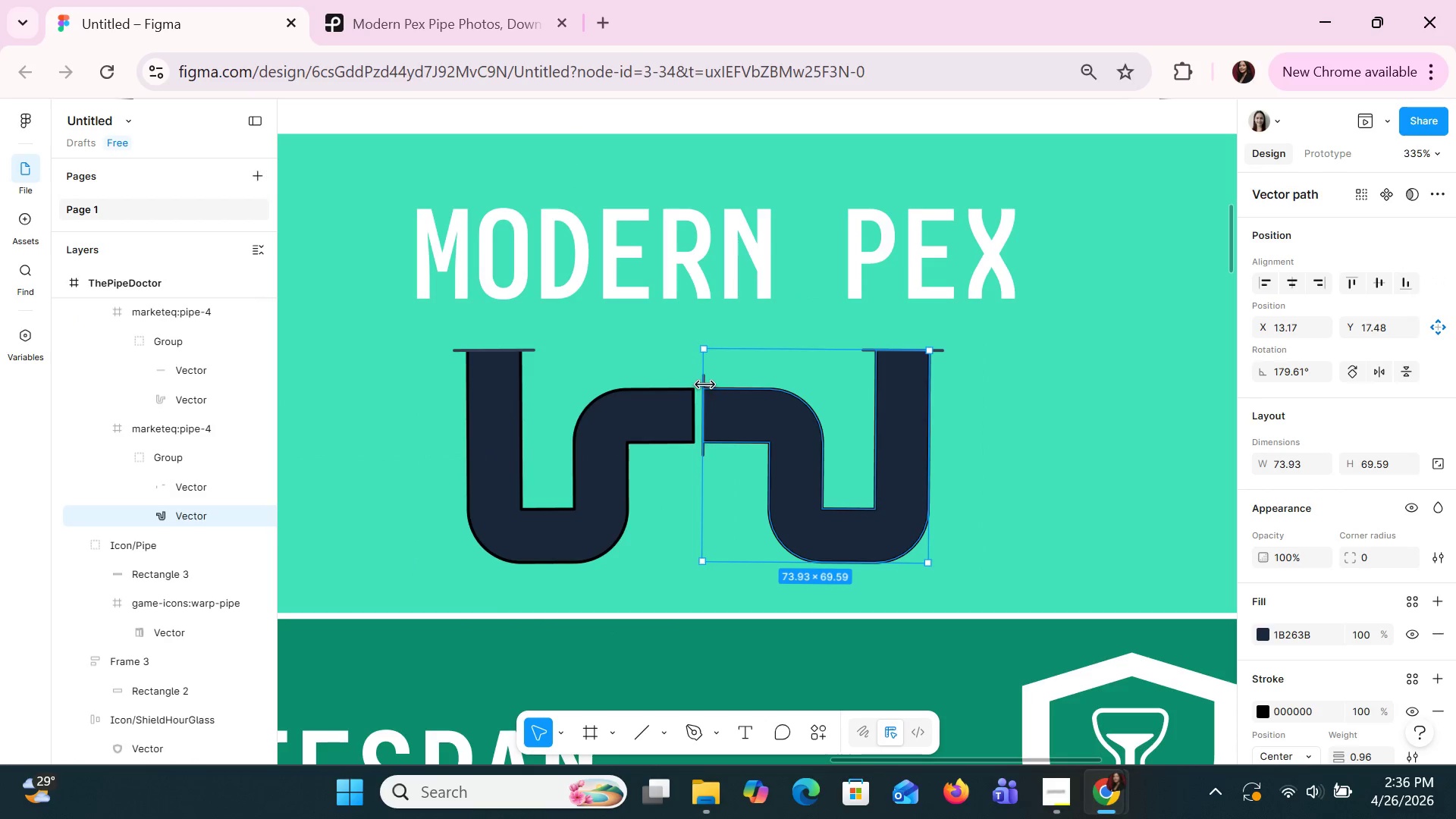 
double_click([704, 382])
 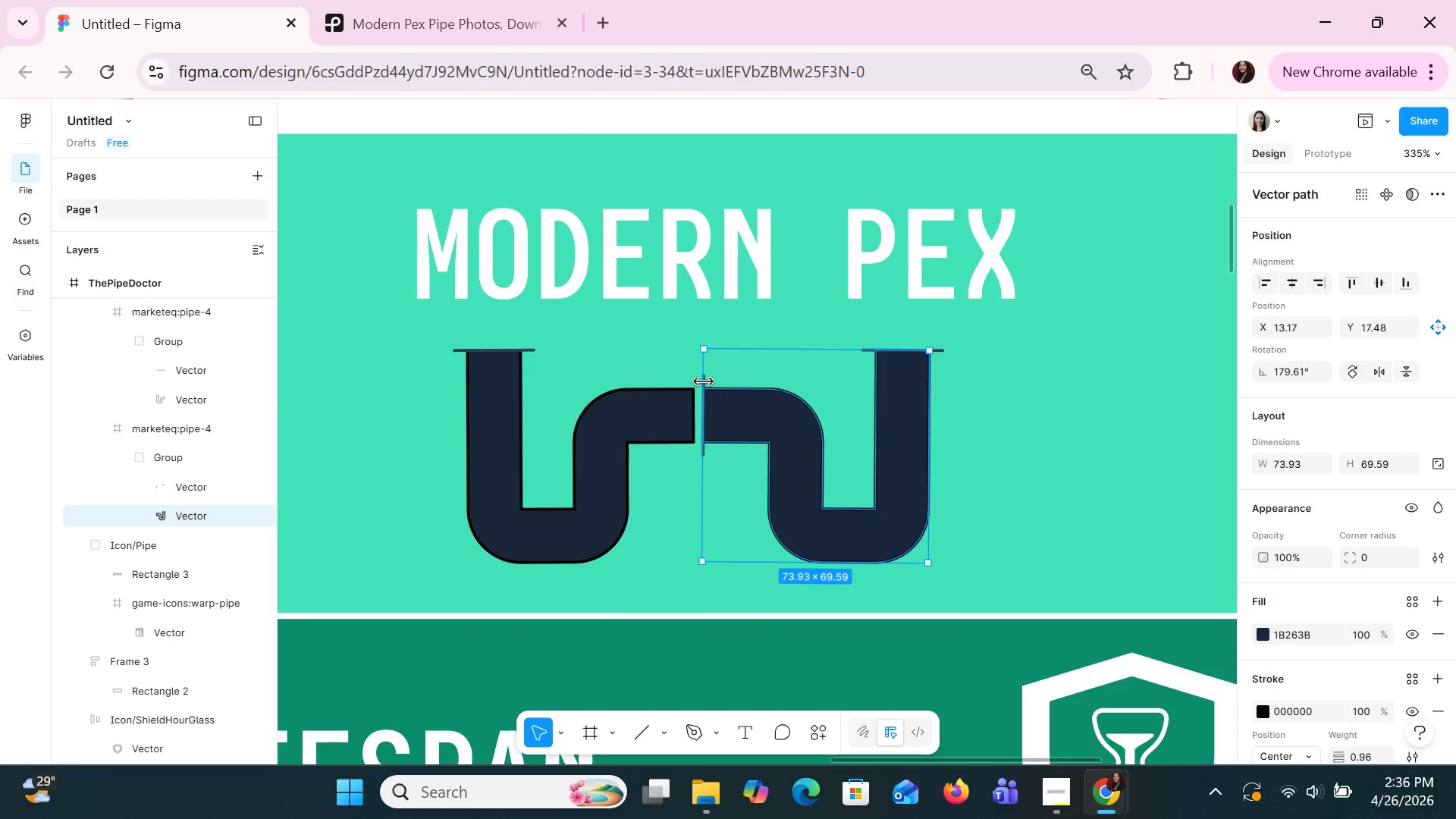 
triple_click([704, 382])
 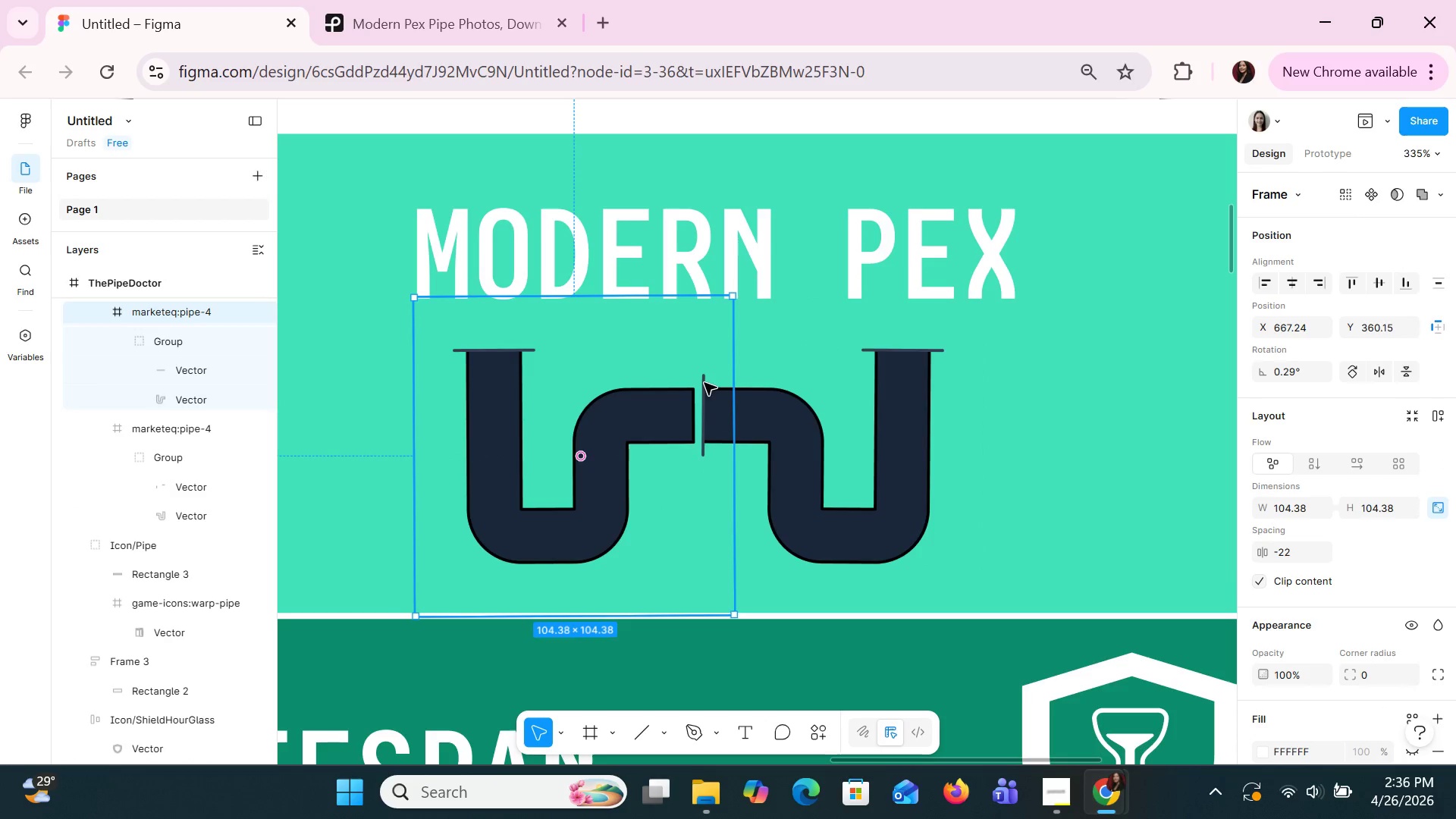 
double_click([704, 382])
 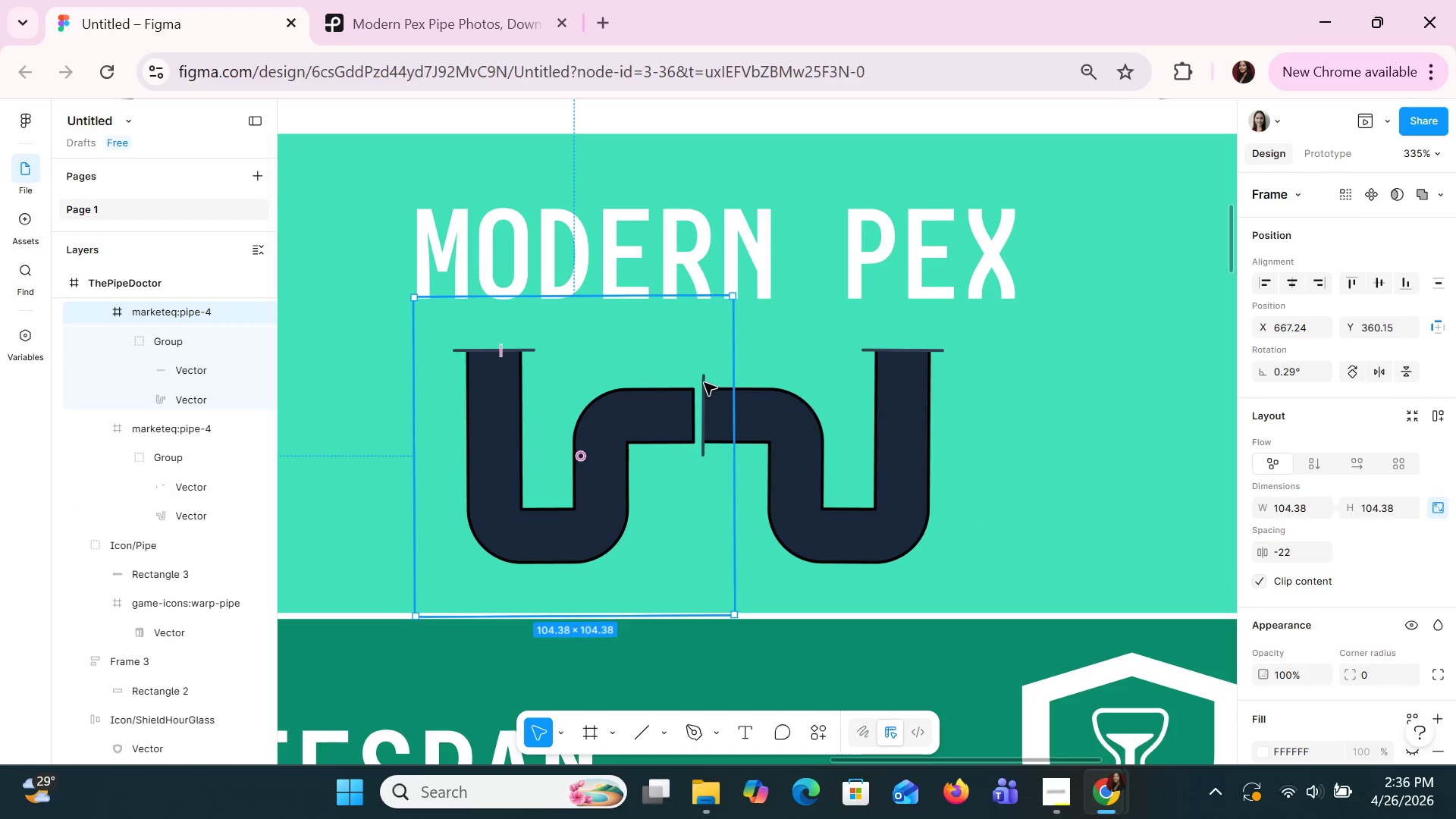 
triple_click([704, 382])
 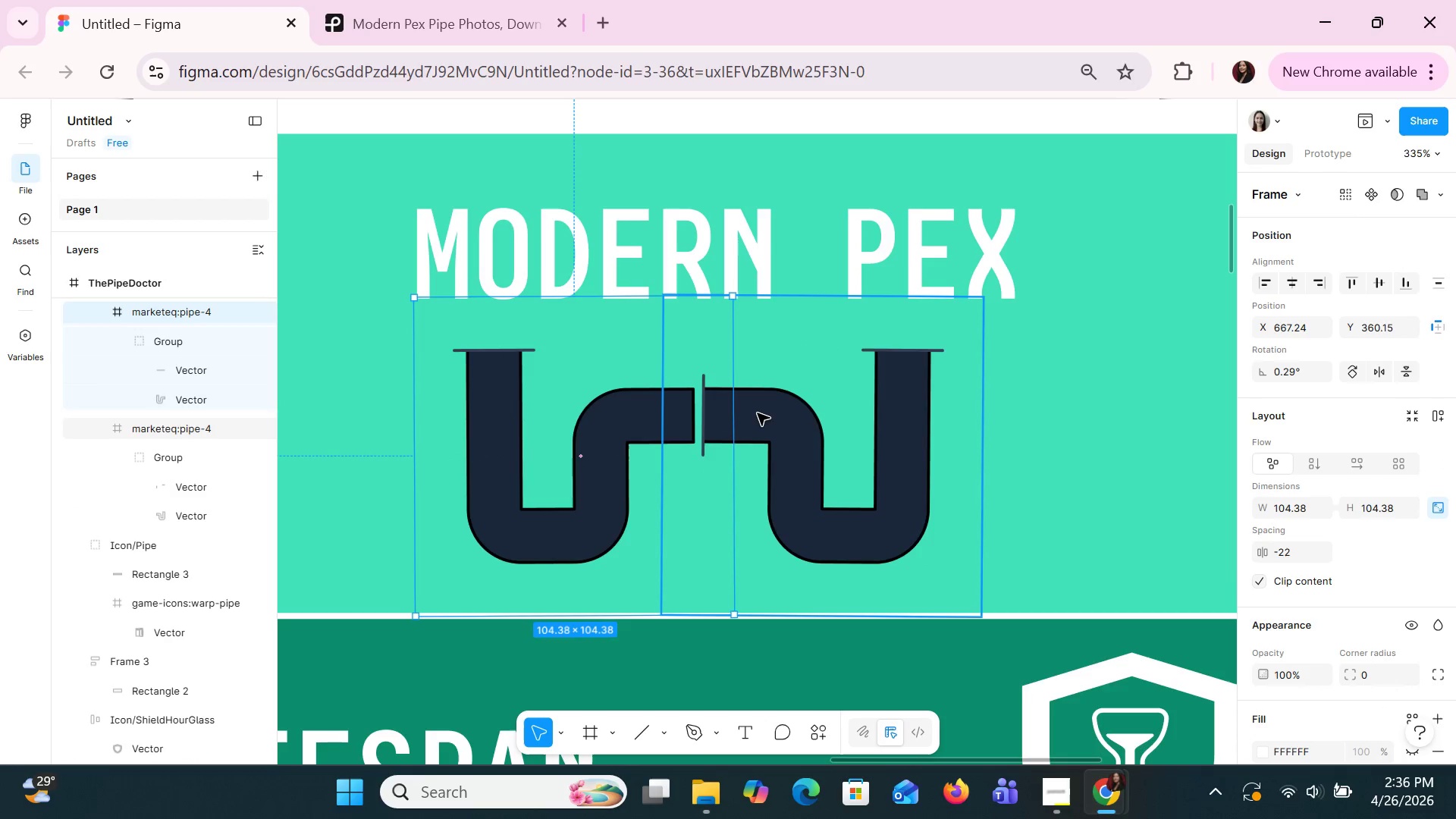 
left_click([757, 413])
 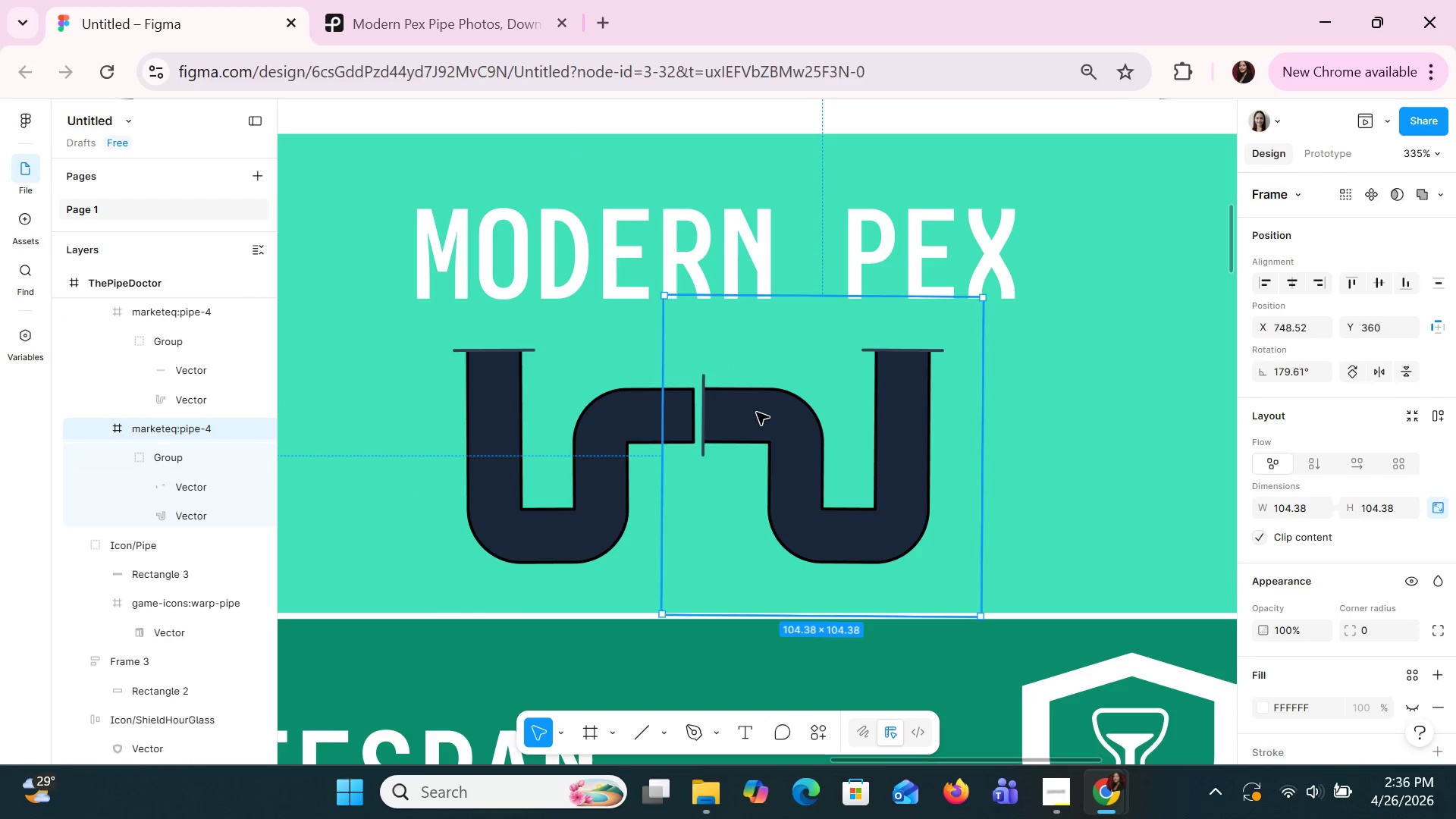 
left_click_drag(start_coordinate=[756, 412], to_coordinate=[855, 406])
 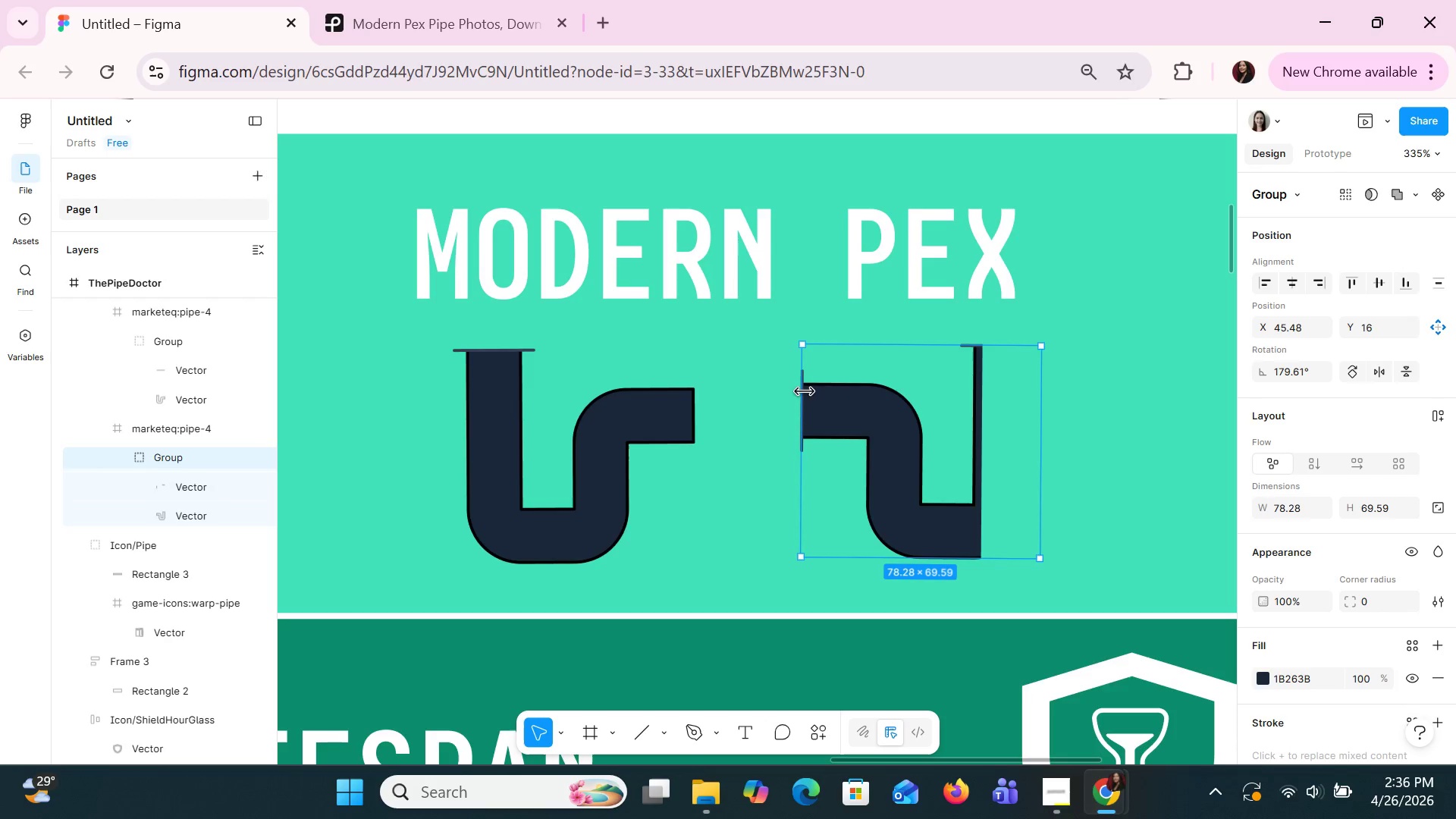 
double_click([805, 392])
 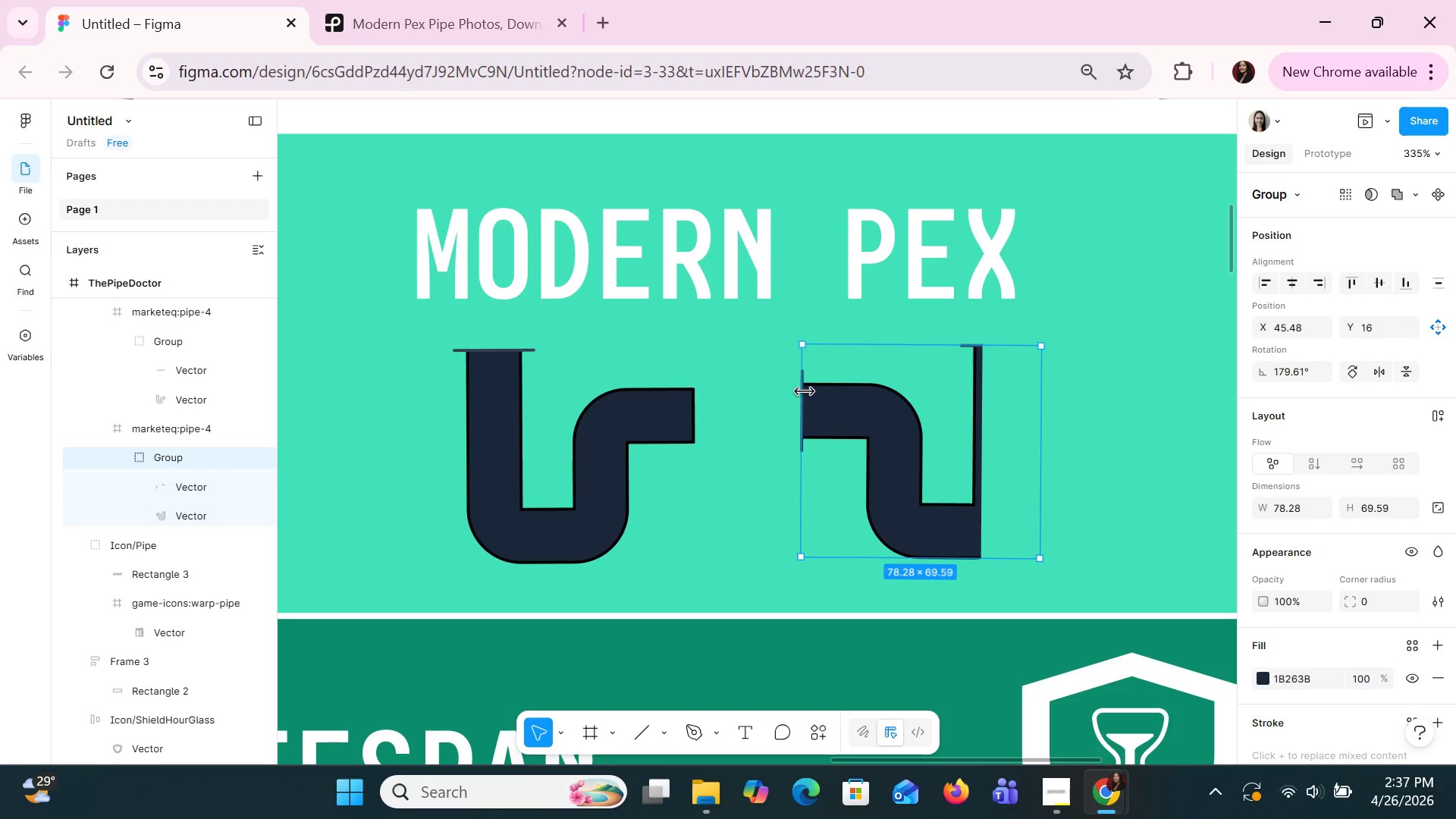 
triple_click([805, 392])
 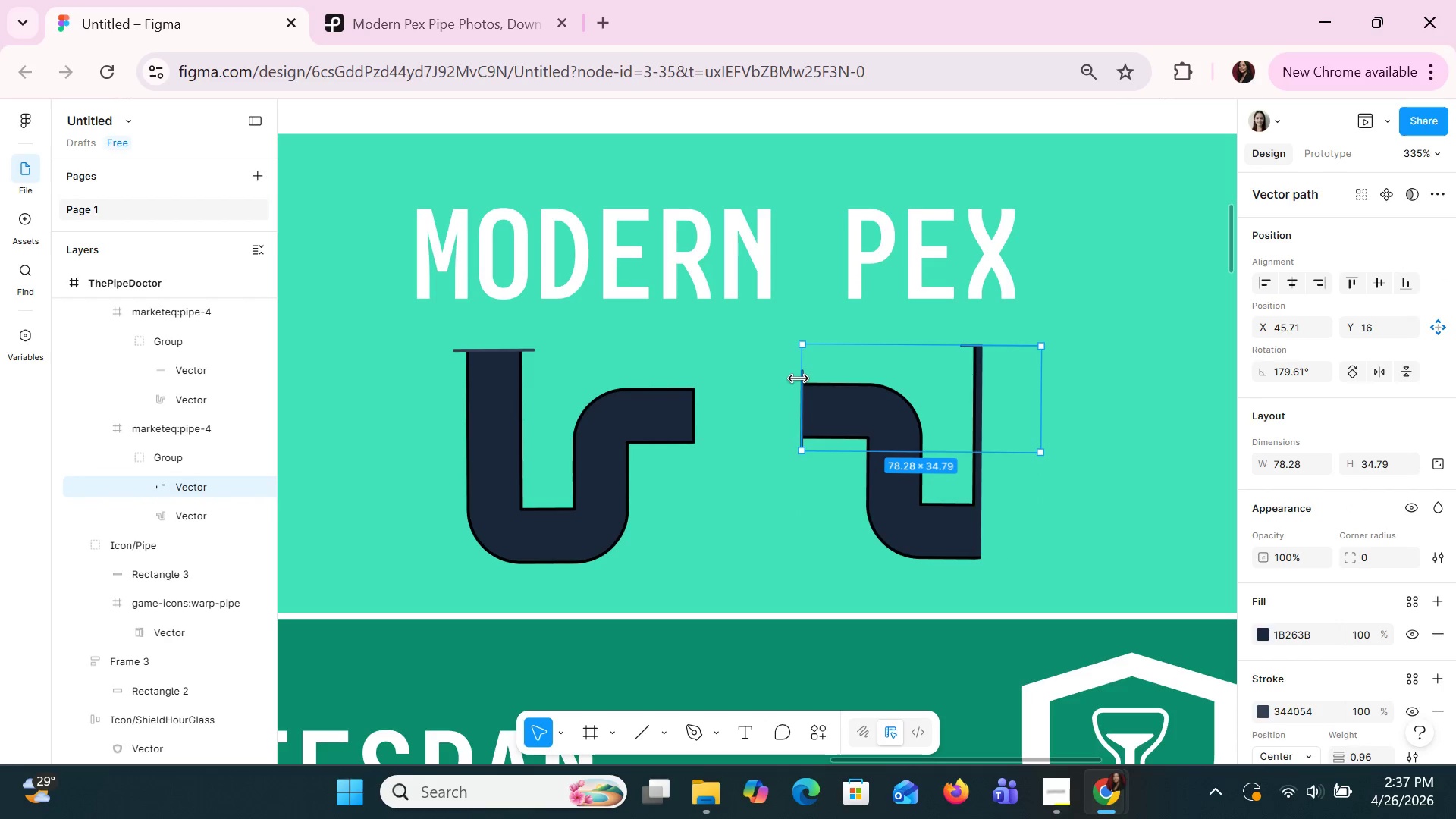 
double_click([799, 379])
 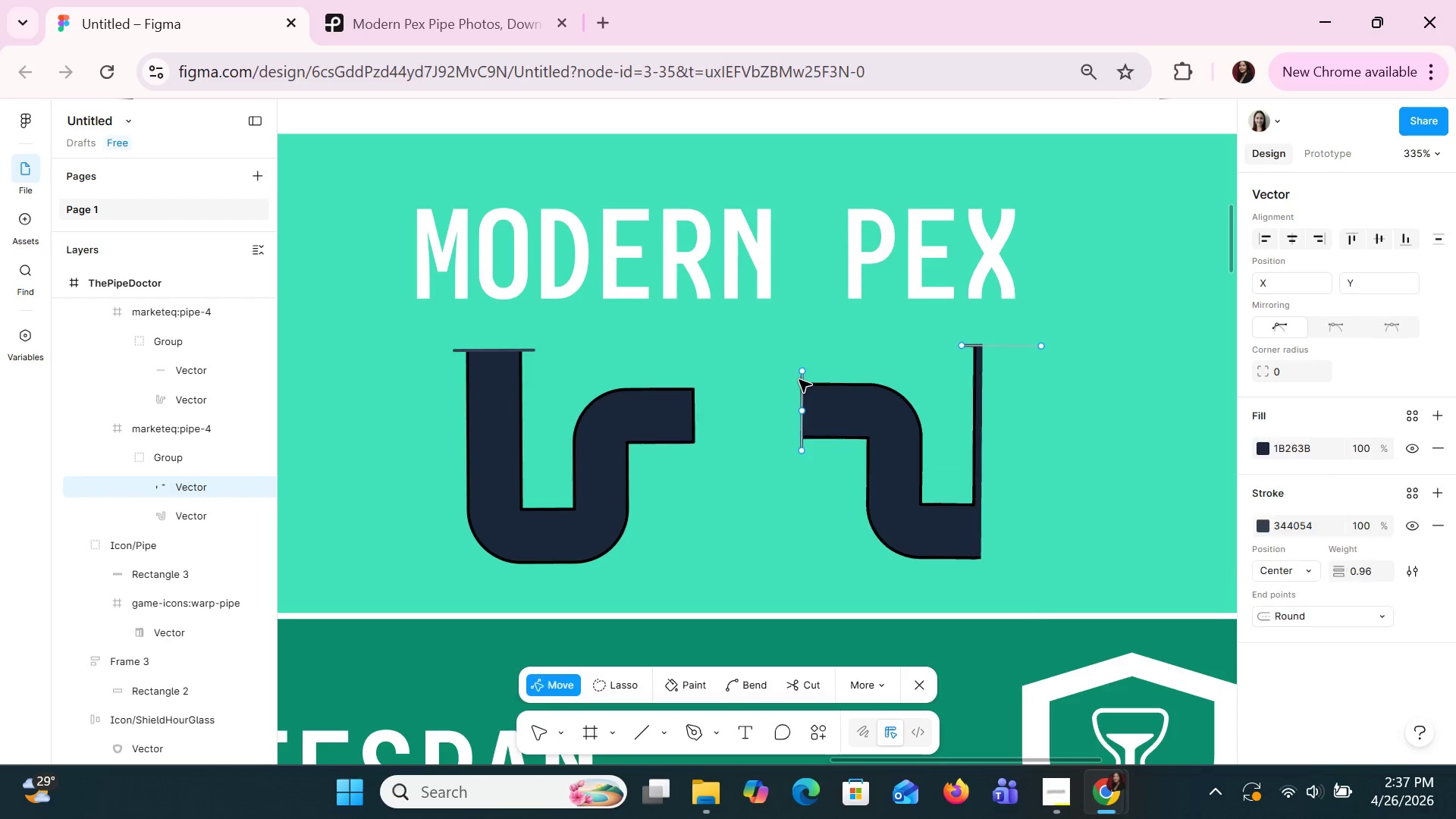 
triple_click([799, 379])
 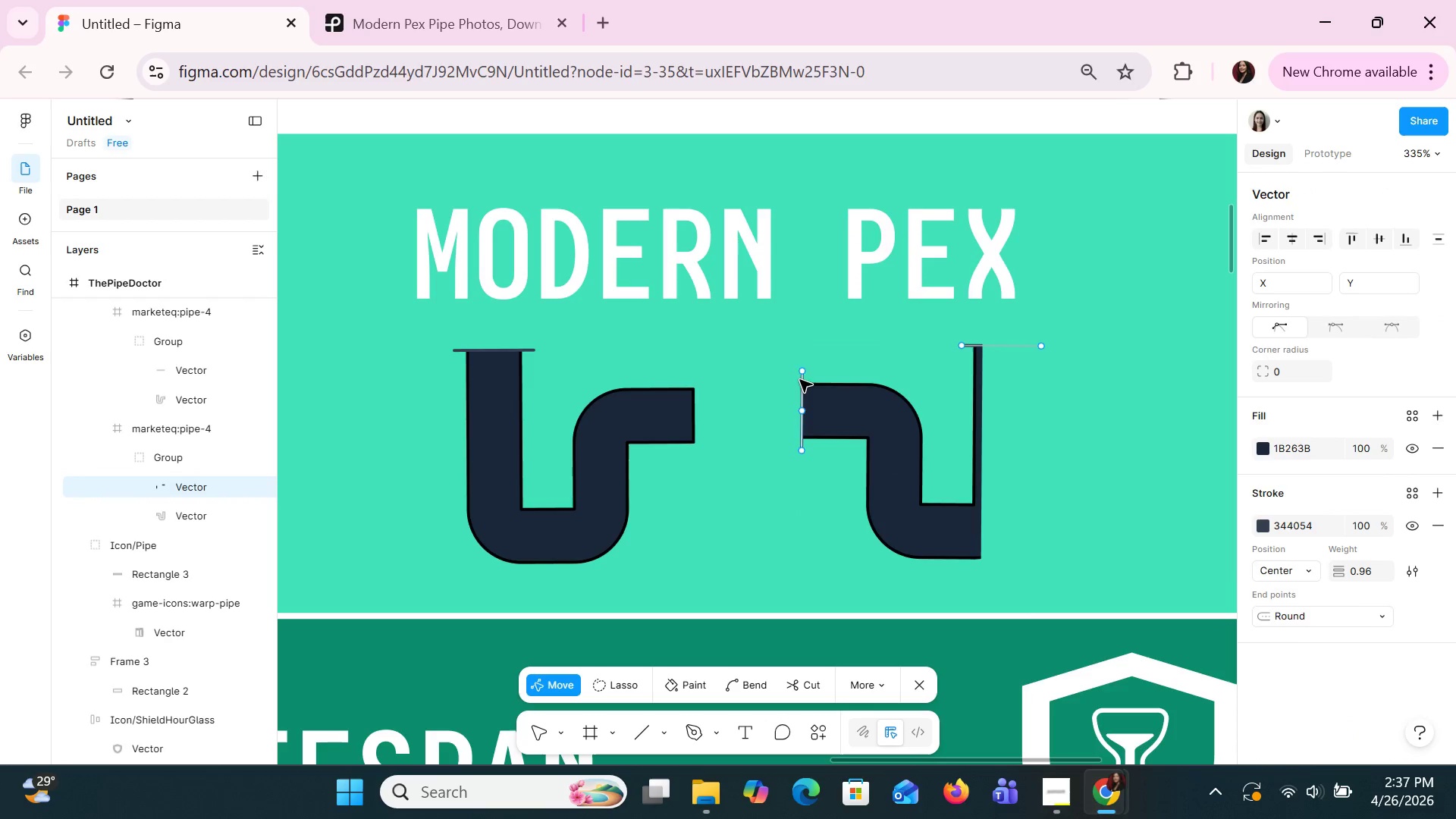 
key(Delete)
 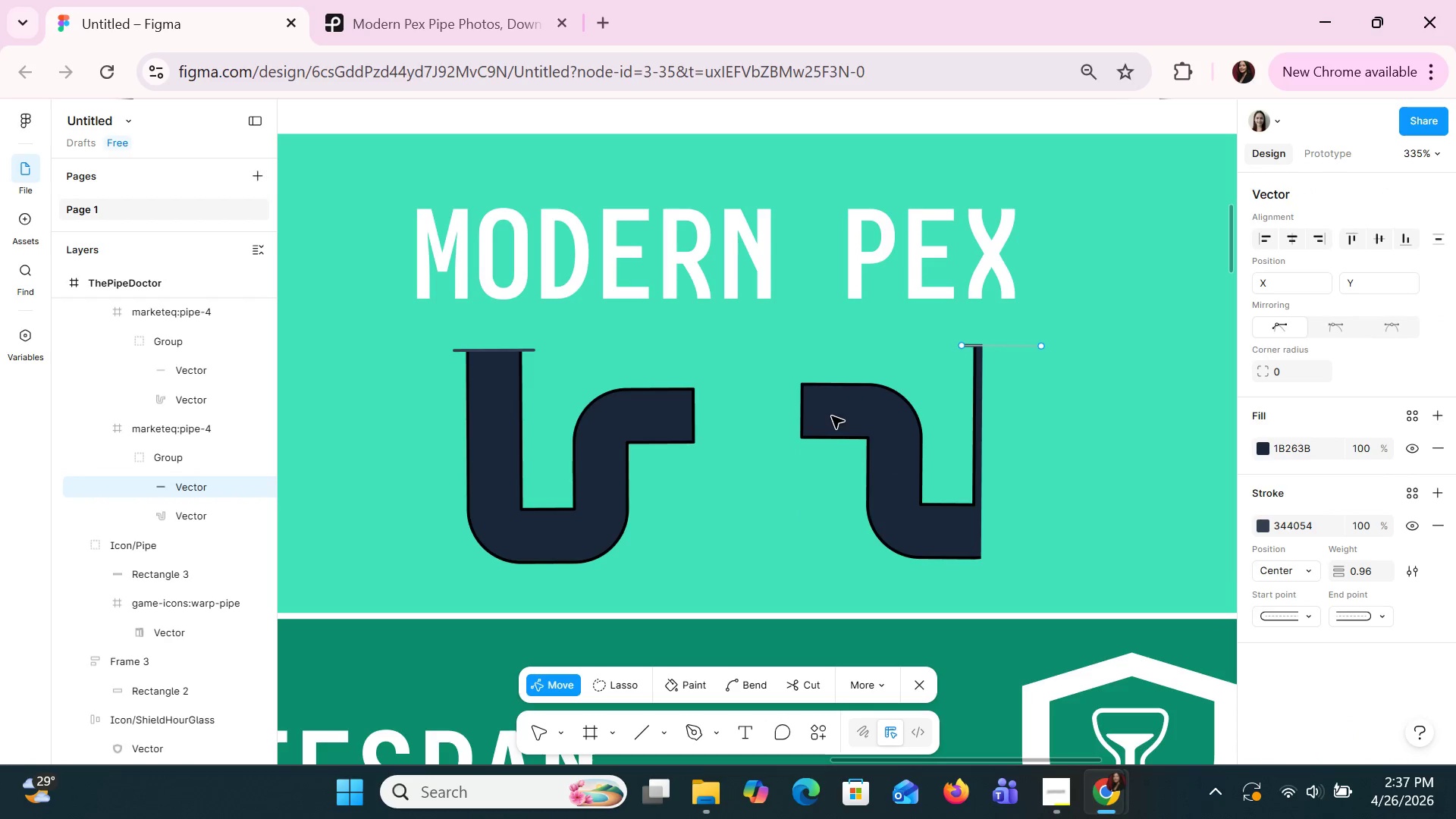 
left_click_drag(start_coordinate=[831, 416], to_coordinate=[802, 415])
 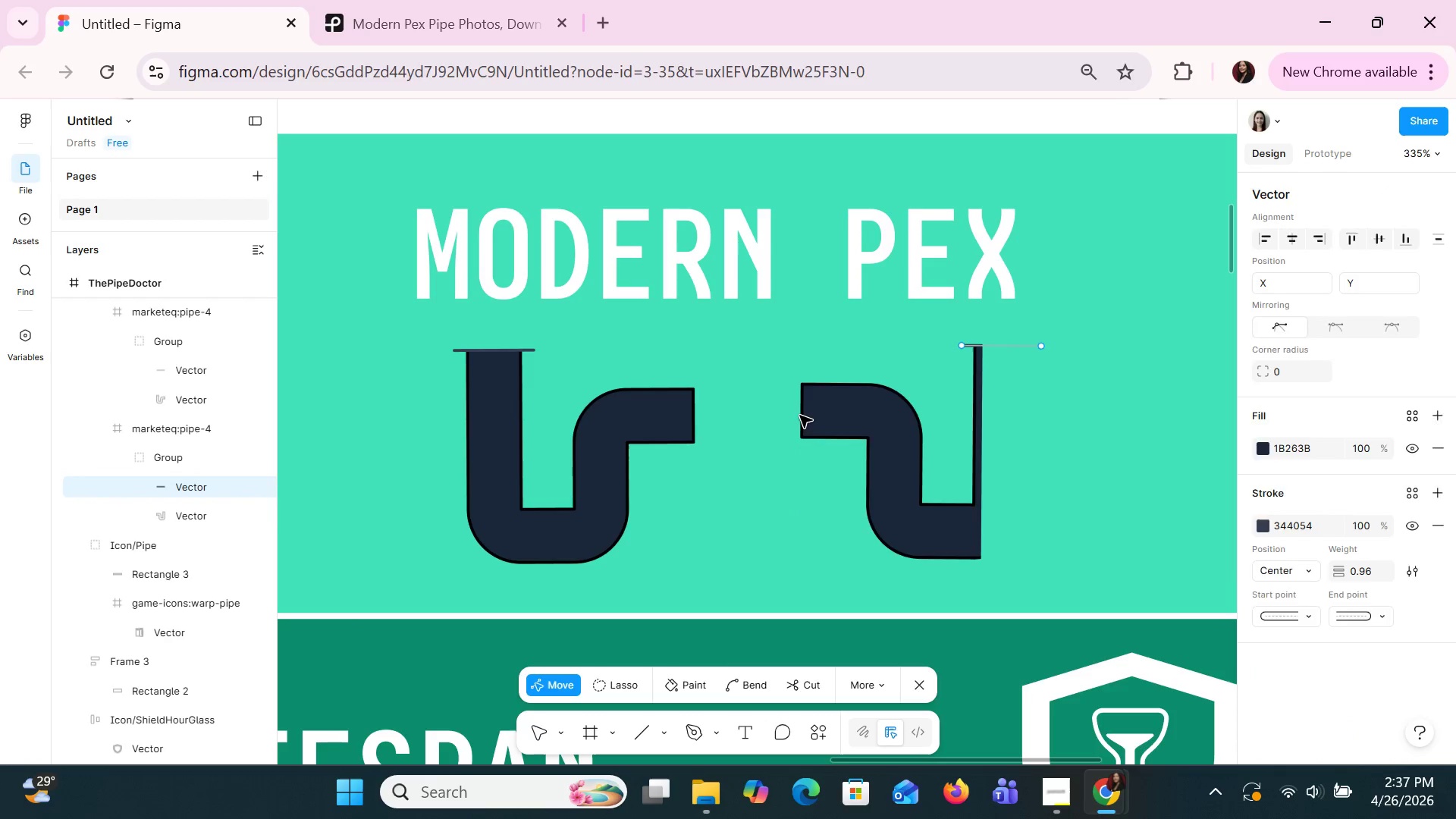 
key(Escape)
 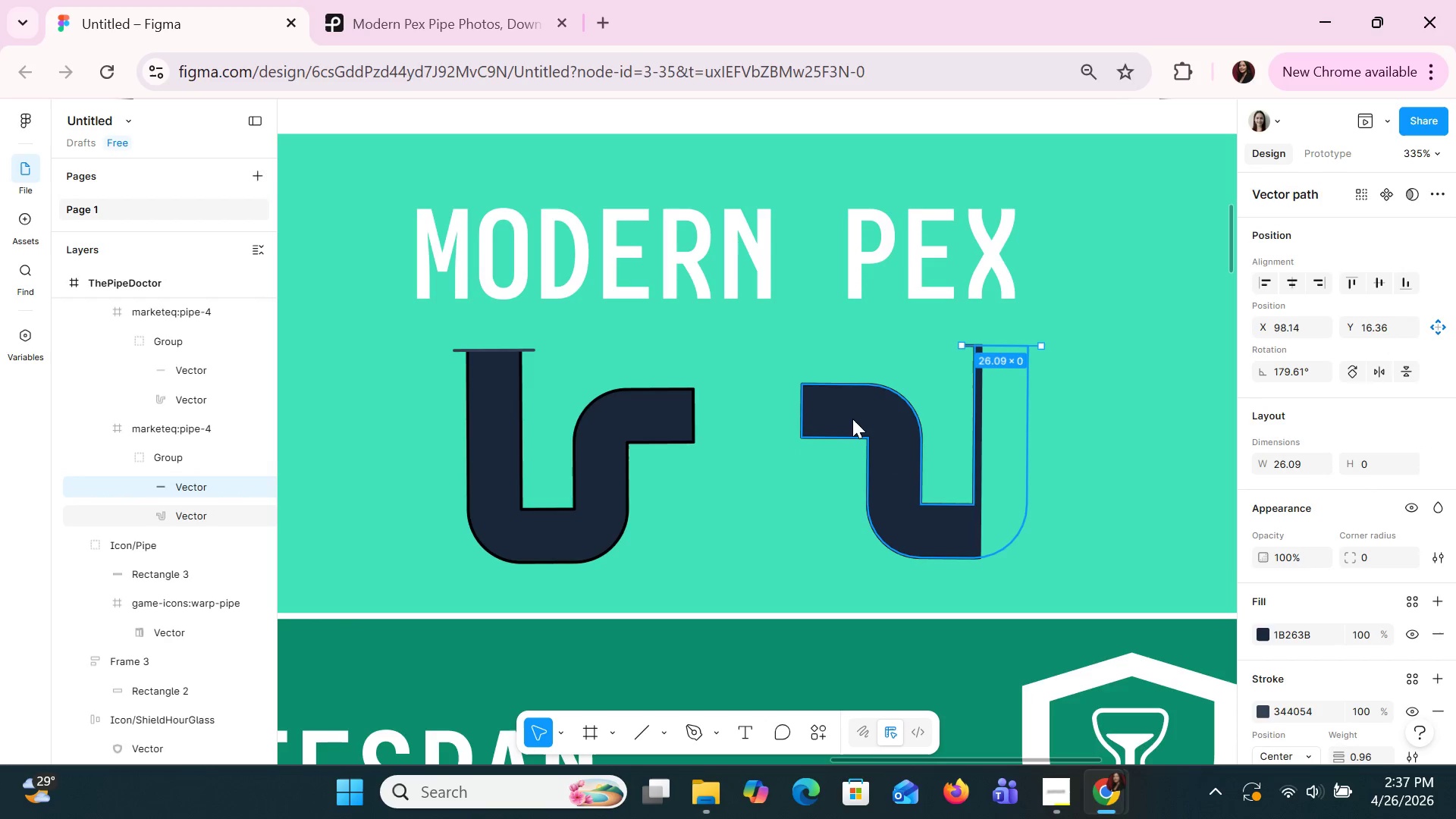 
left_click_drag(start_coordinate=[856, 417], to_coordinate=[768, 419])
 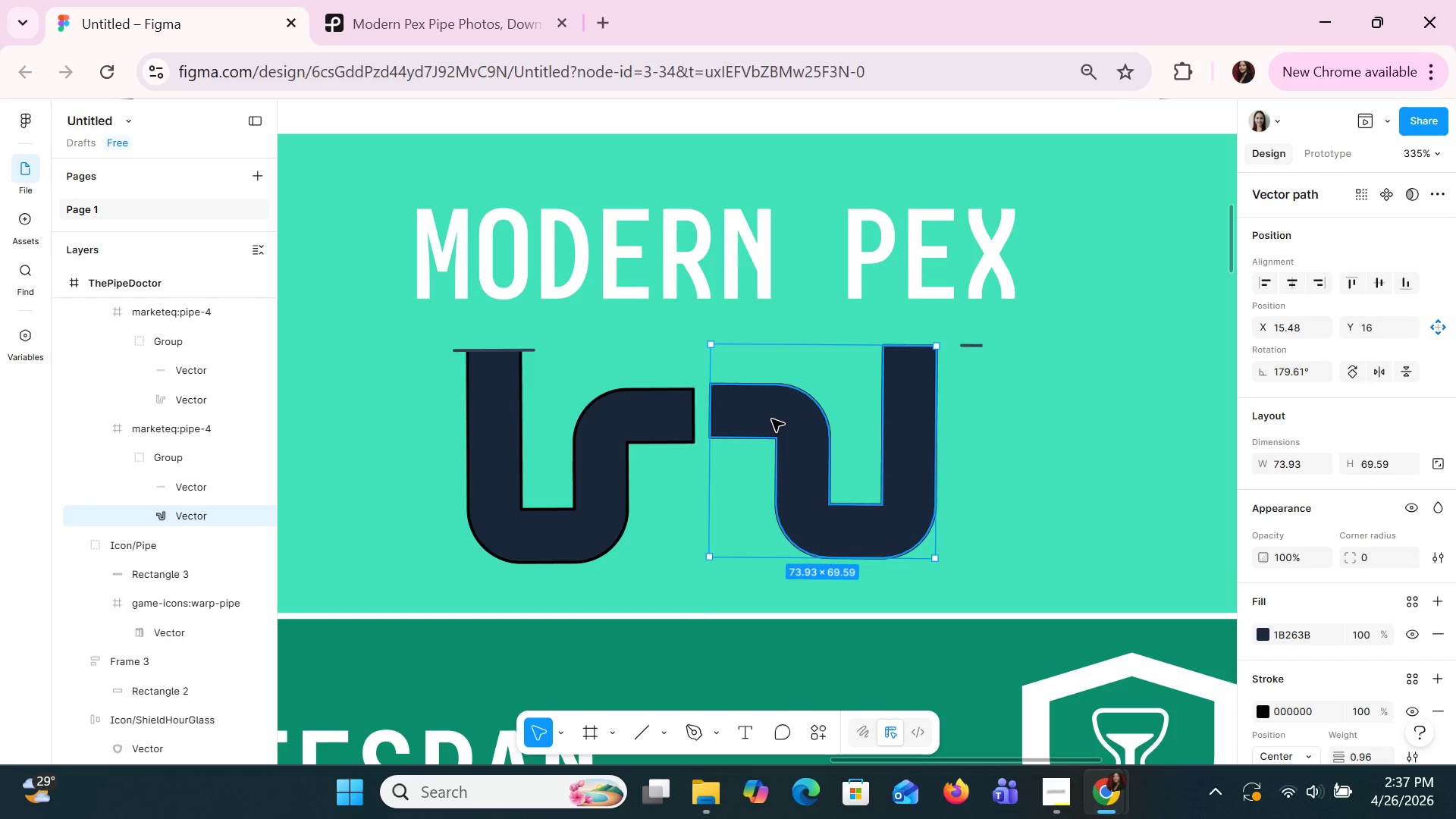 
left_click_drag(start_coordinate=[771, 419], to_coordinate=[759, 420])
 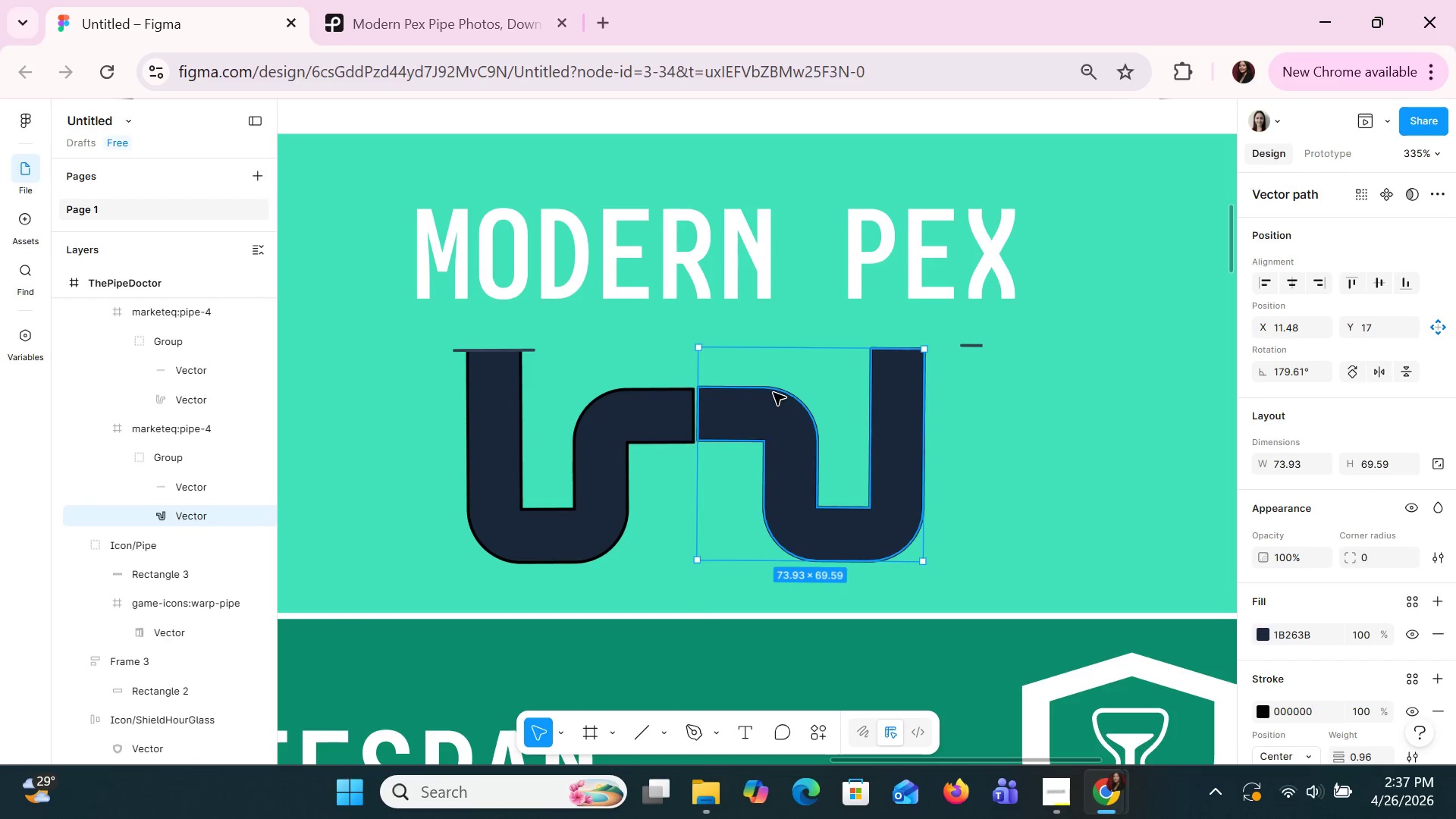 
key(ArrowDown)
 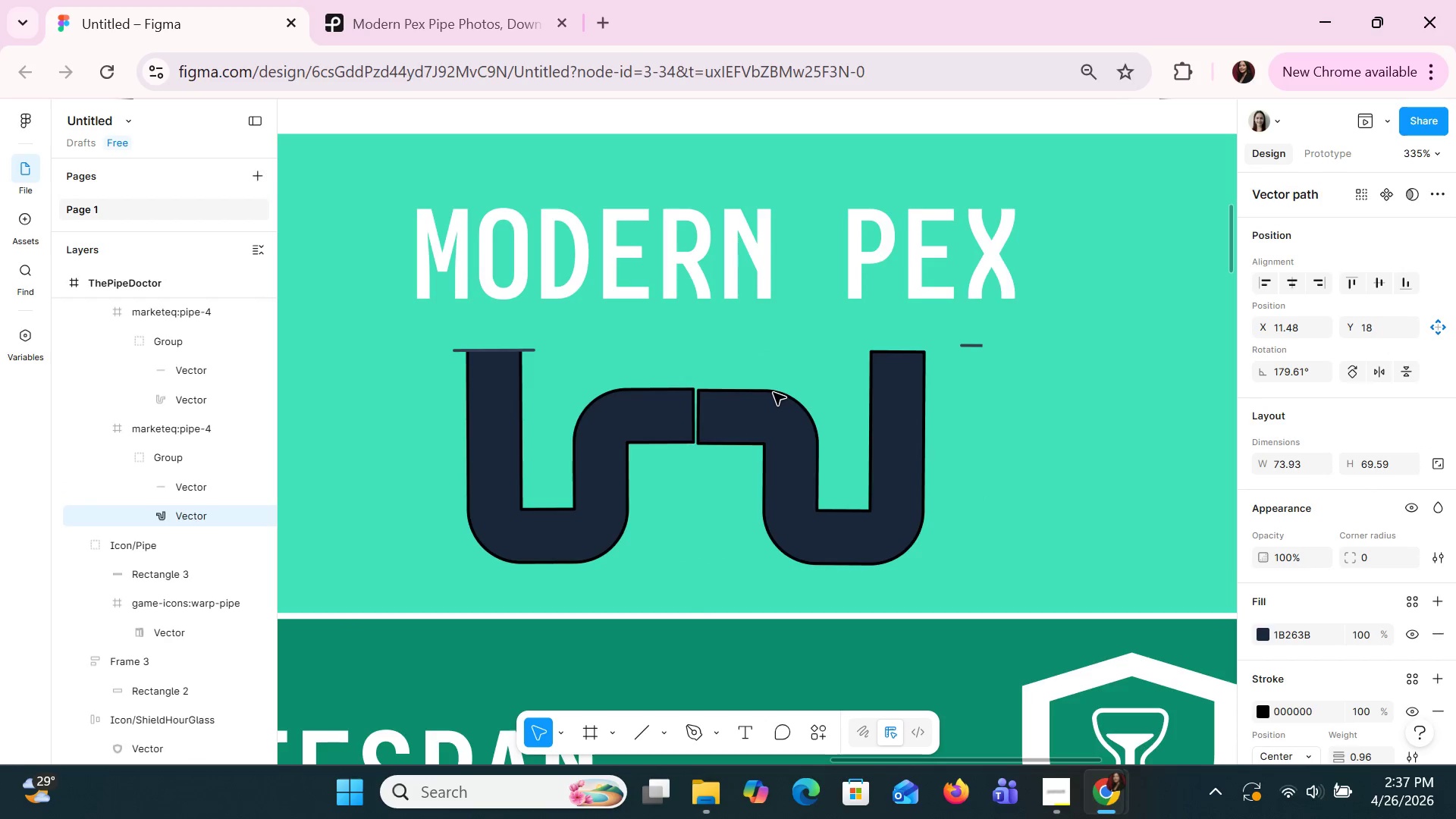 
key(ArrowLeft)
 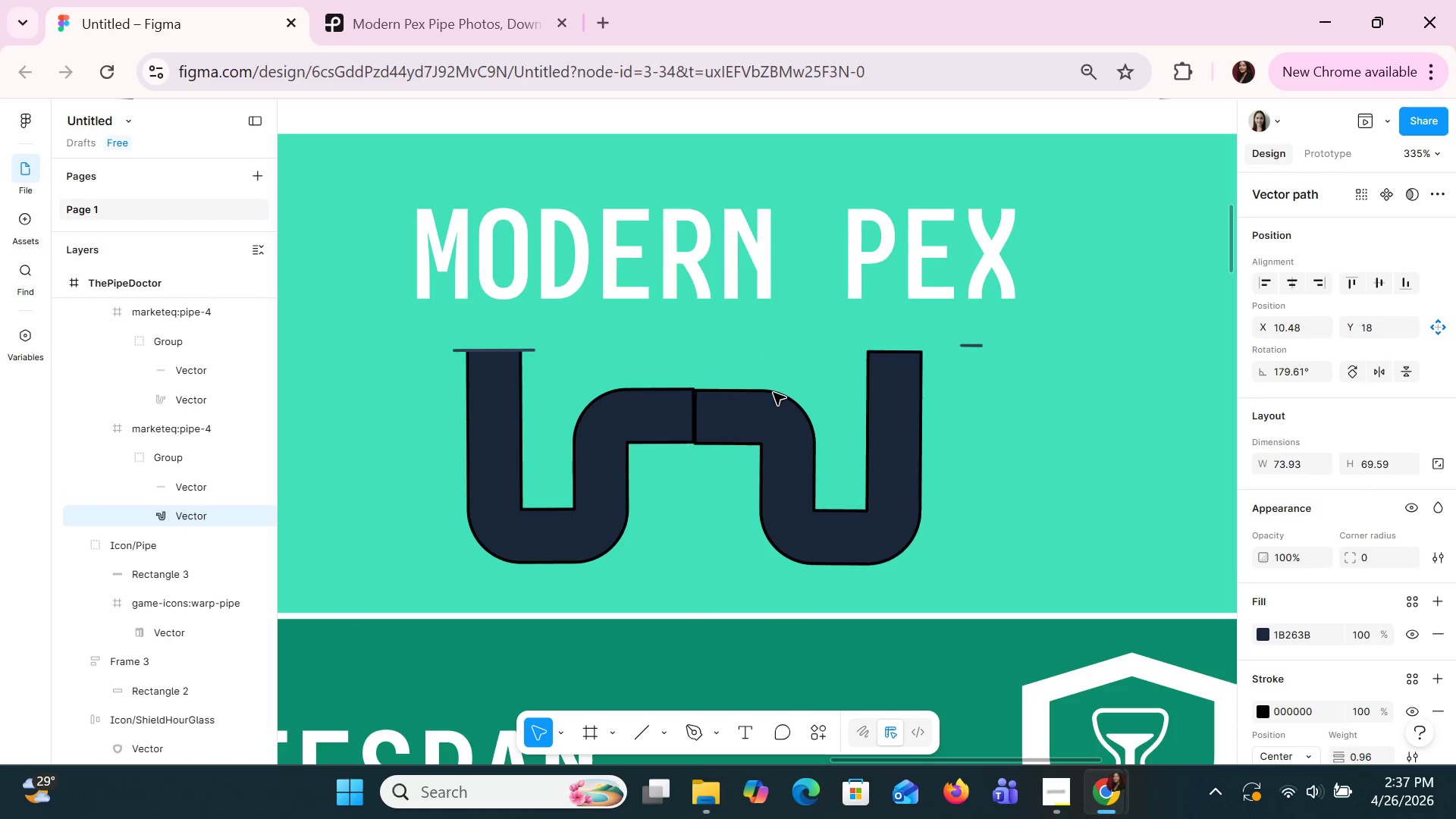 
key(ArrowLeft)
 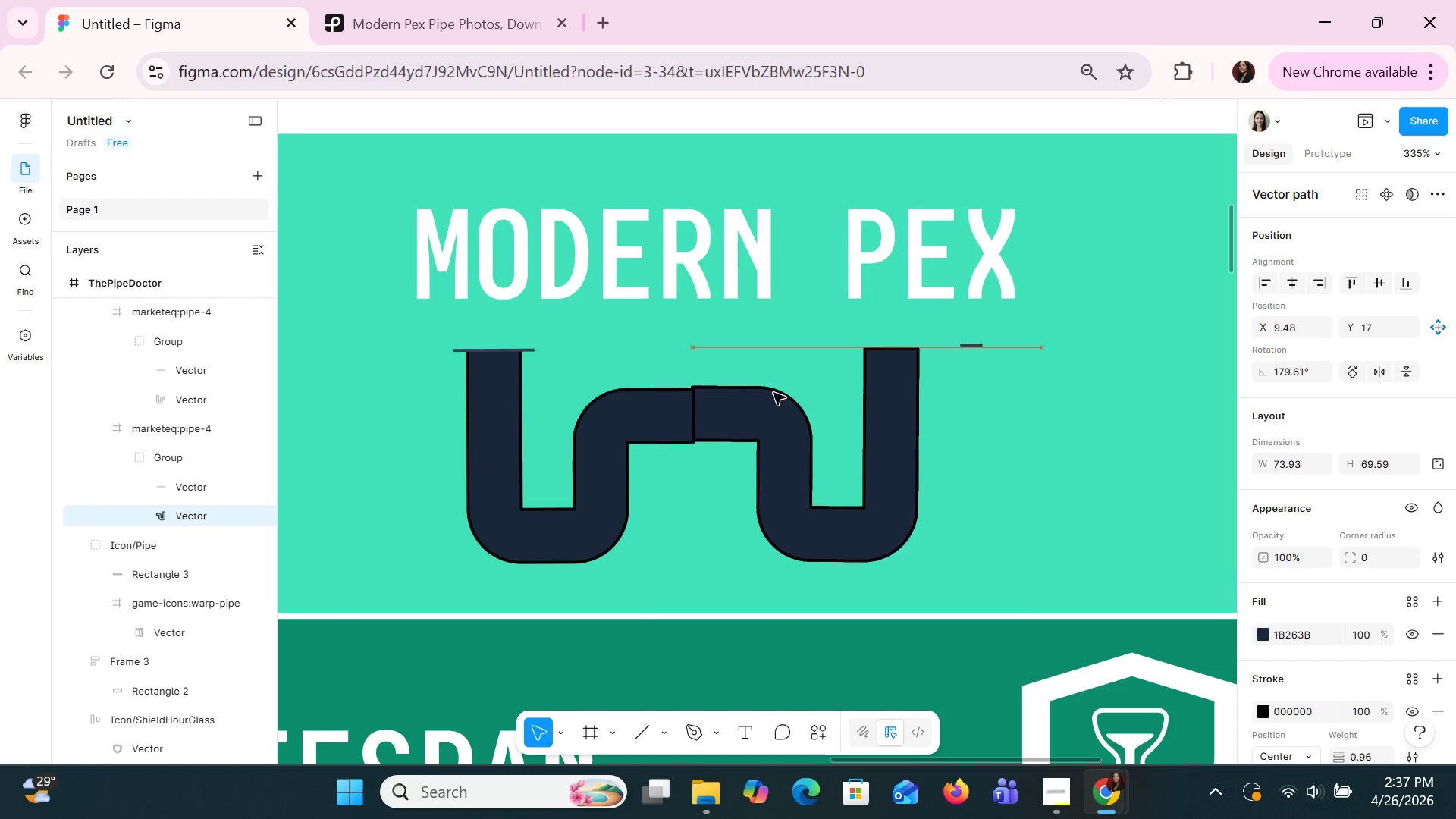 
key(ArrowUp)
 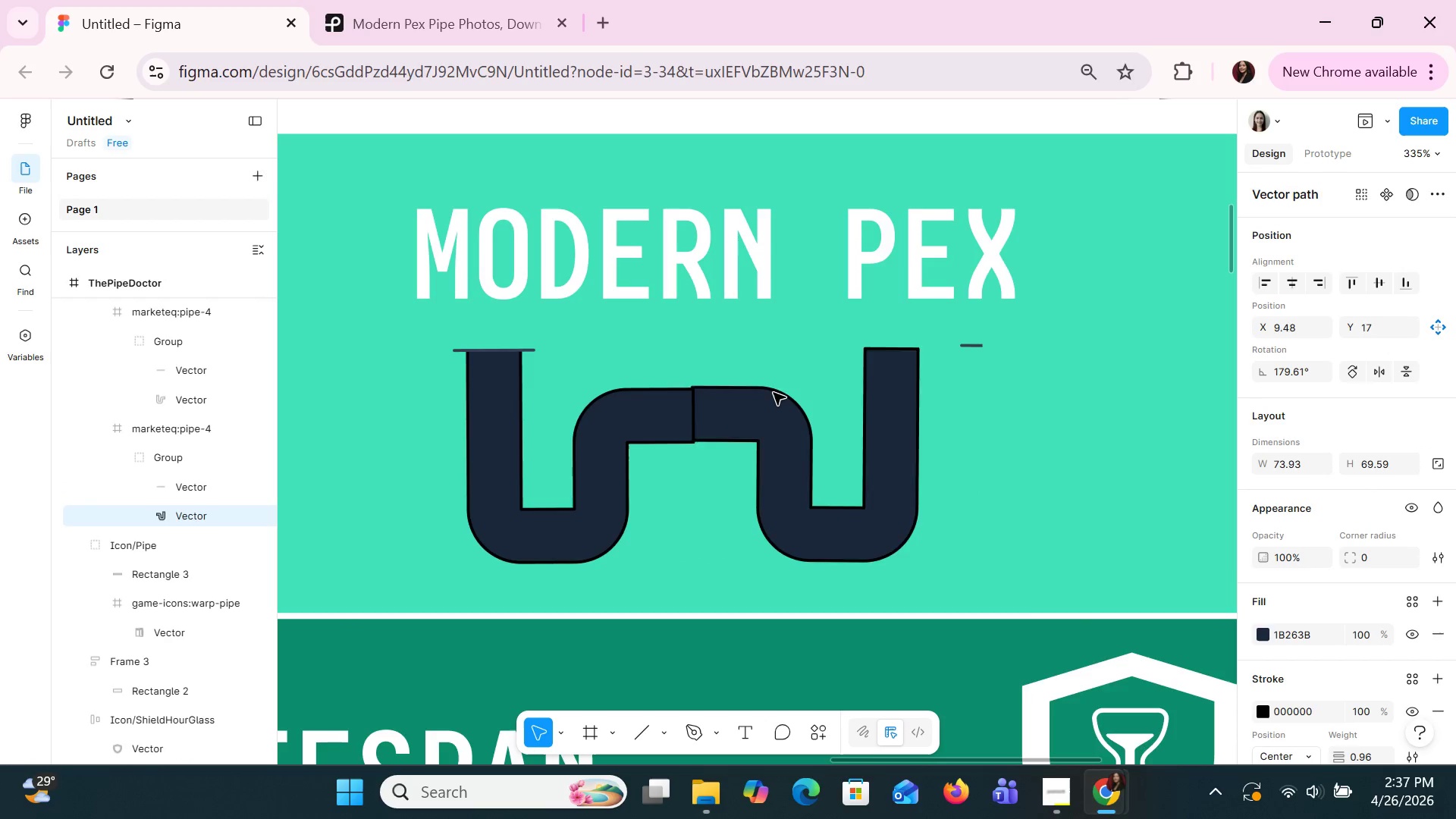 
key(ArrowDown)
 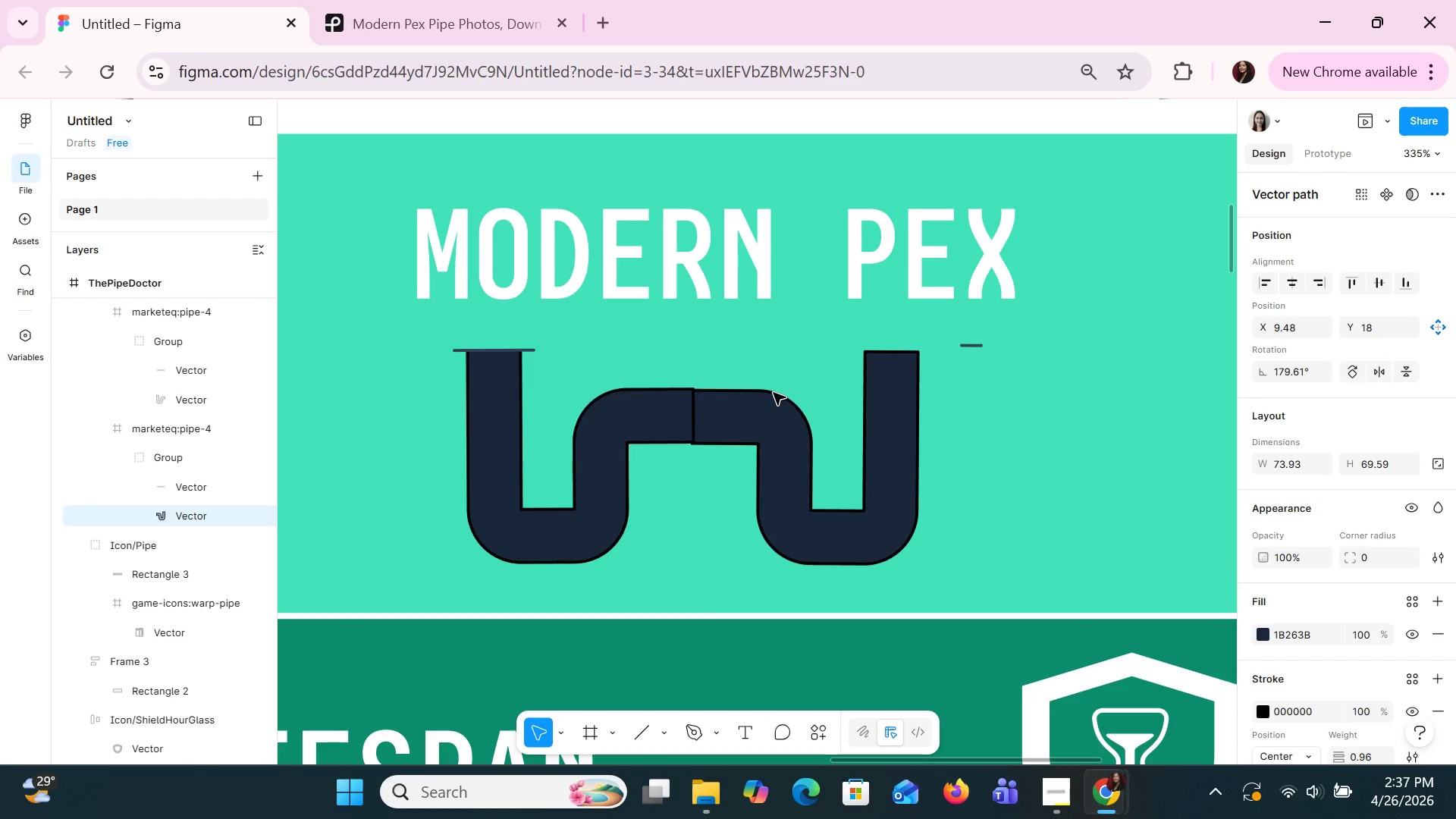 
key(ArrowUp)
 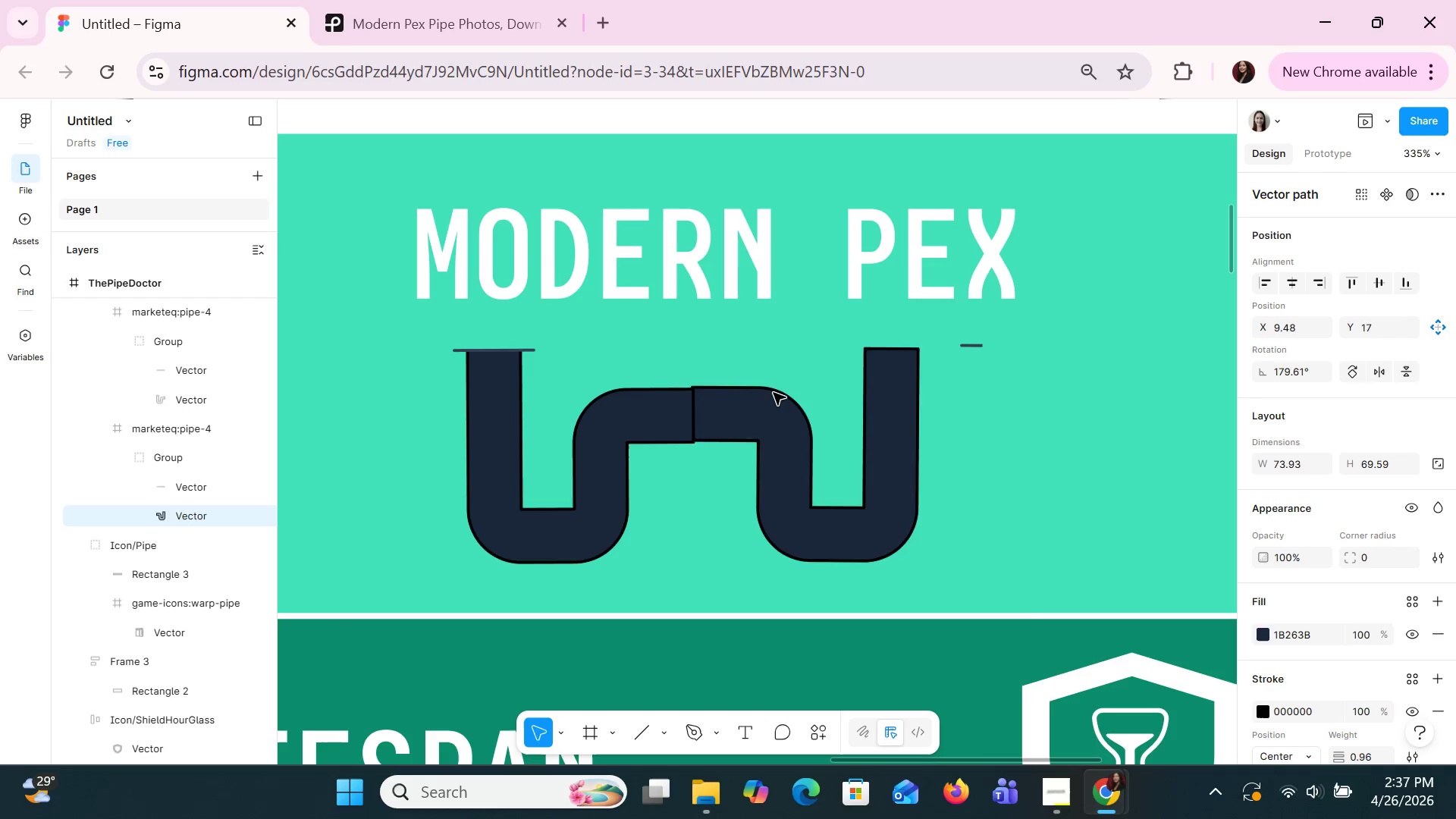 
key(ArrowDown)
 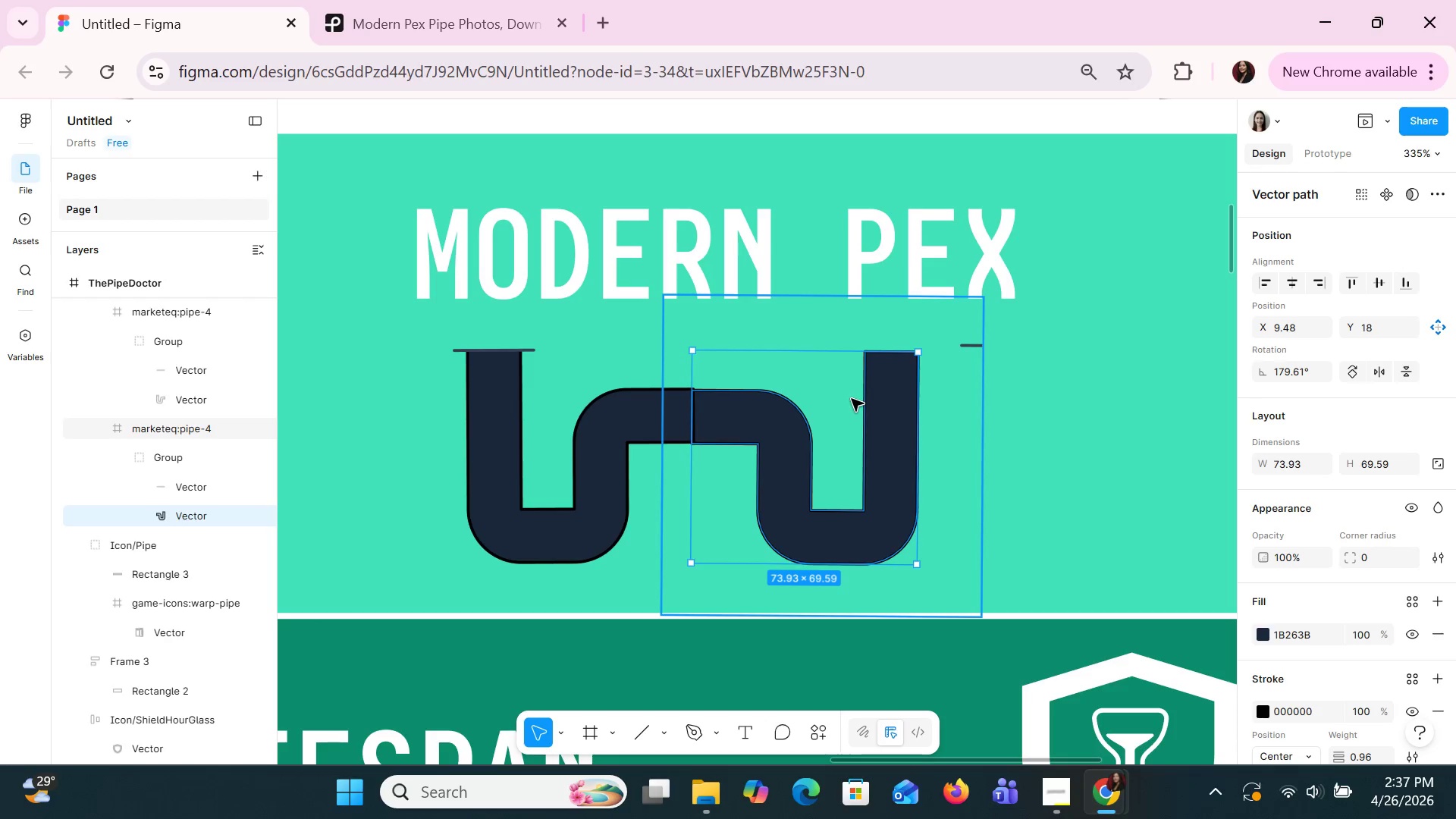 
key(Control+Z)
 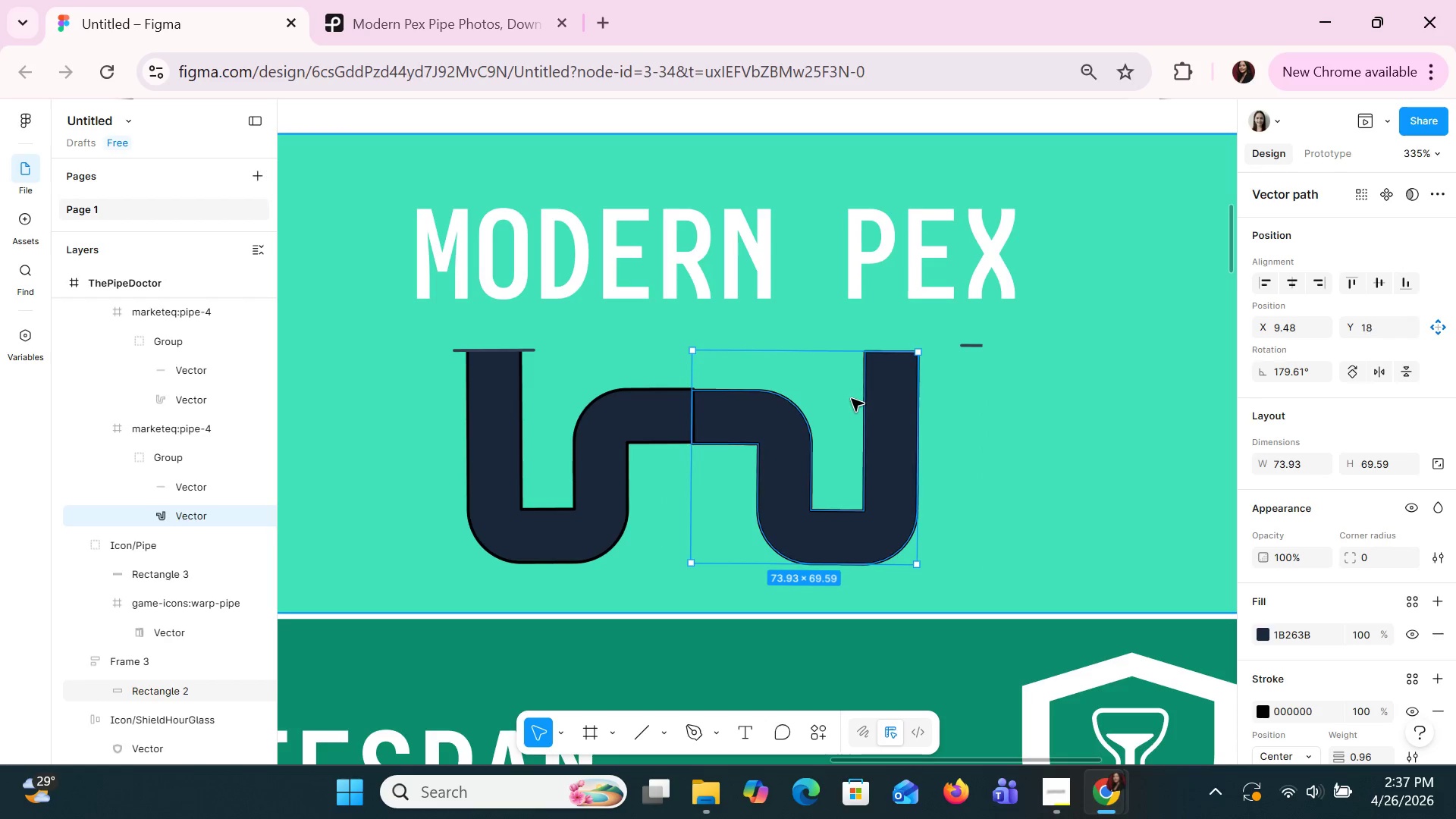 
key(Control+Z)
 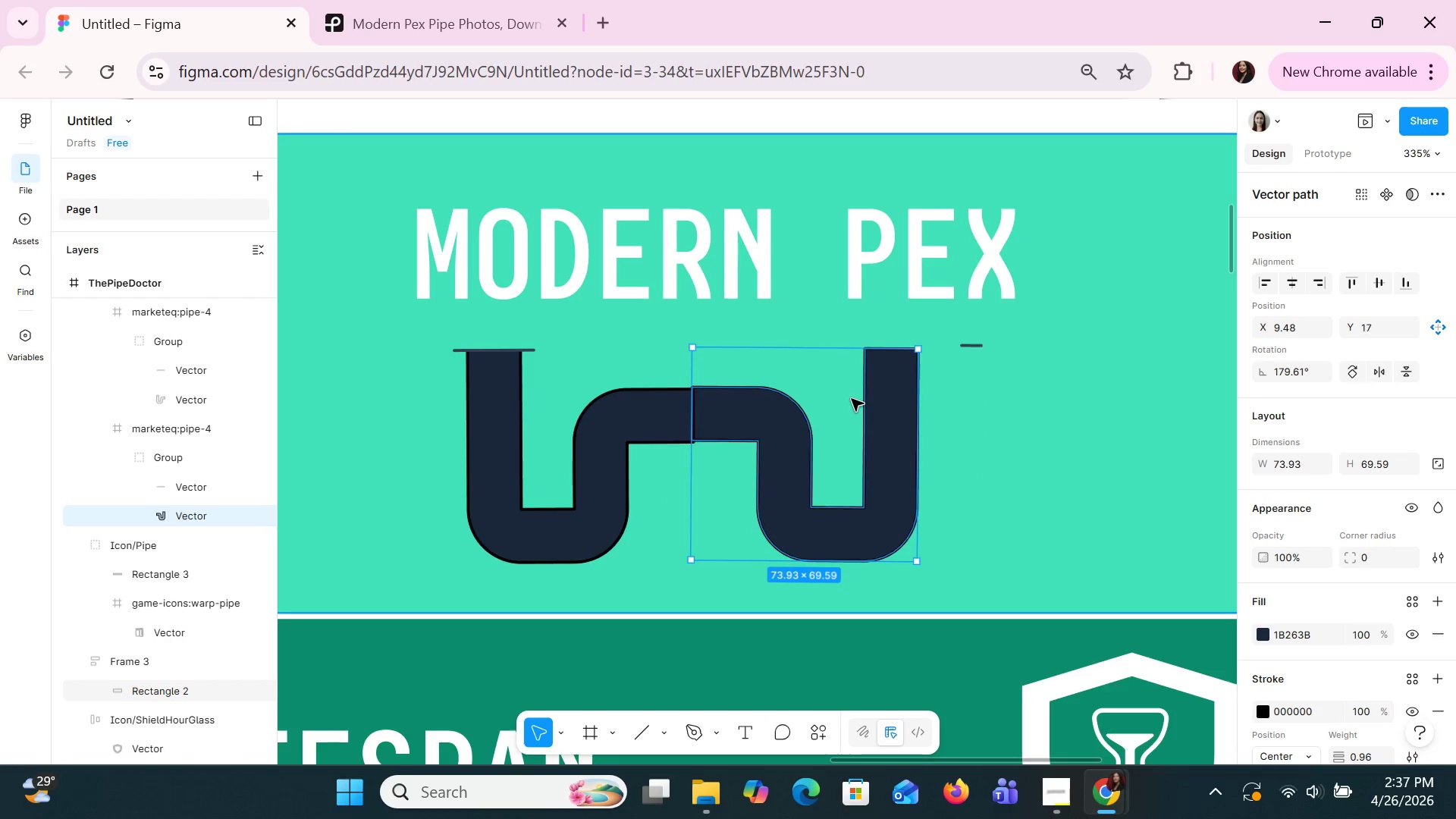 
key(Control+Z)
 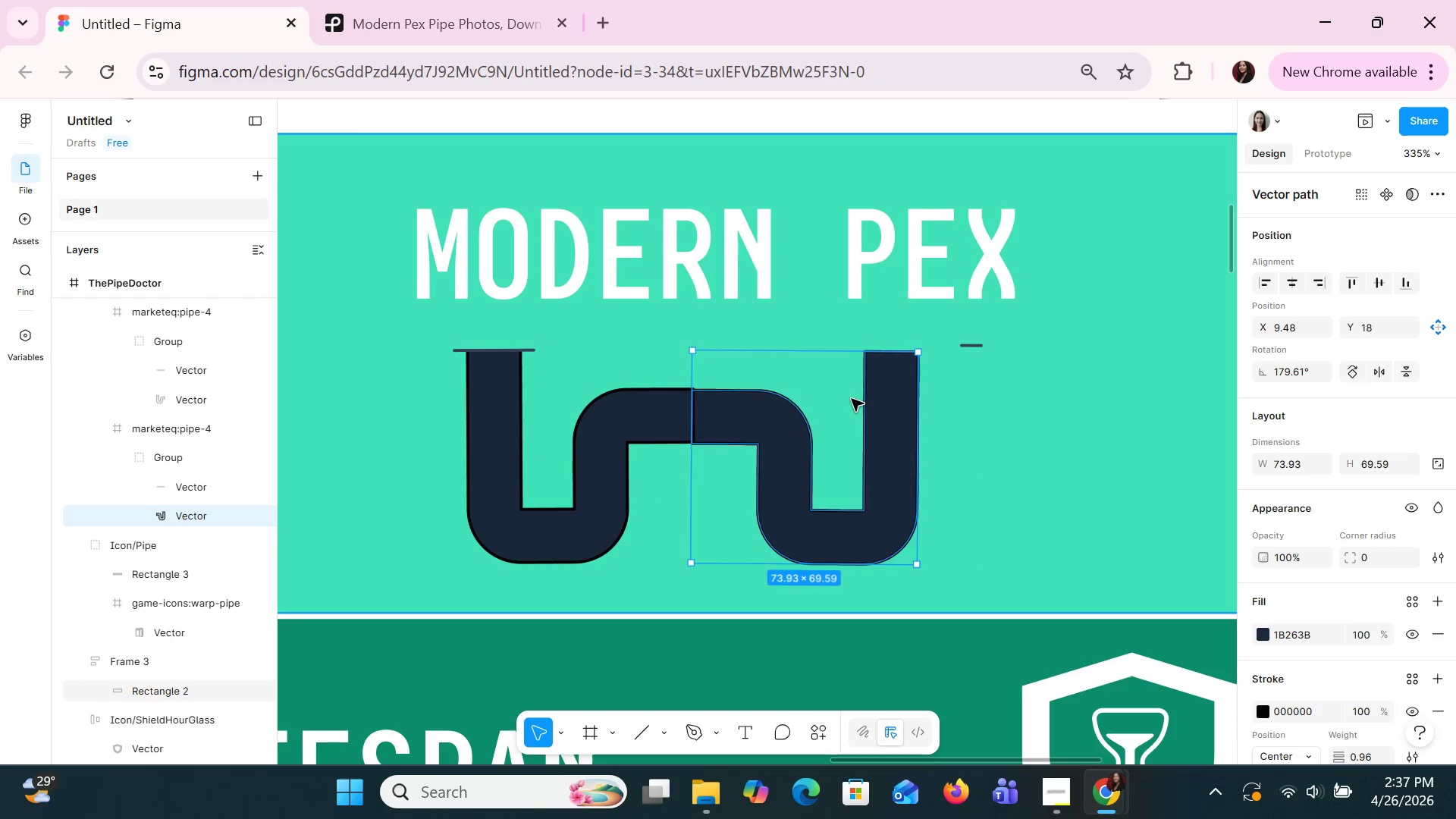 
key(Control+Z)
 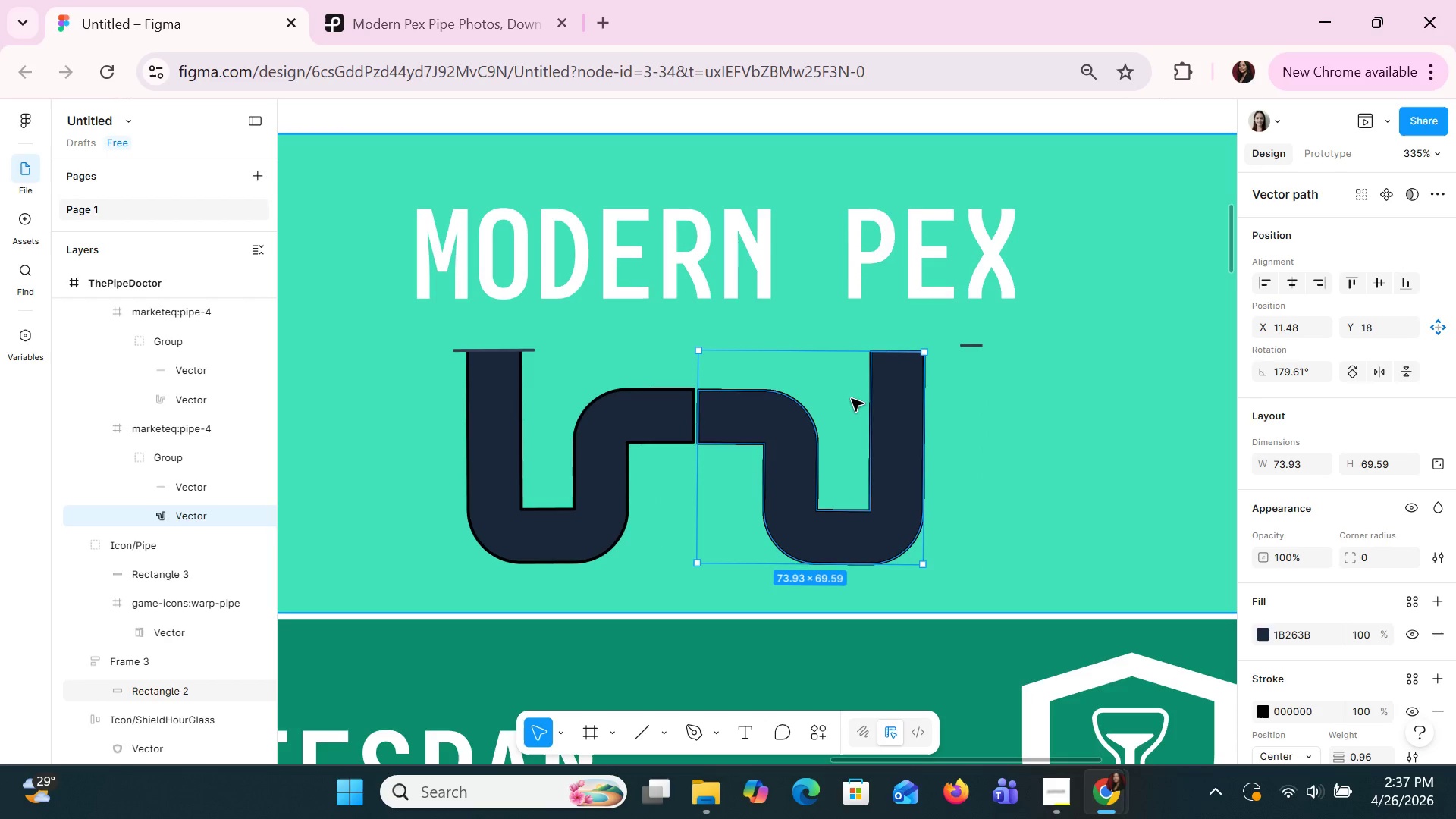 
key(Control+Z)
 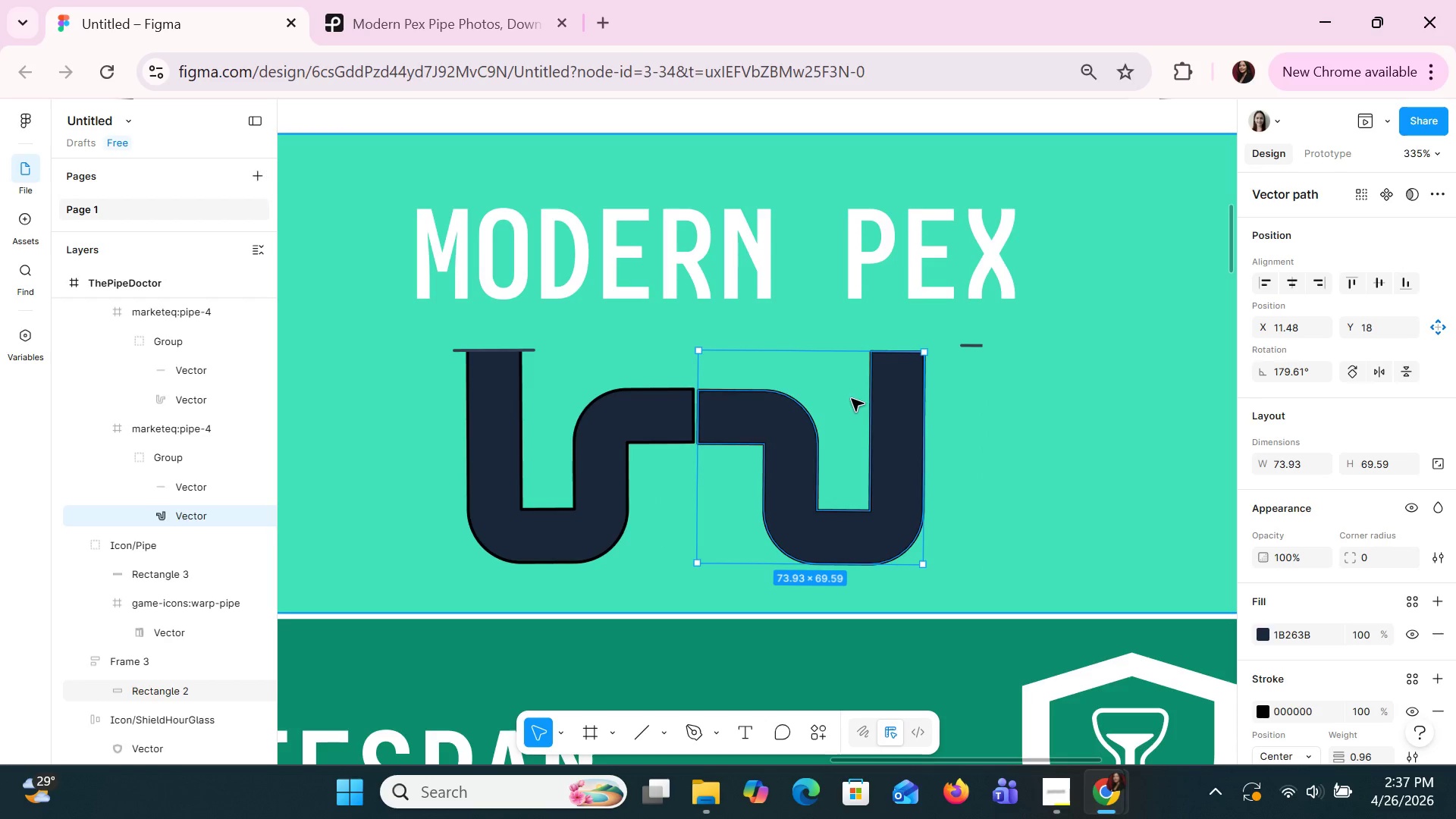 
key(Control+Z)
 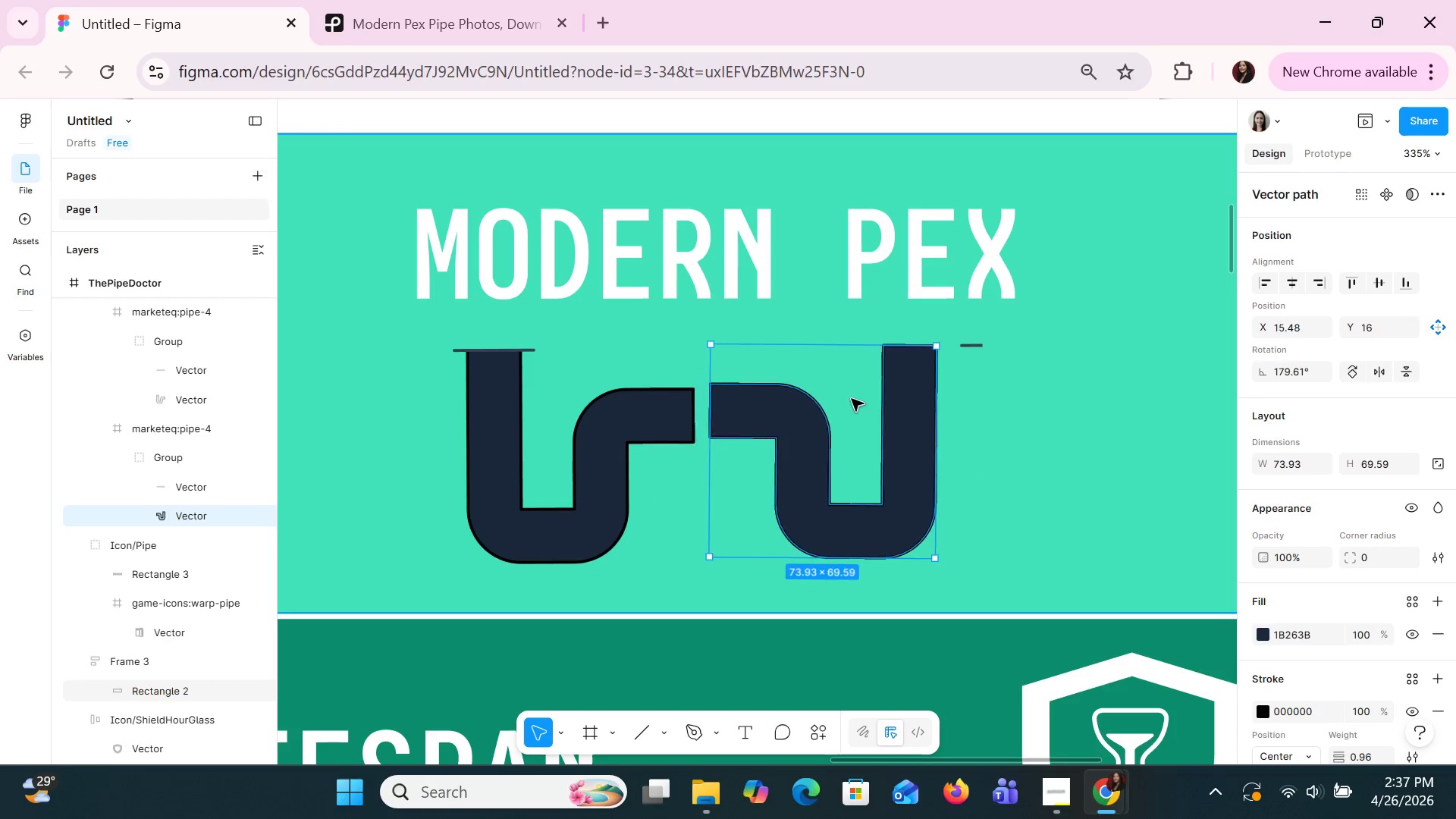 
key(Control+Z)
 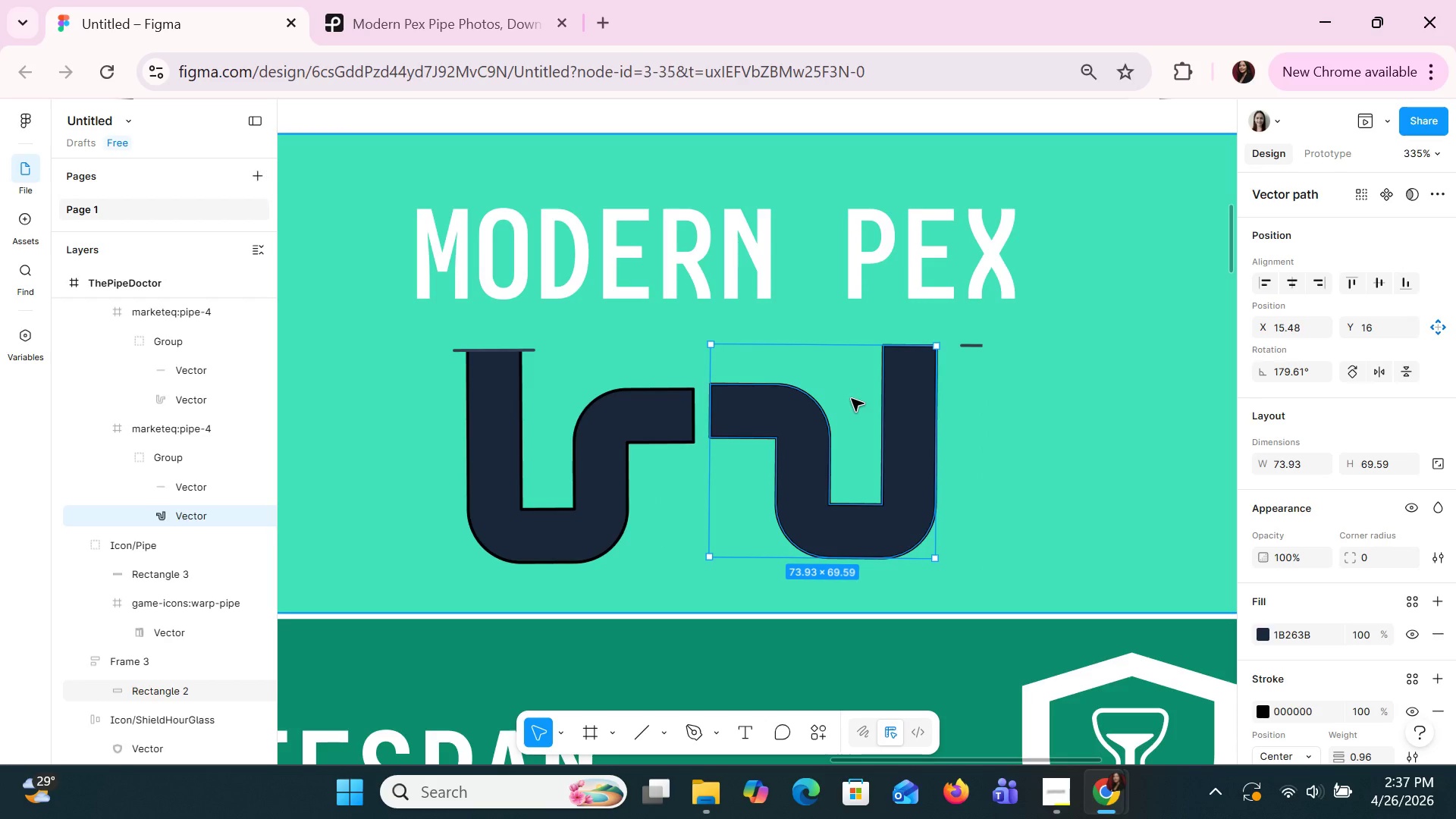 
key(Control+Z)
 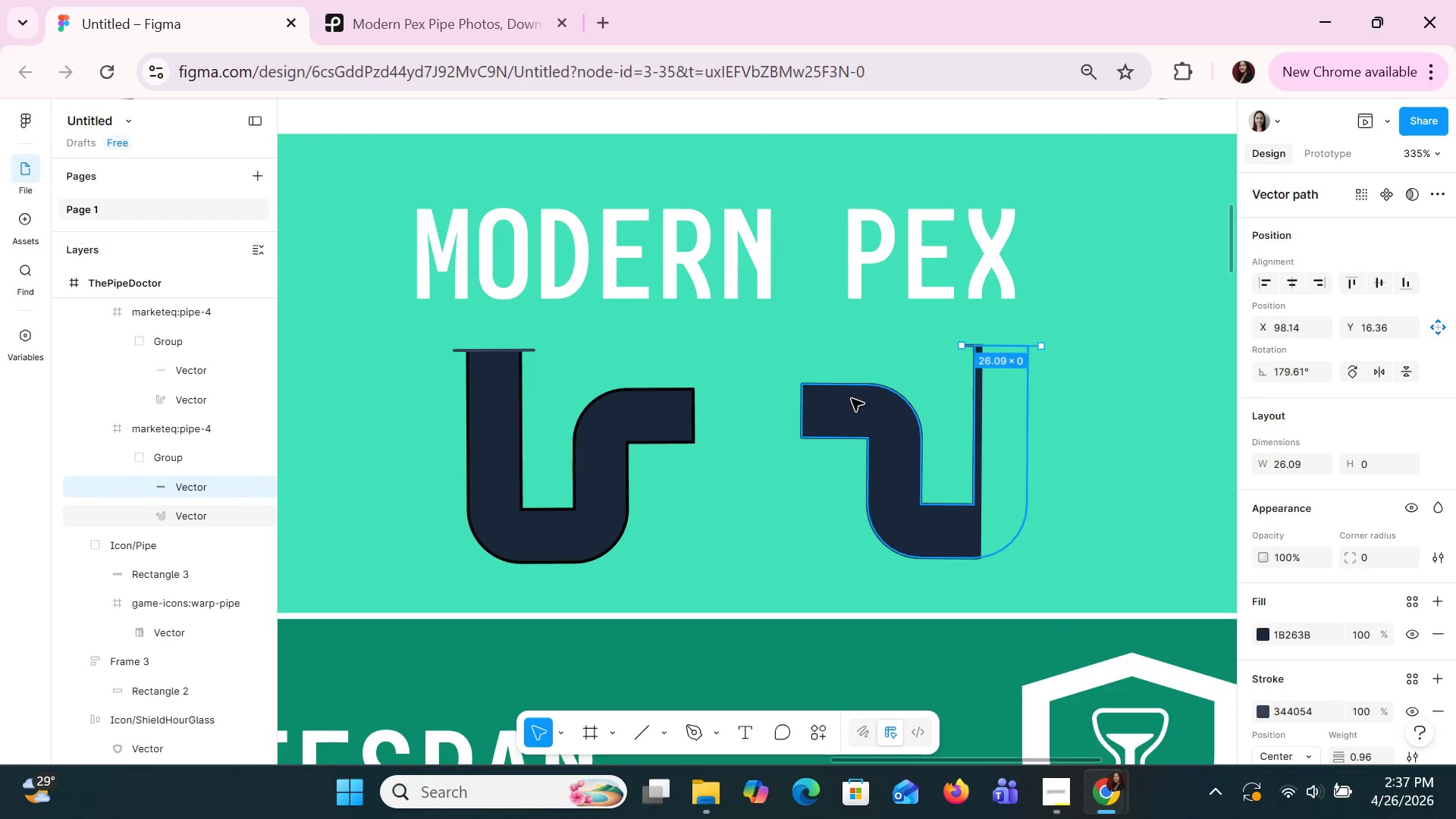 
key(Control+Z)
 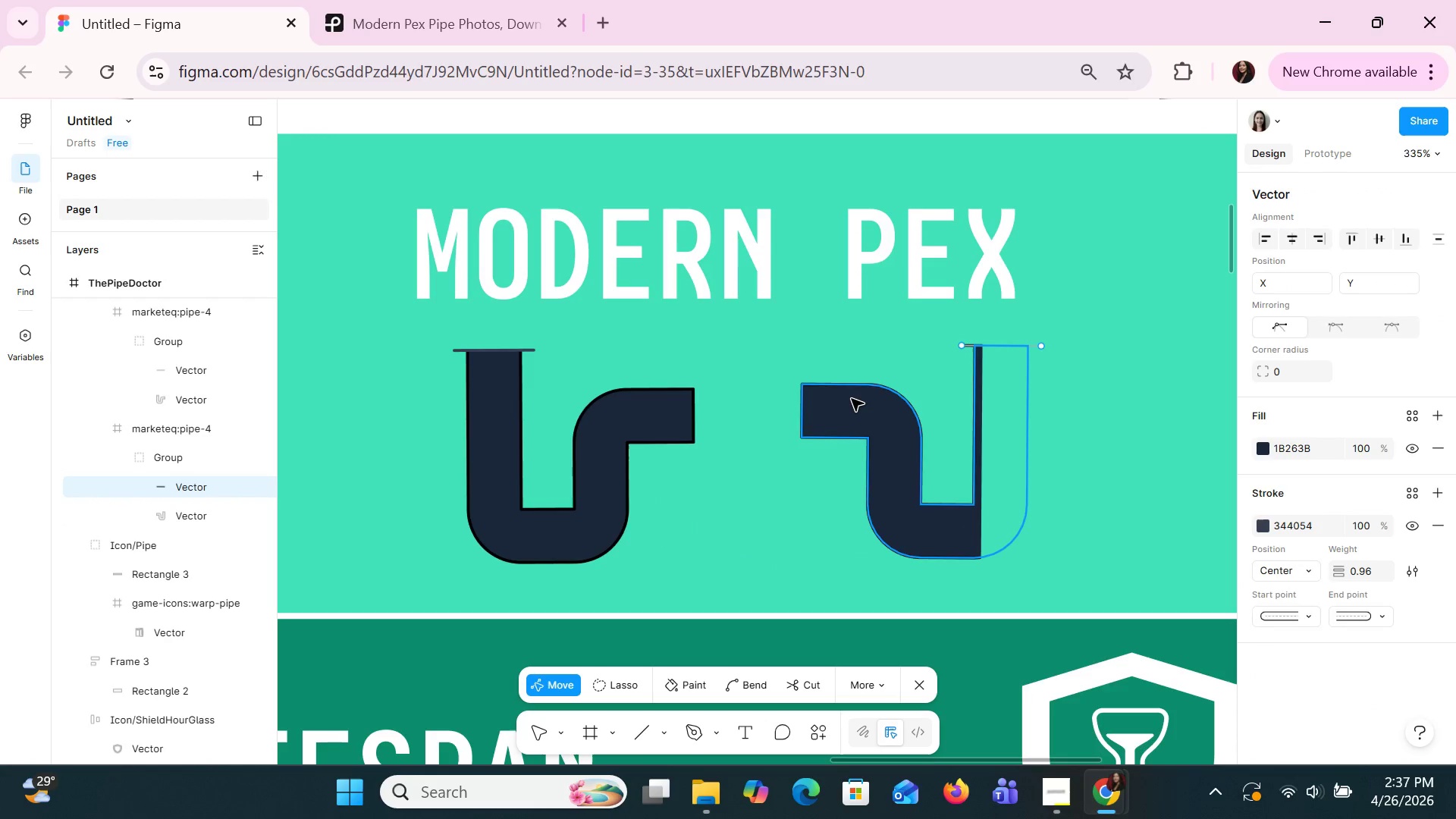 
key(Control+Z)
 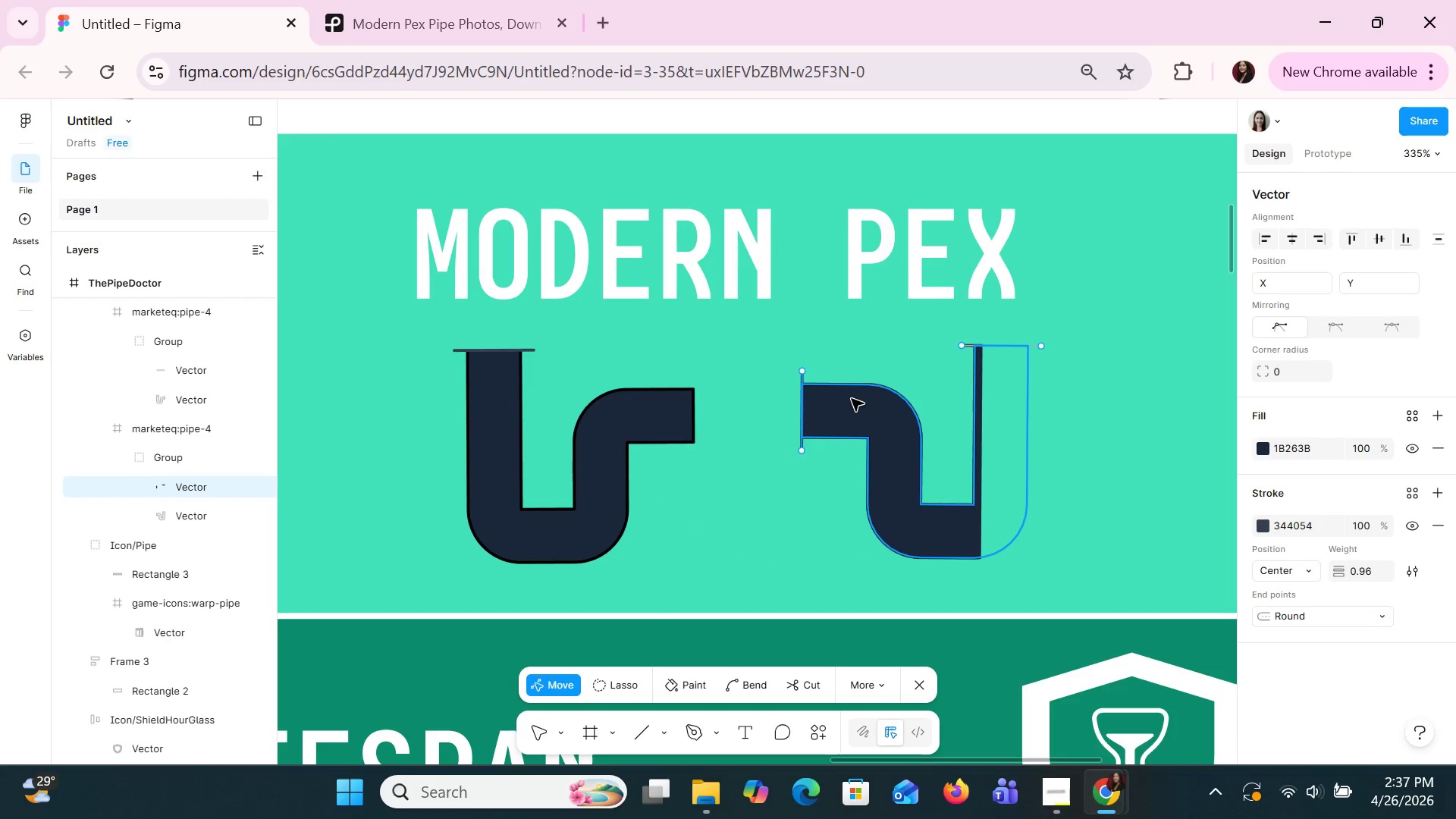 
key(Control+Z)
 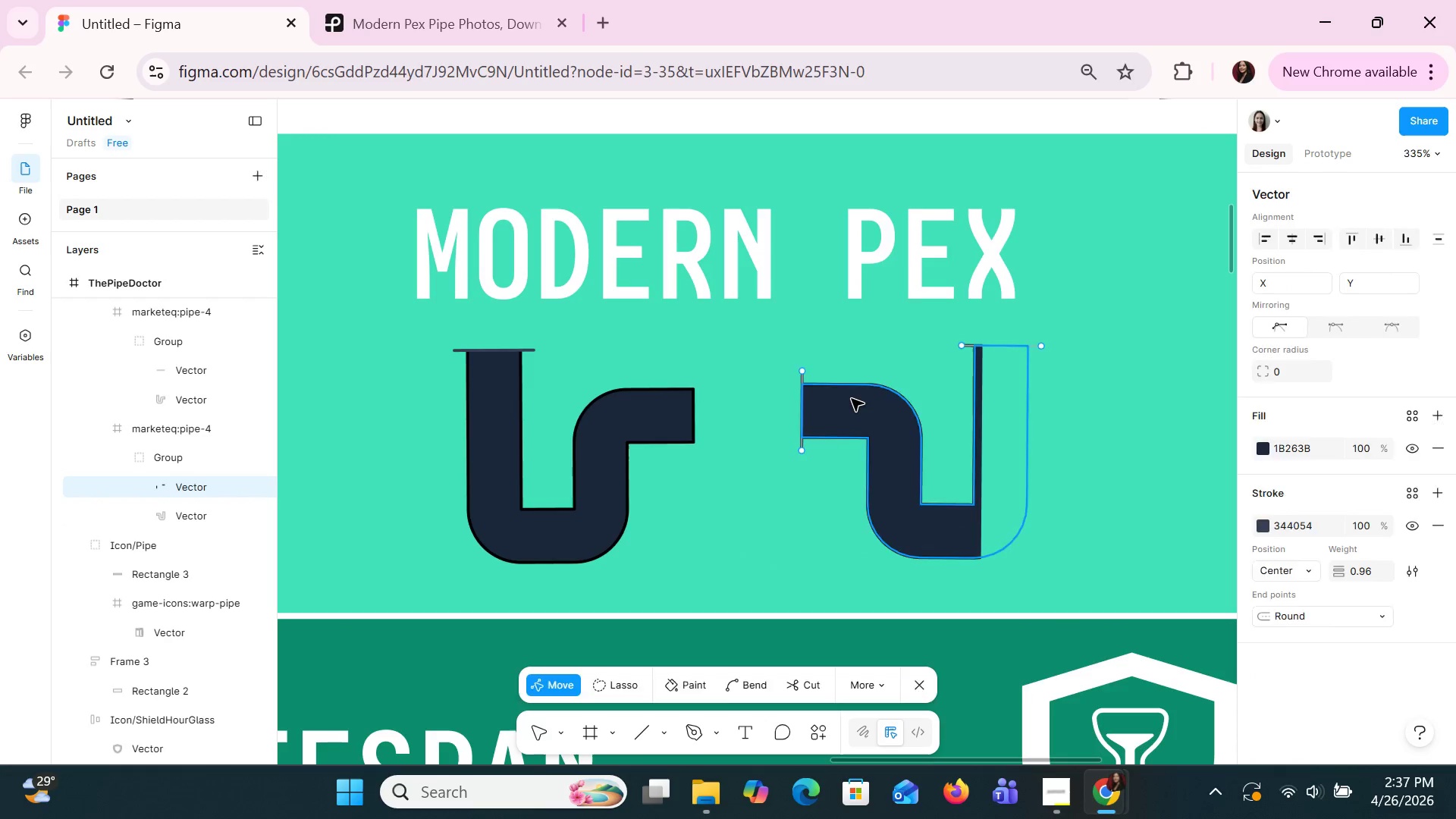 
key(Control+Z)
 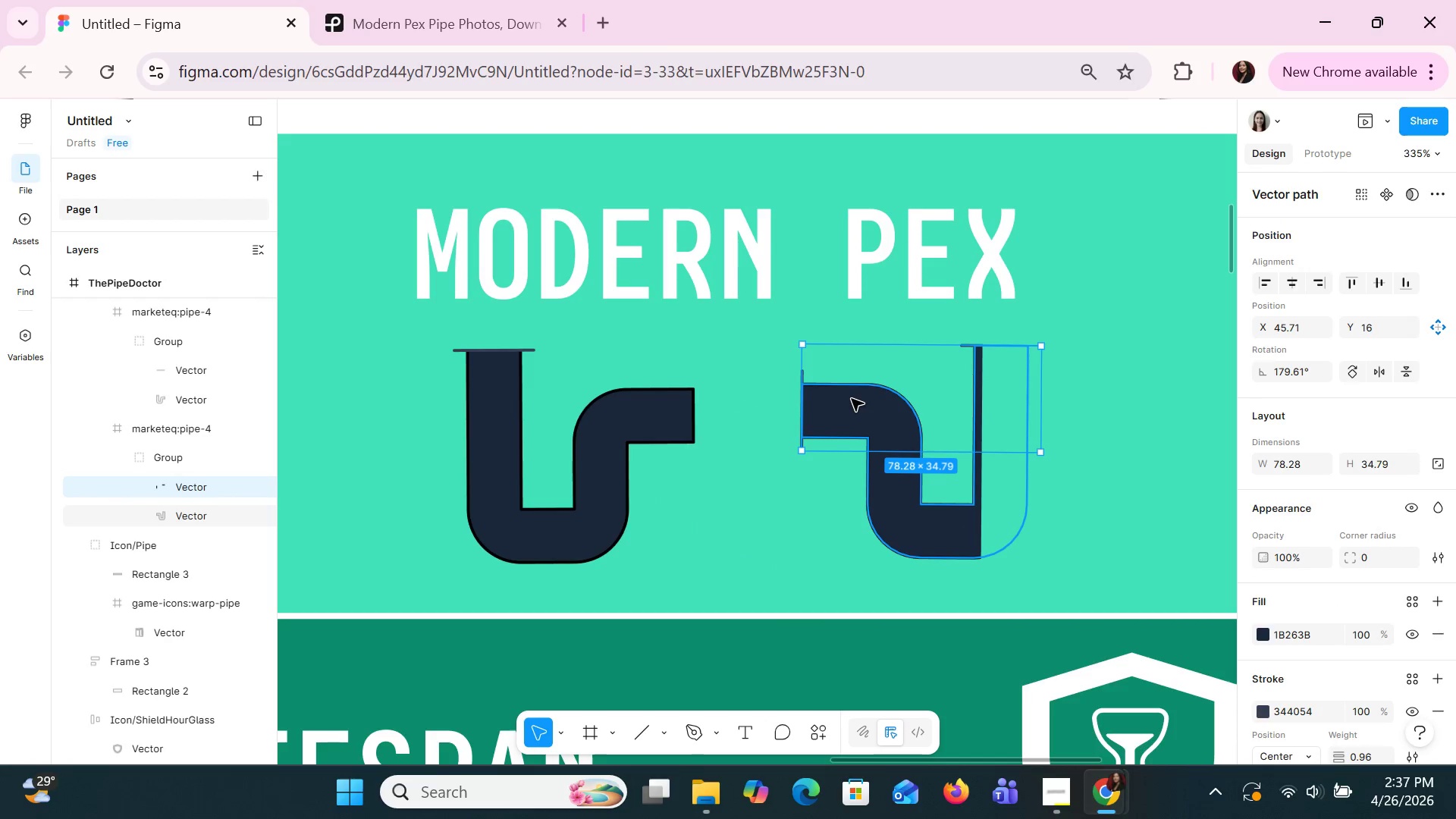 
key(Control+Z)
 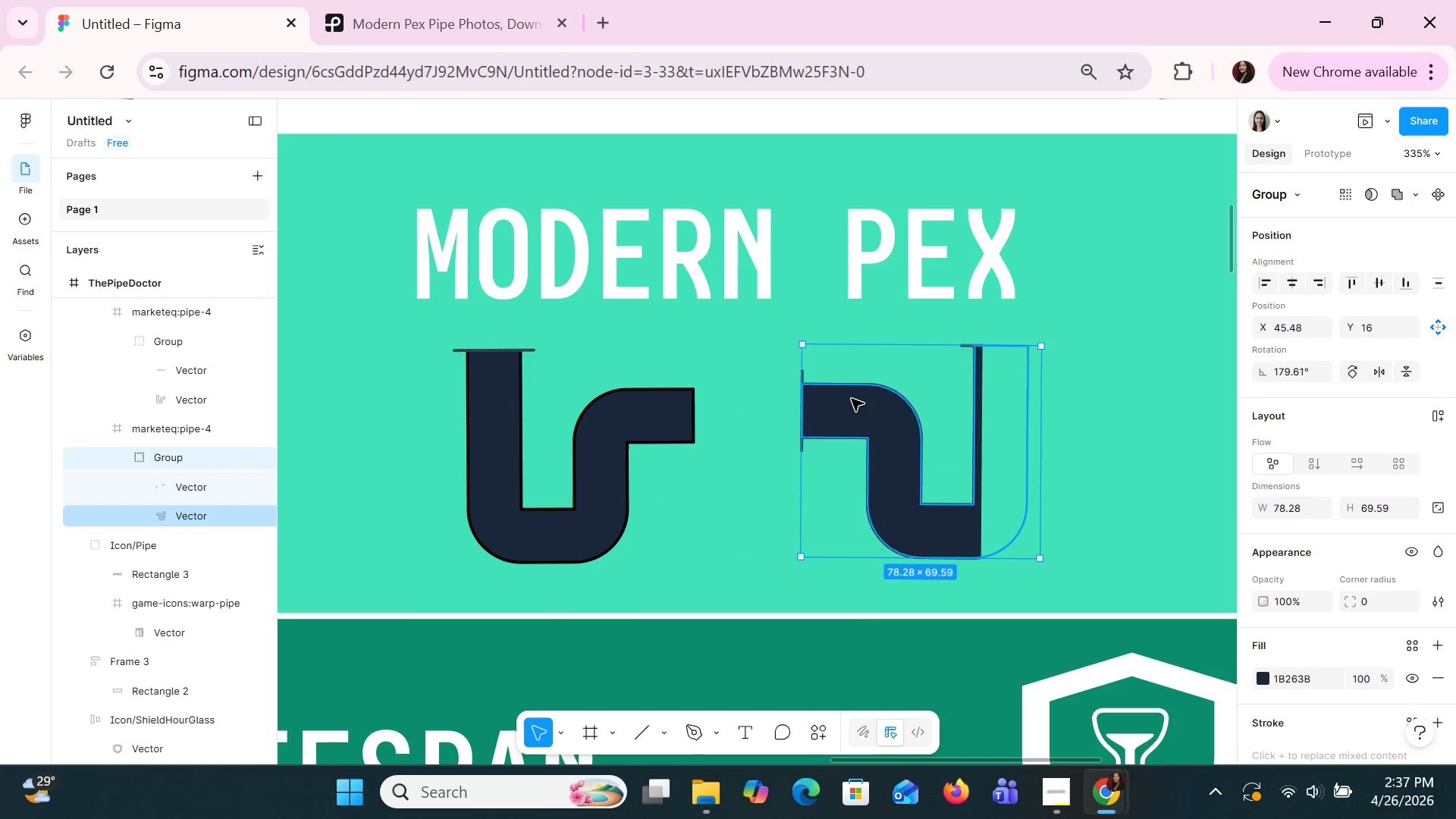 
key(Control+Z)
 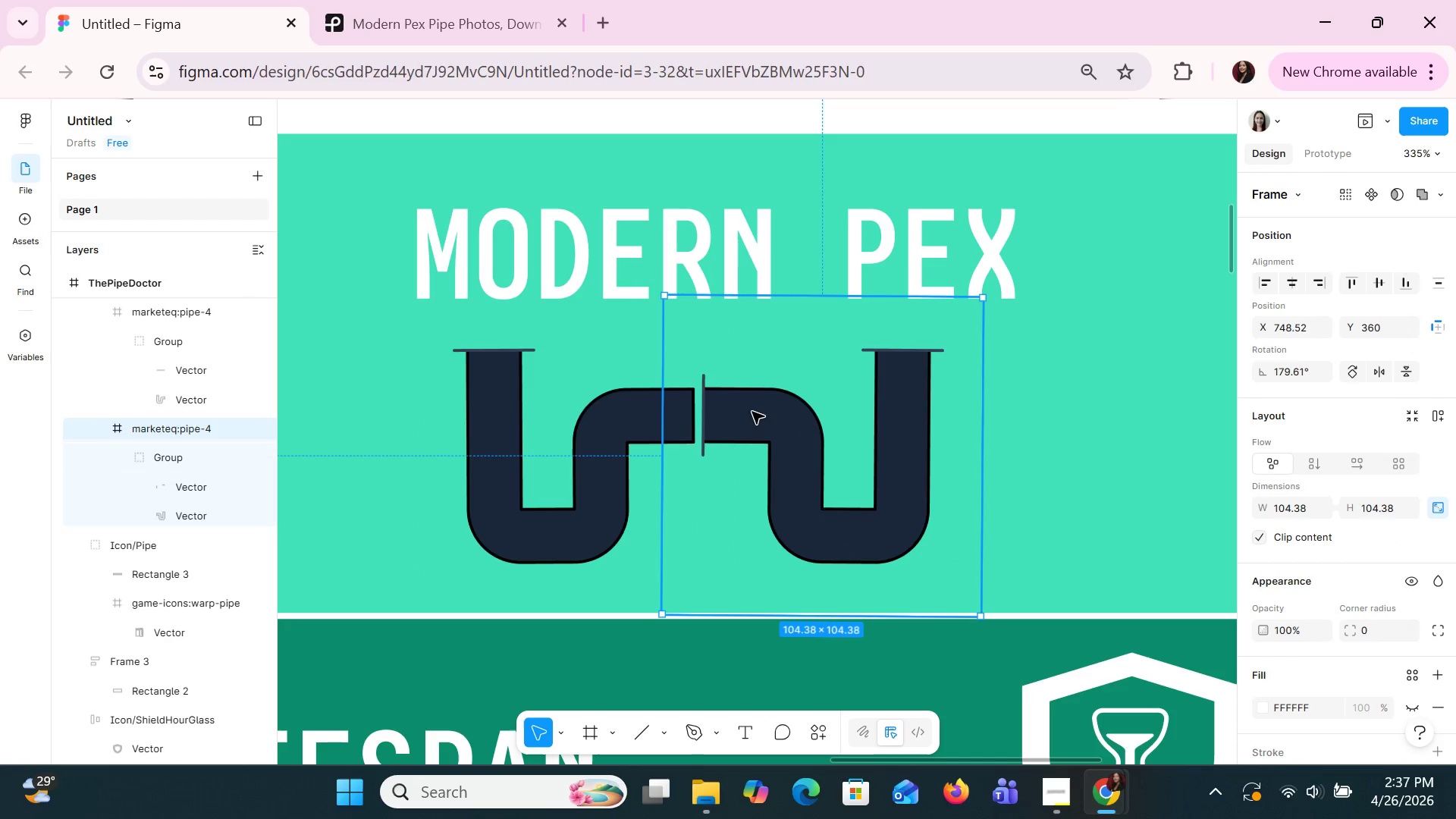 
double_click([782, 413])
 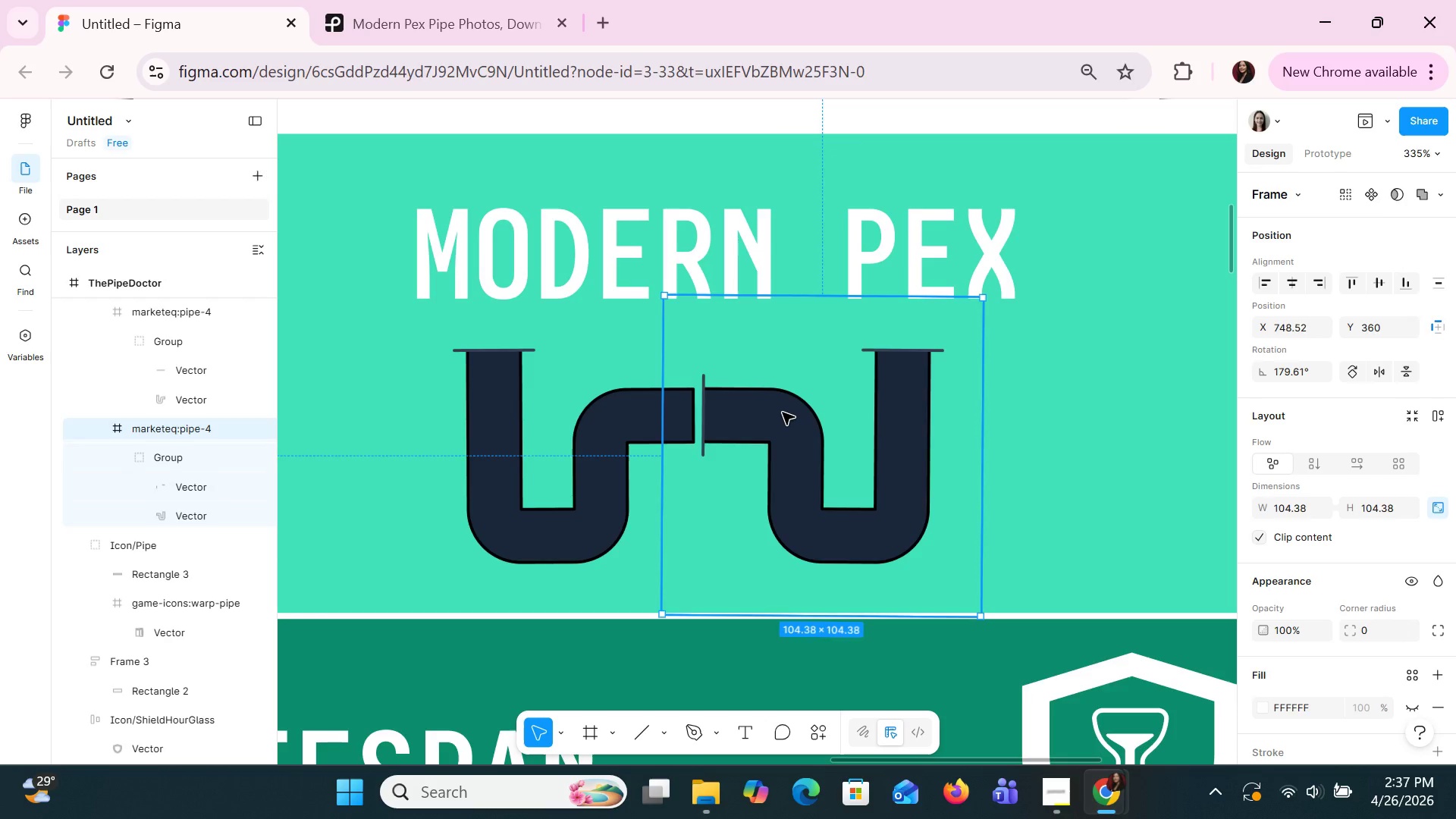 
triple_click([782, 412])
 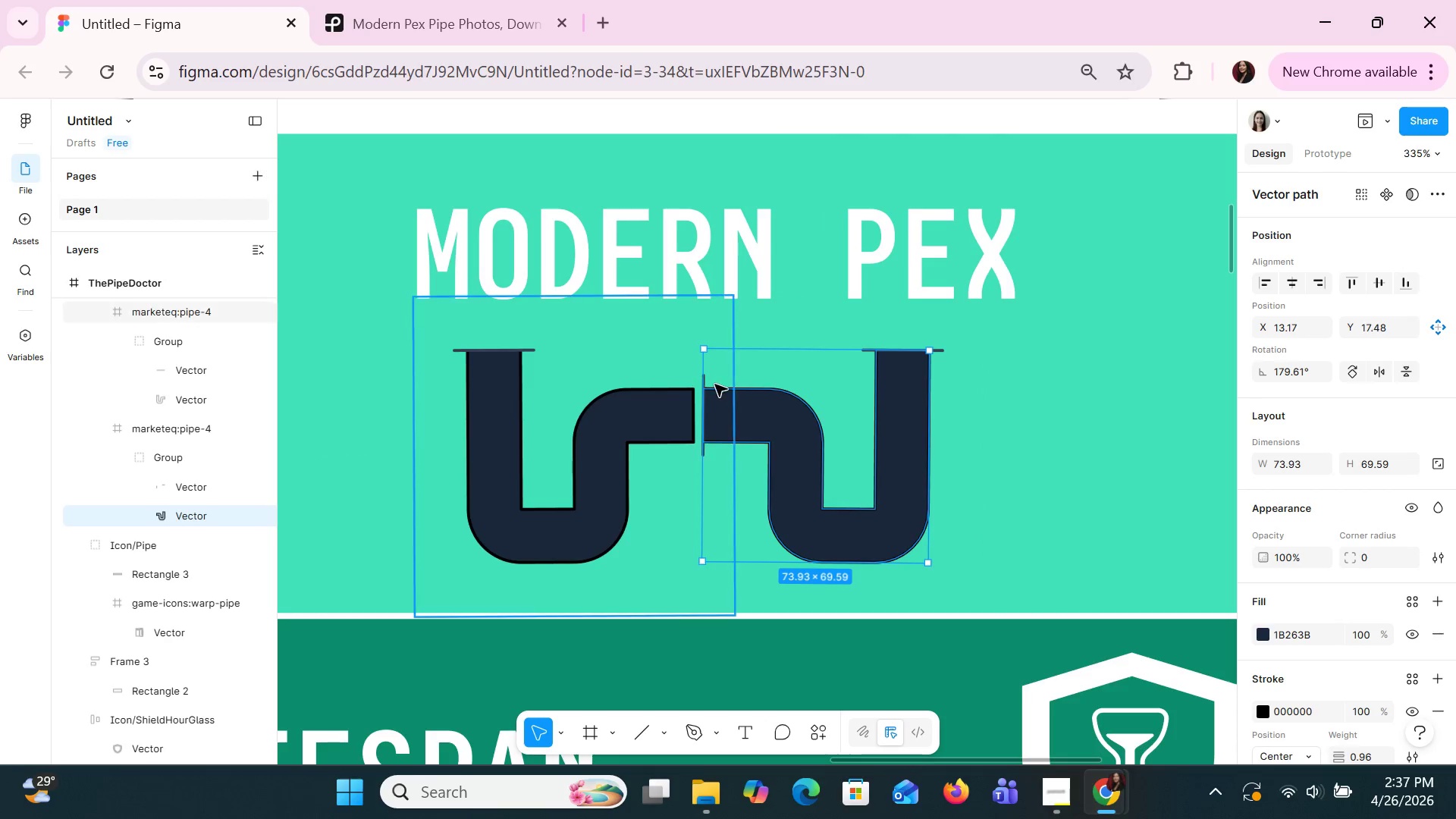 
double_click([717, 388])
 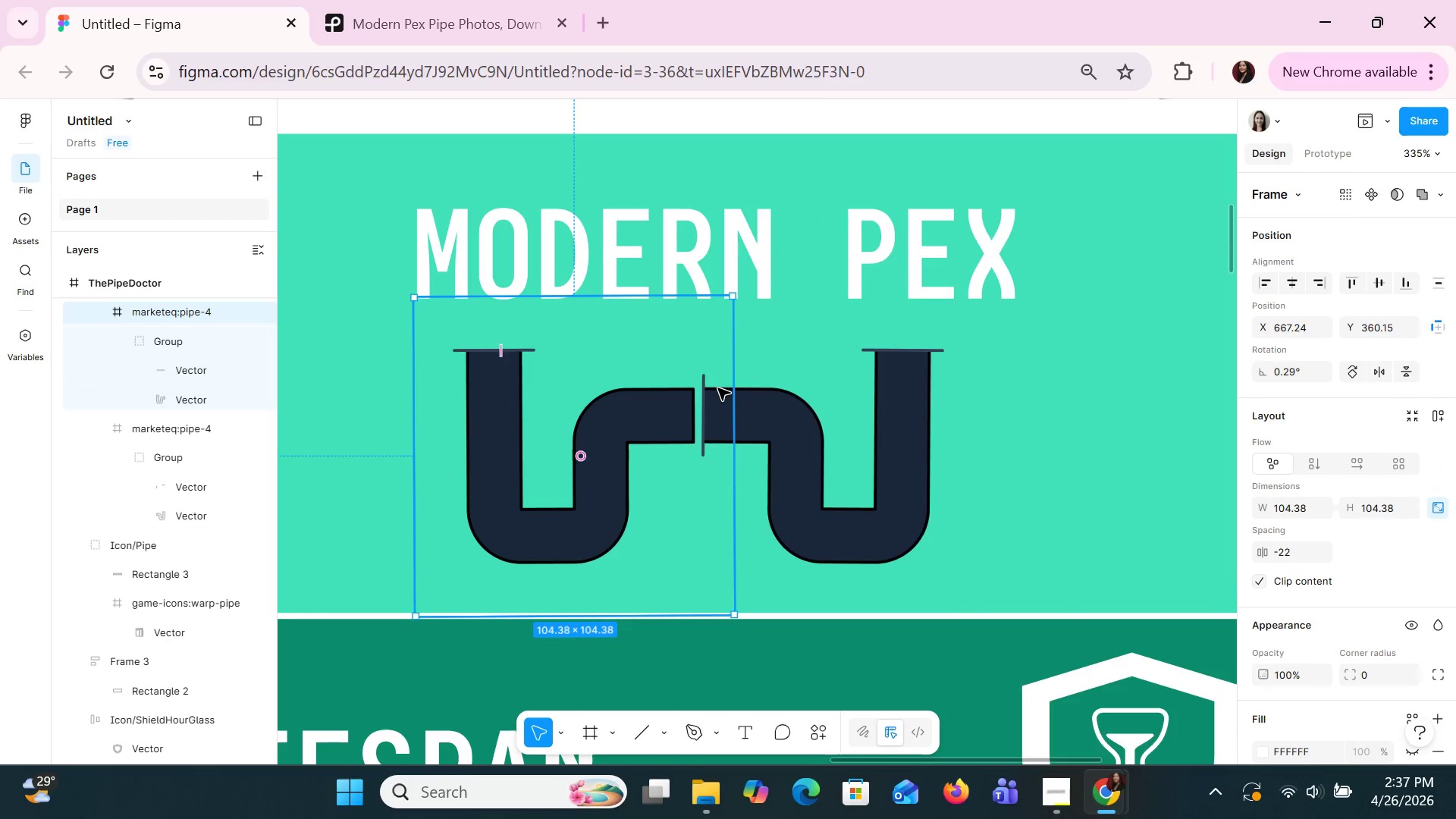 
triple_click([717, 388])
 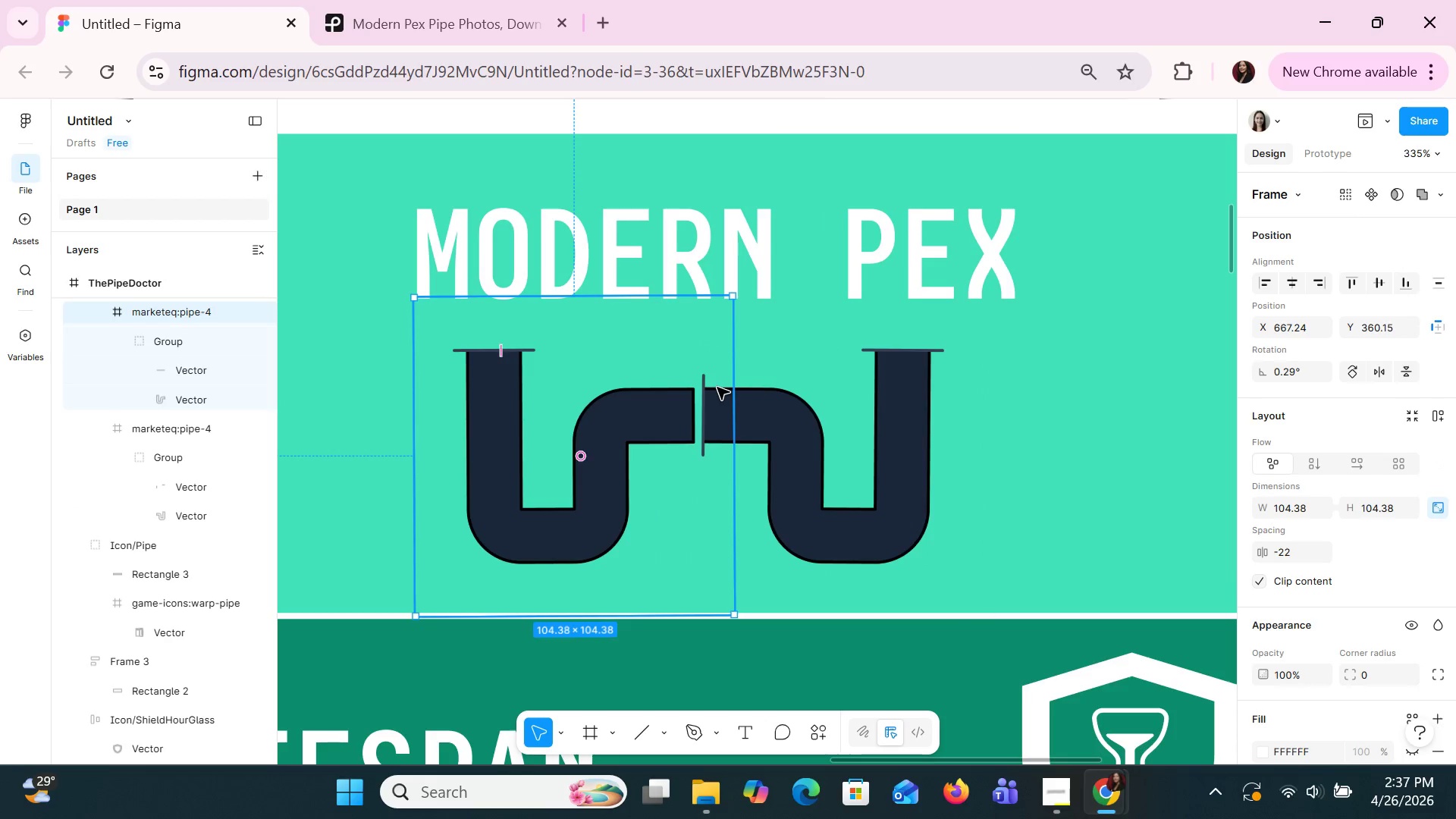 
double_click([717, 387])
 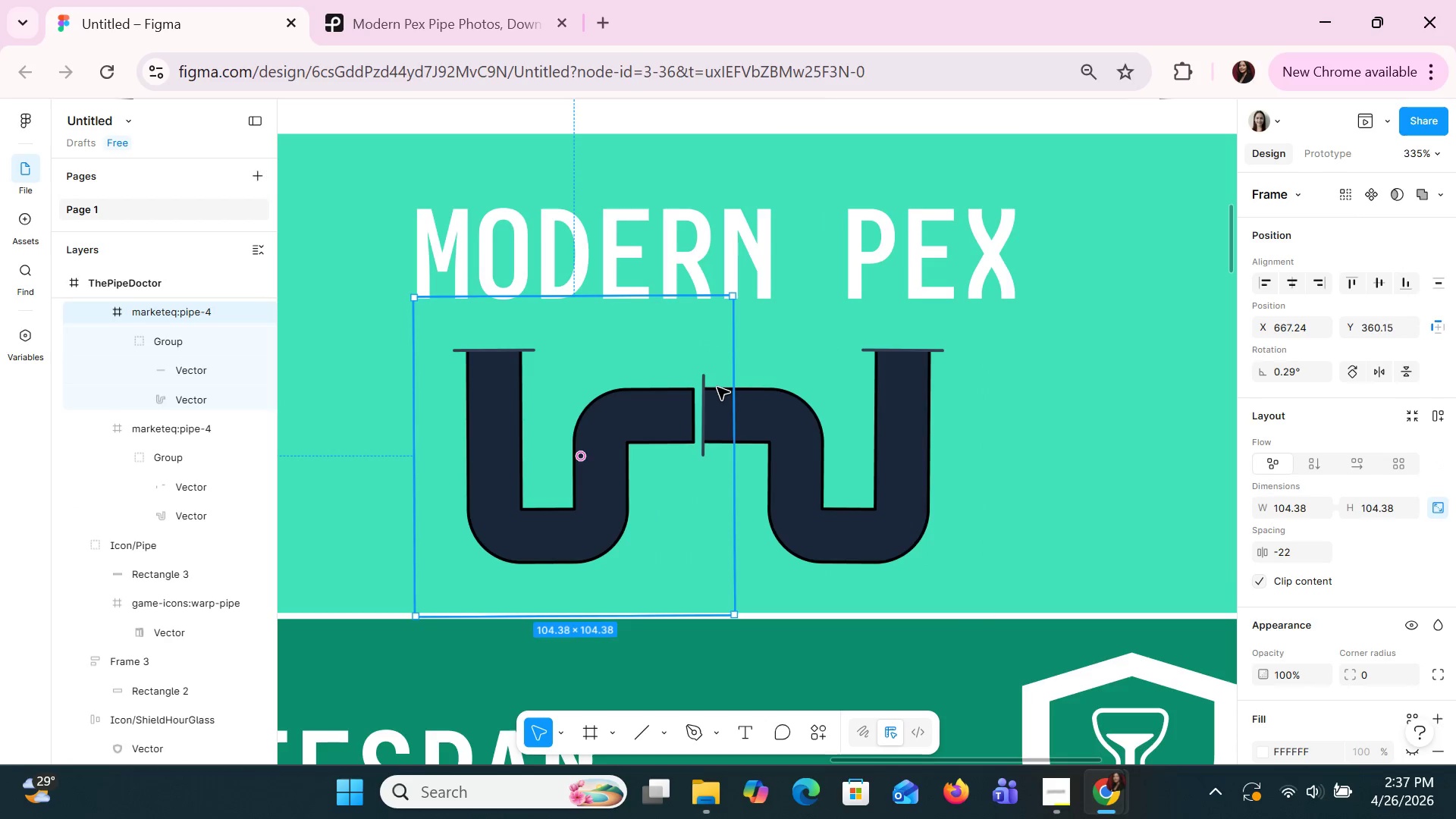 
triple_click([717, 387])
 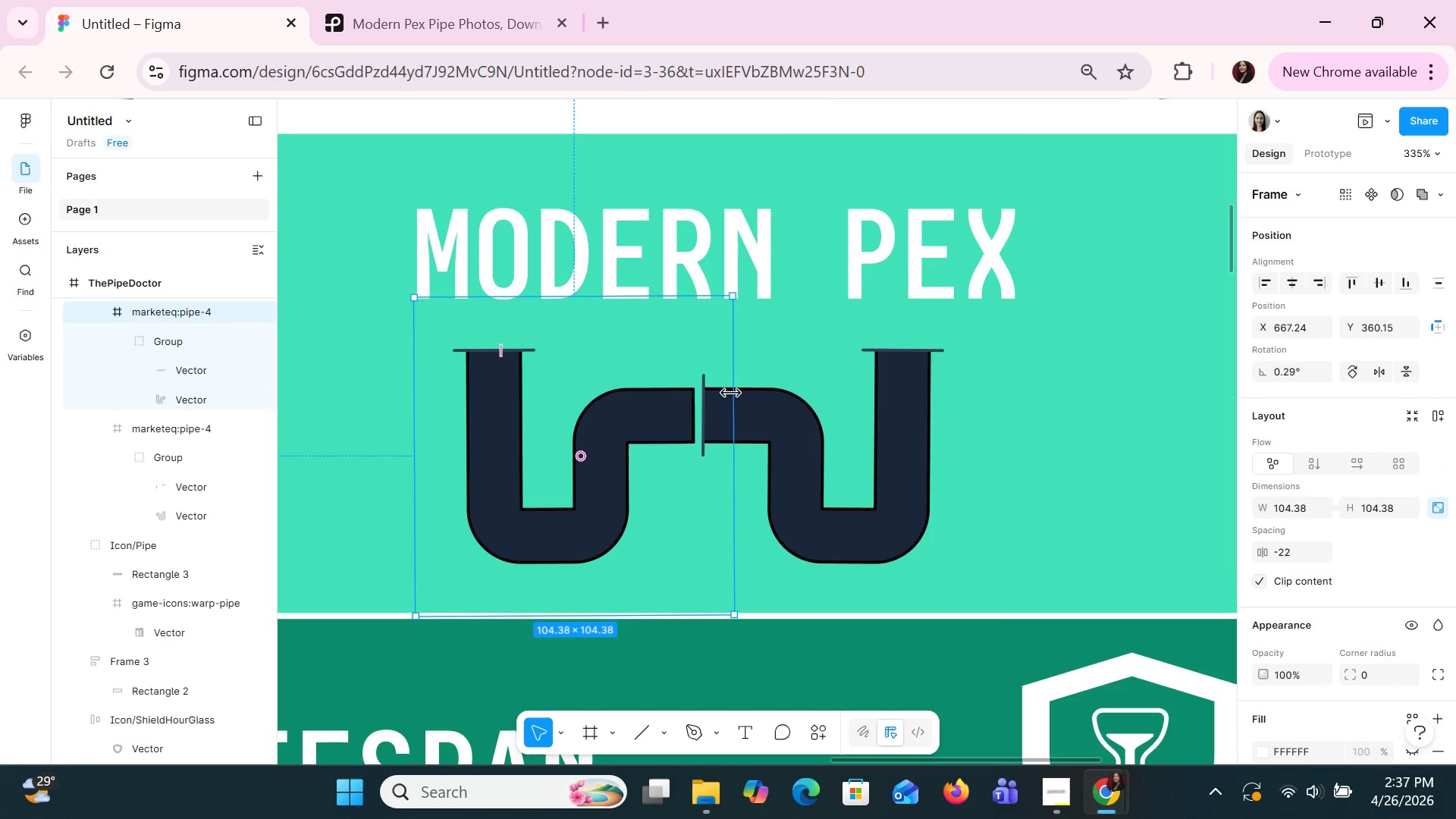 
left_click_drag(start_coordinate=[731, 394], to_coordinate=[653, 392])
 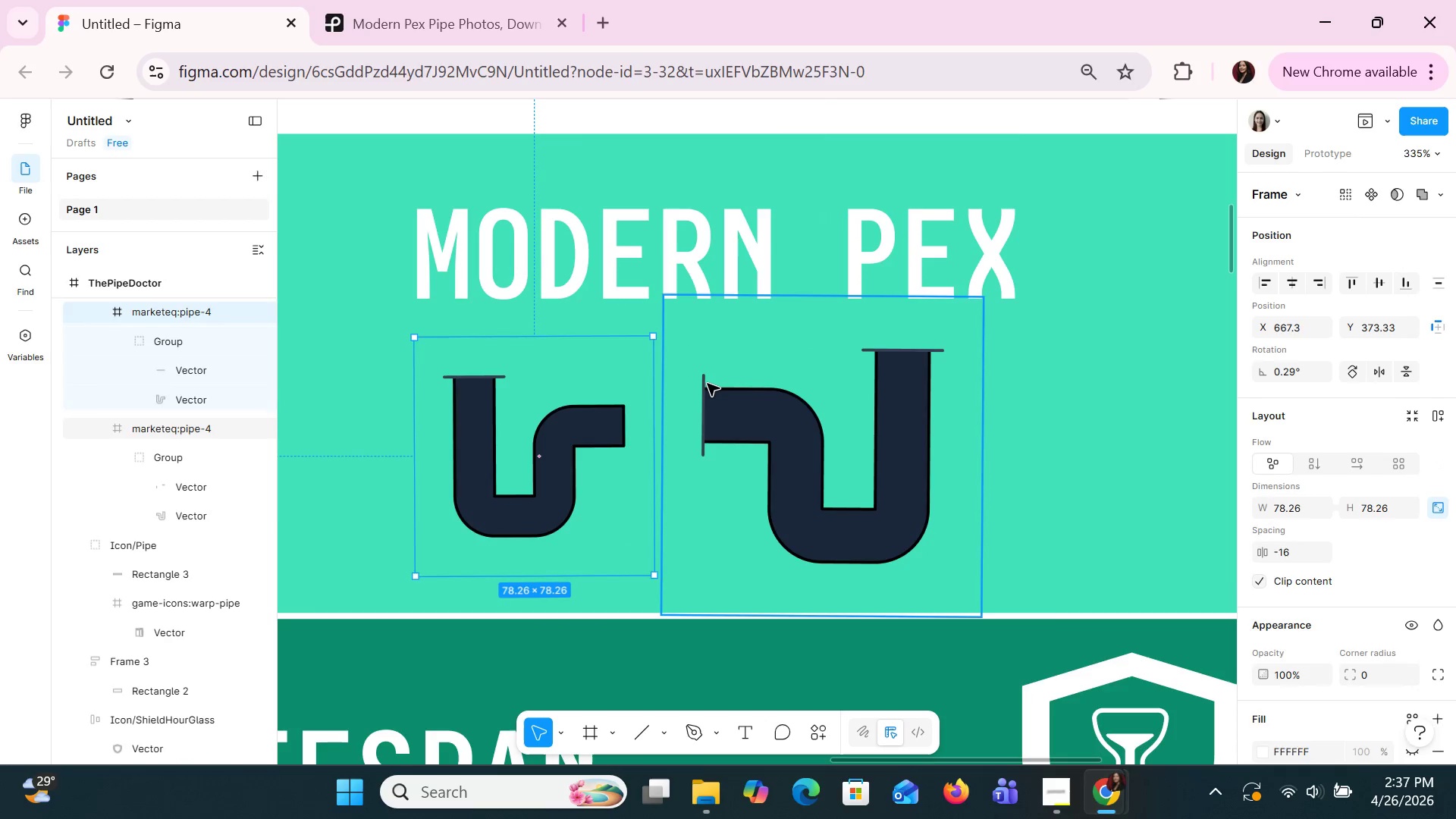 
double_click([707, 383])
 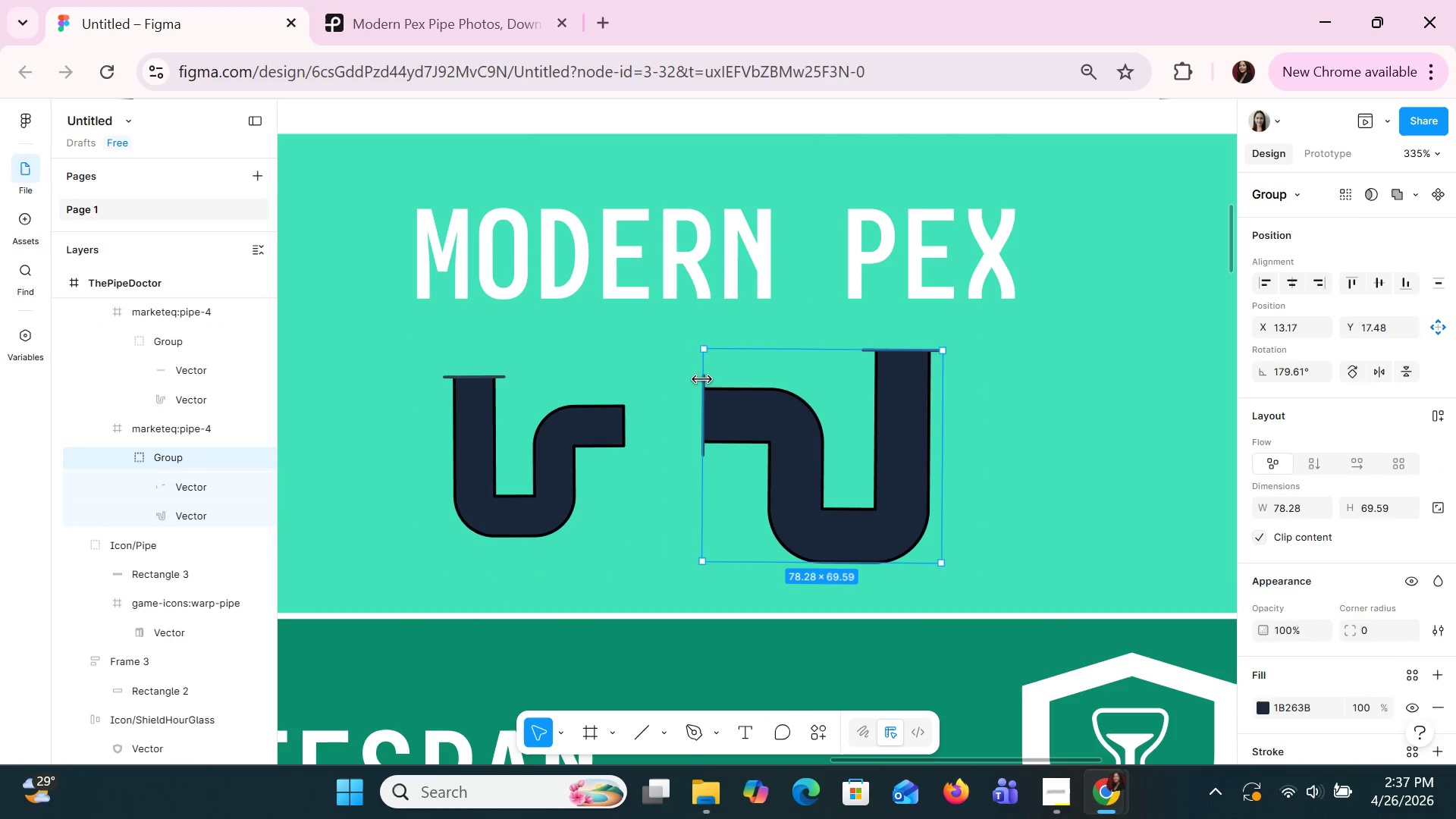 
triple_click([702, 380])
 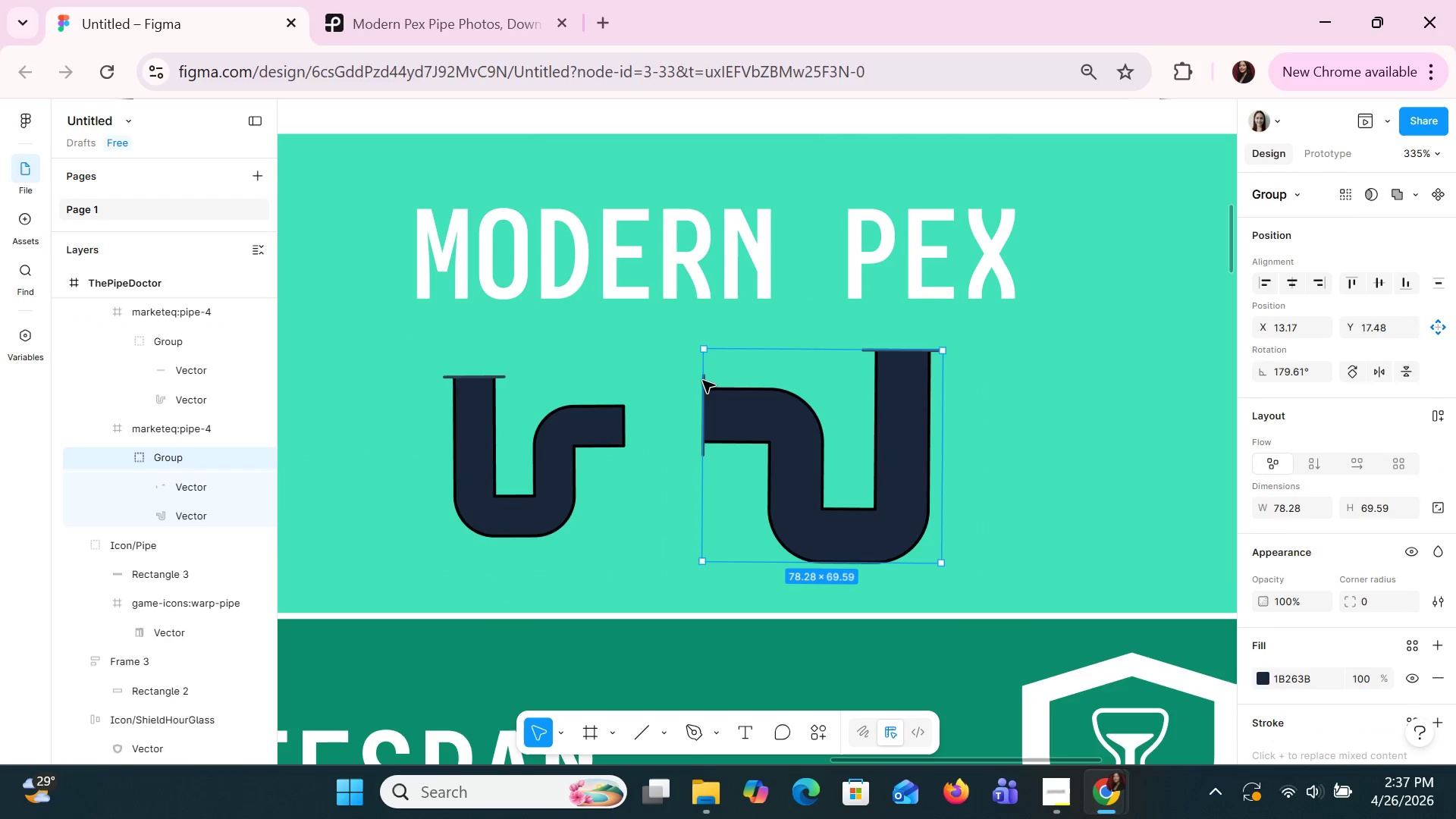 
triple_click([702, 380])
 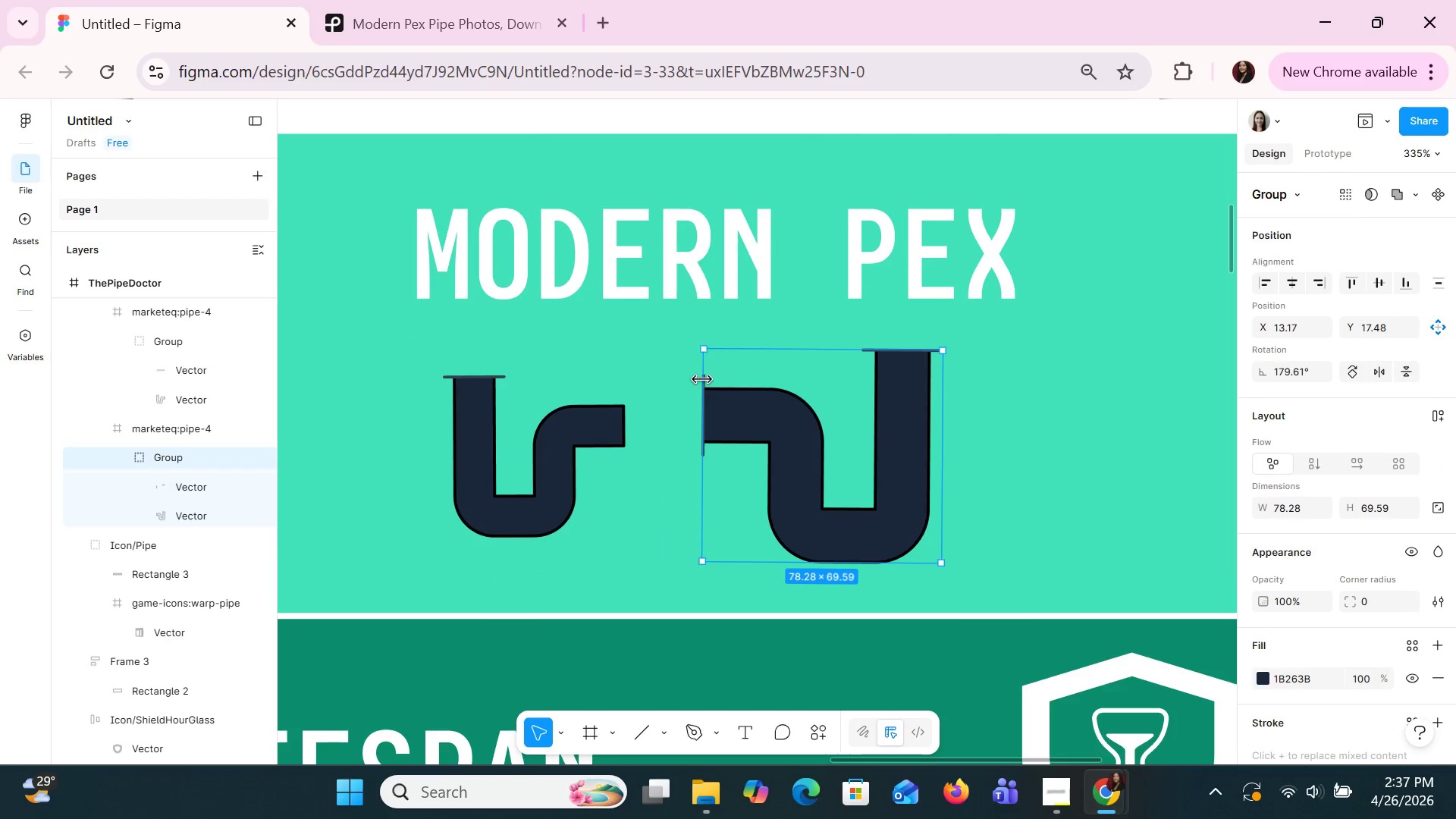 
triple_click([702, 380])
 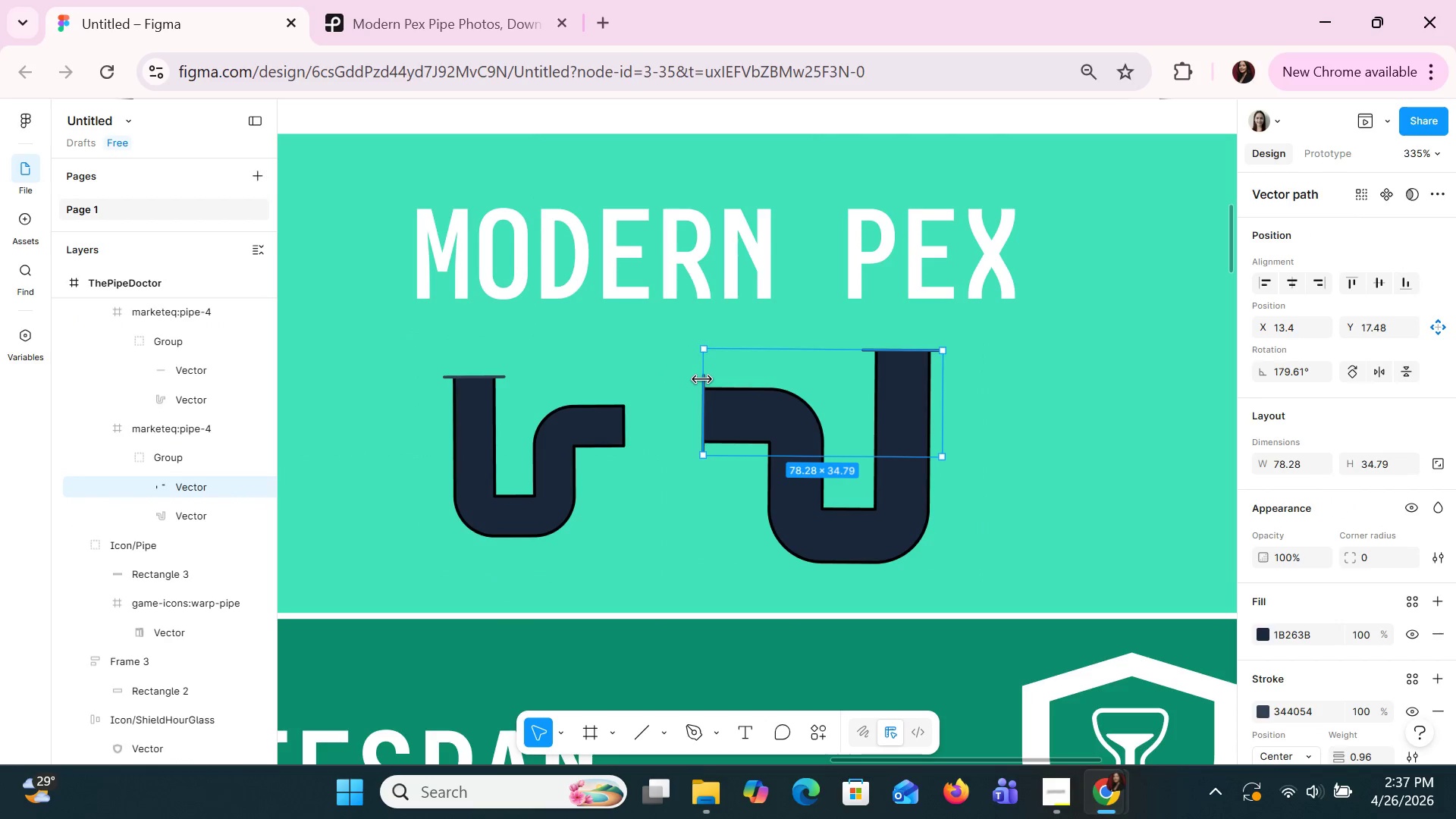 
double_click([702, 380])
 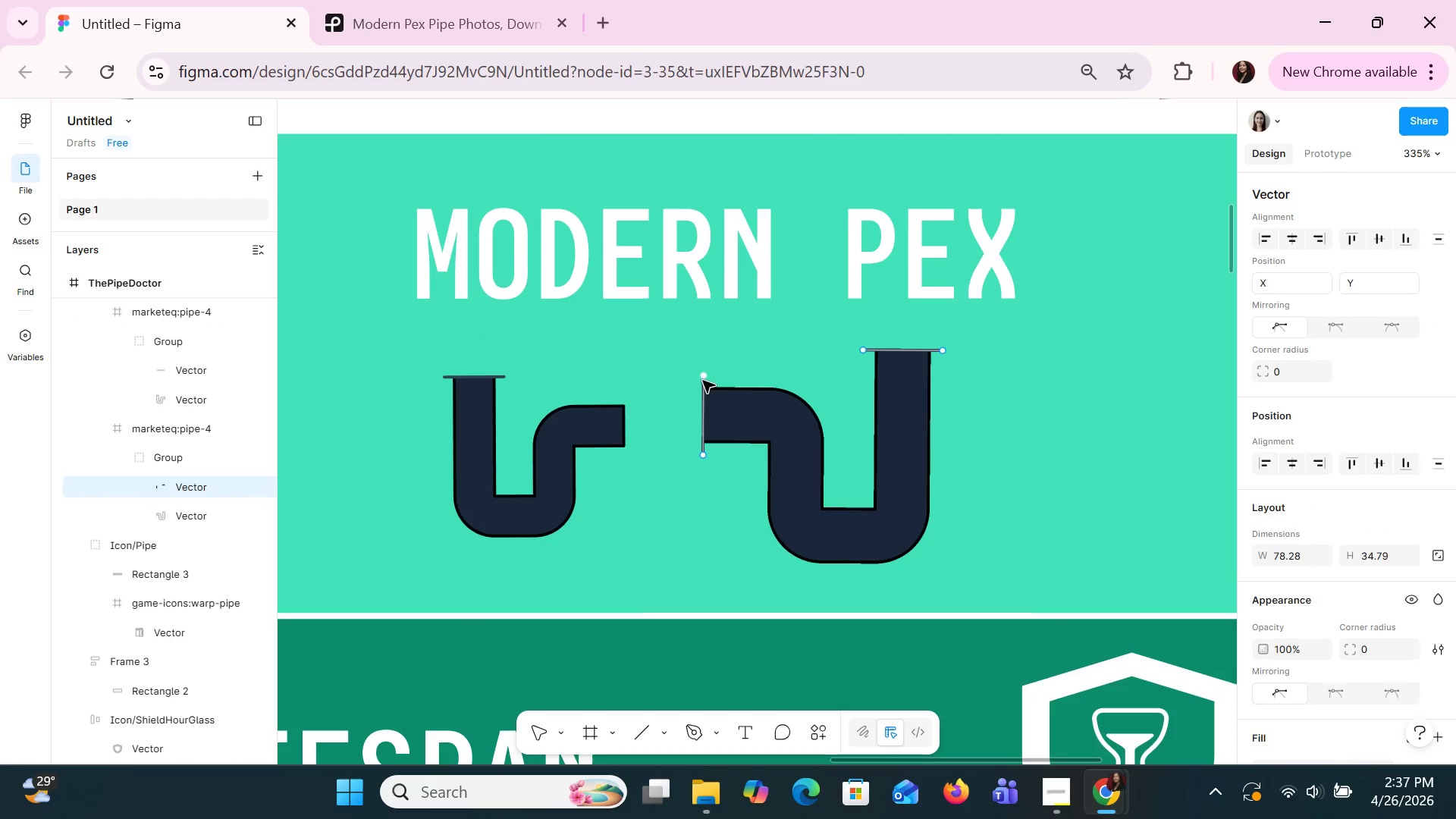 
triple_click([702, 380])
 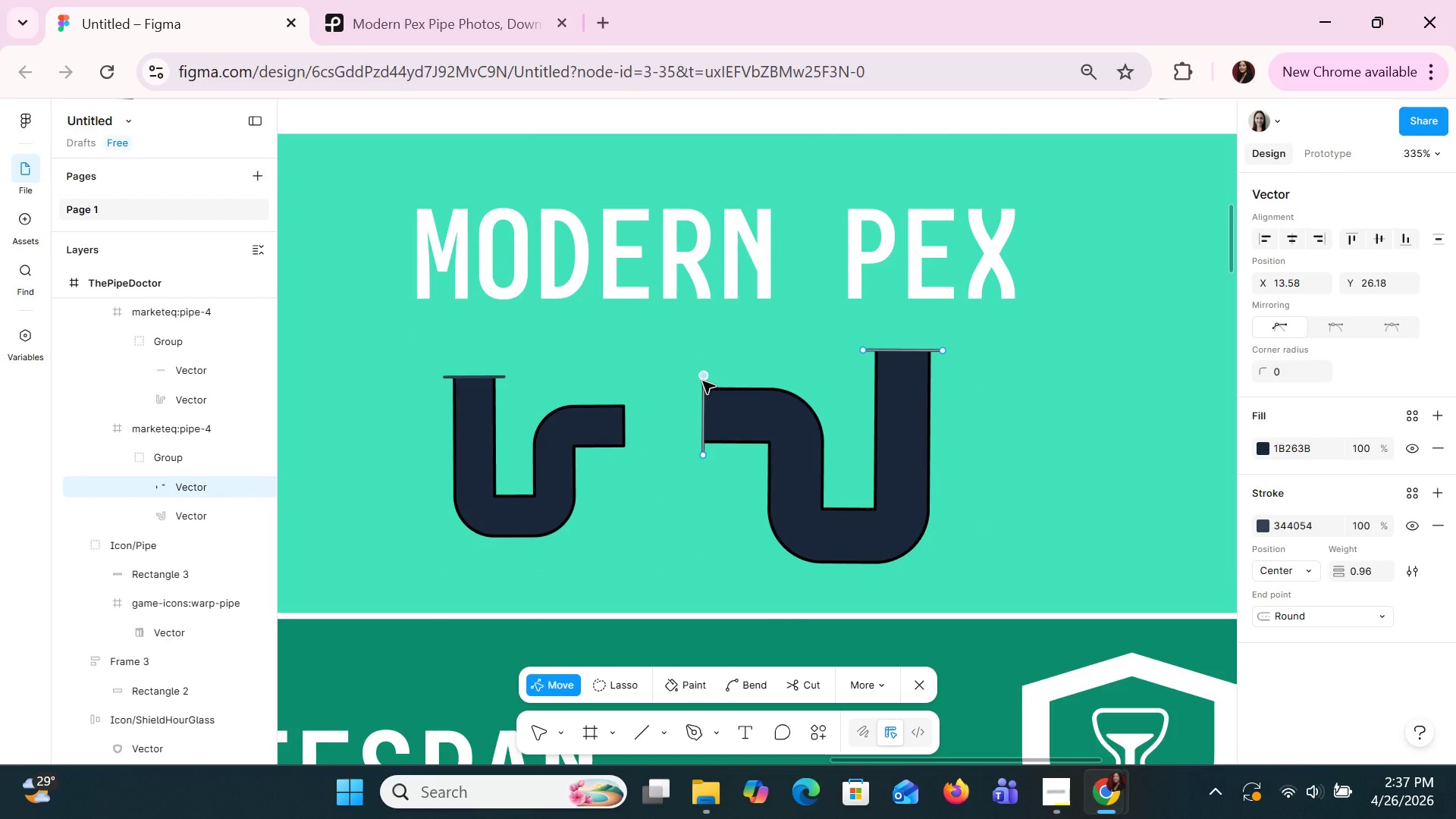 
key(Delete)
 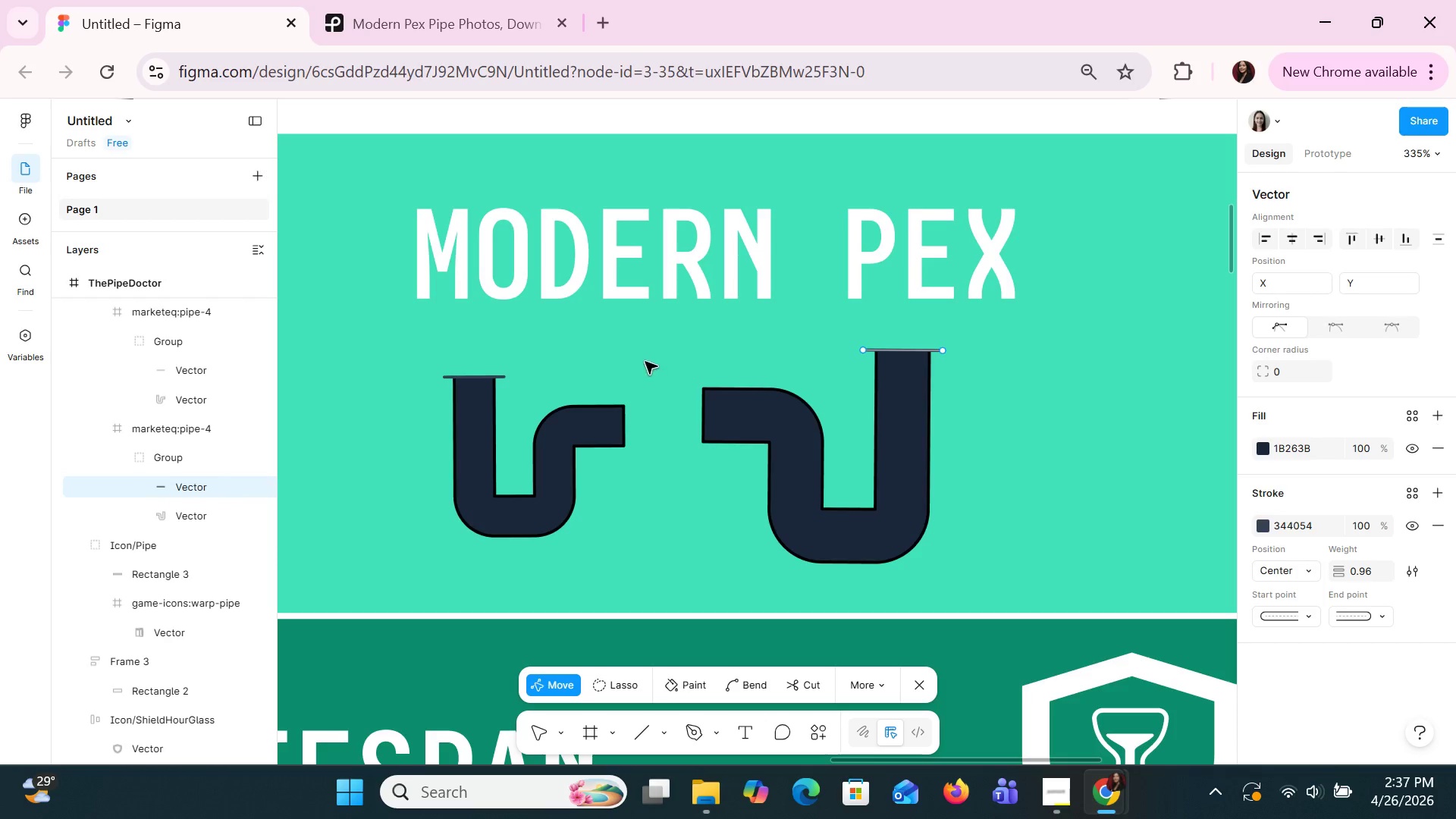 
left_click([563, 448])
 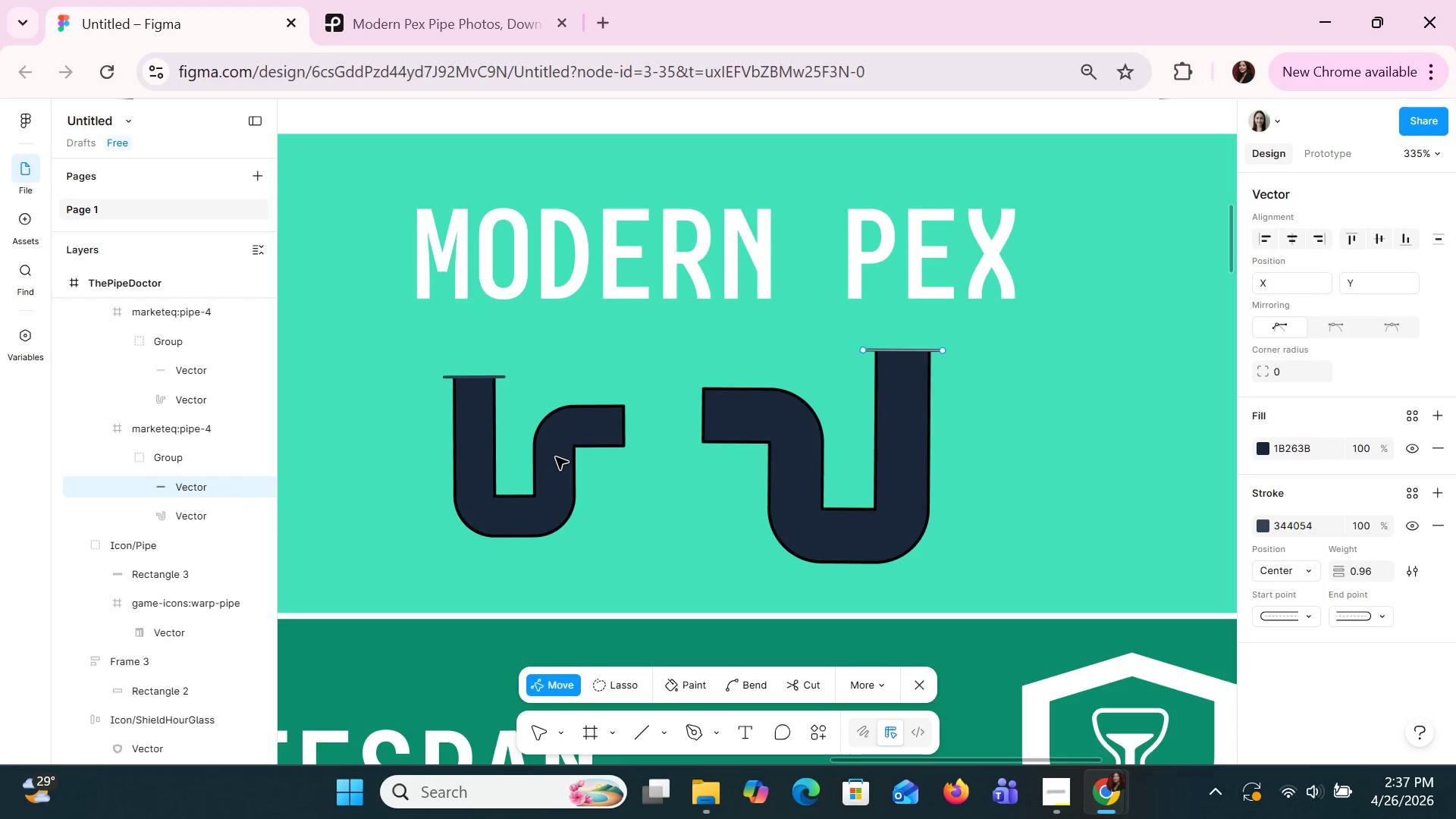 
triple_click([555, 457])
 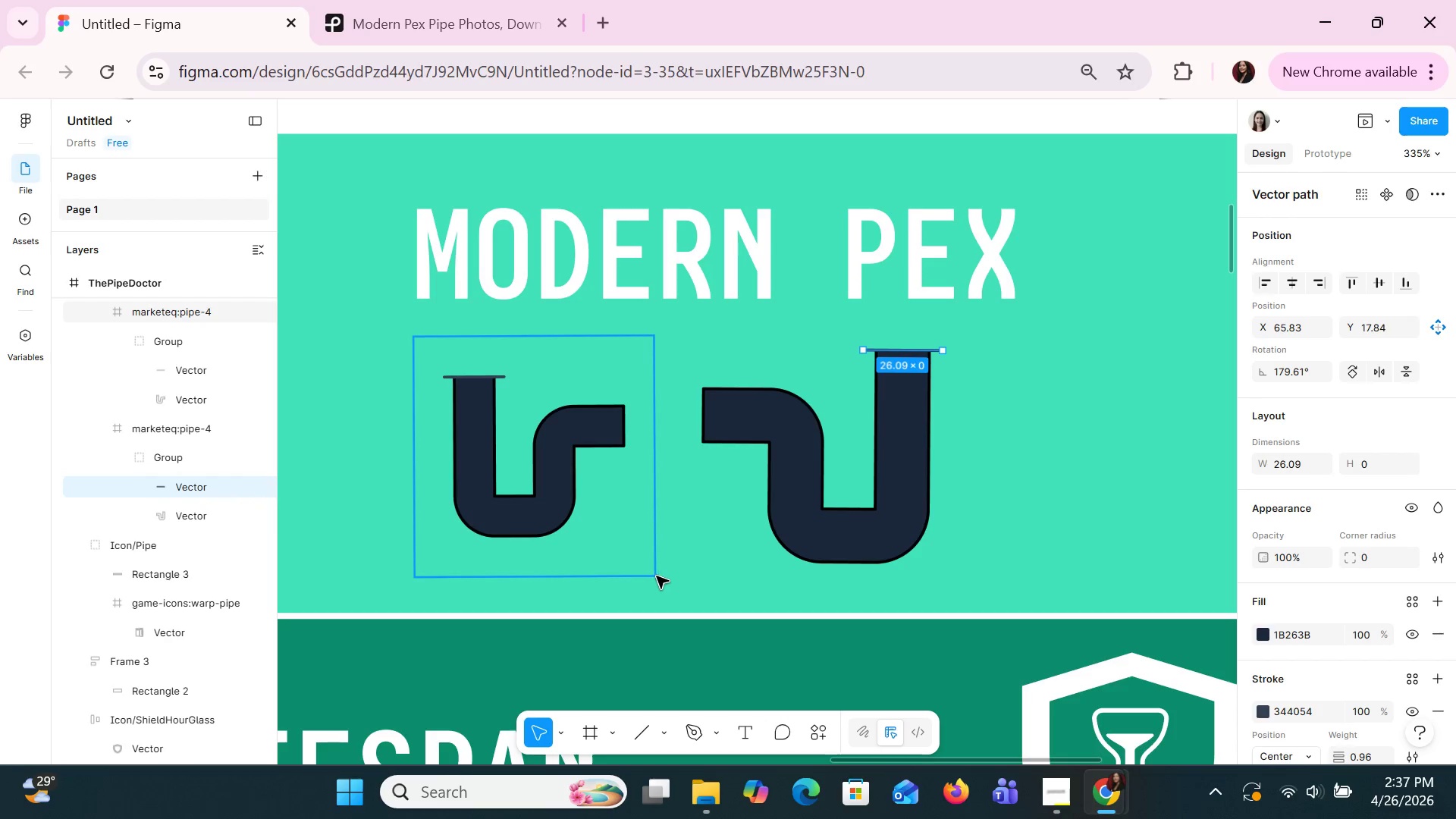 
double_click([654, 575])
 